 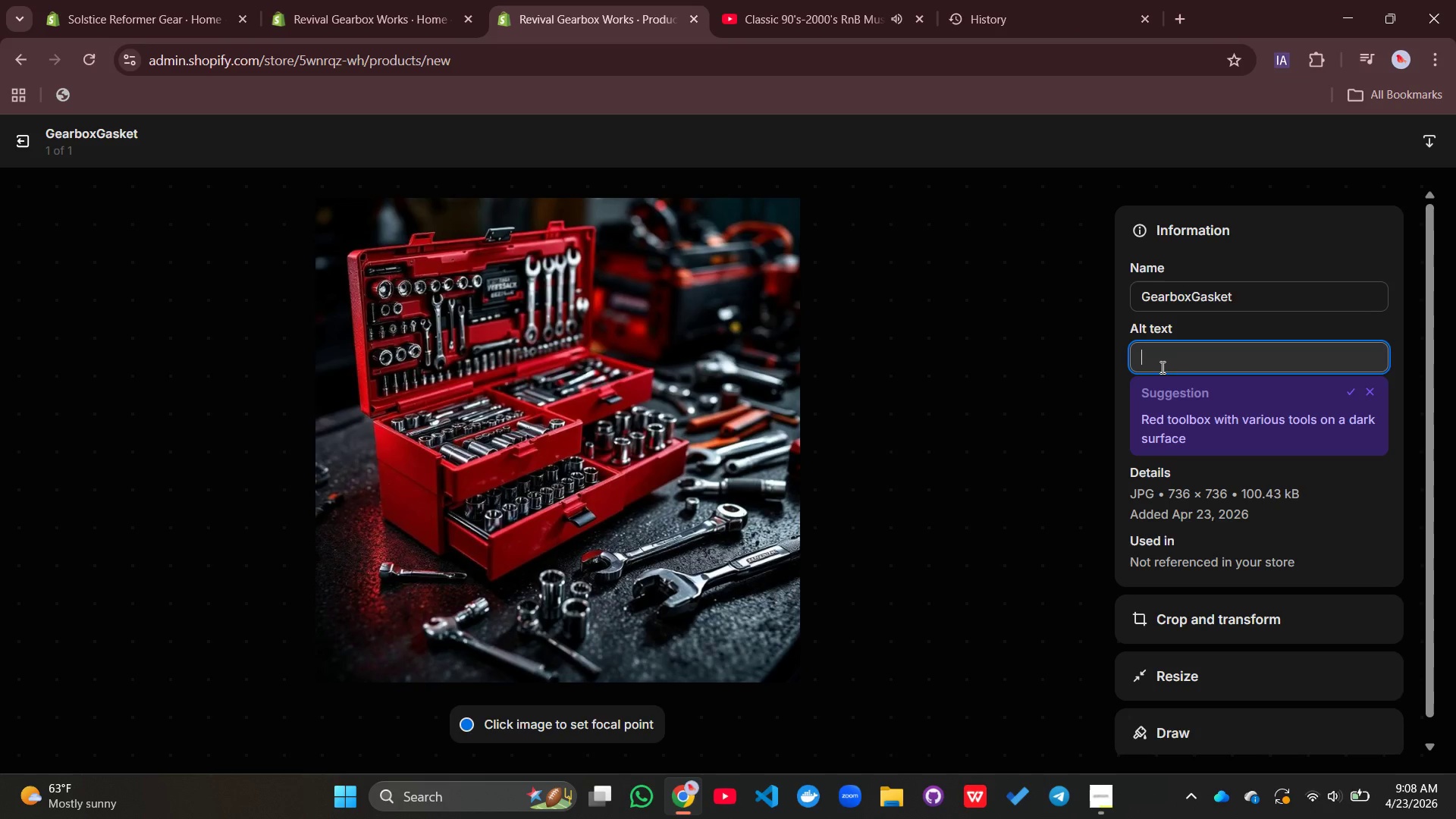 
type(manuak)
key(Backspace)
type(l gearbox gsket)
key(Backspace)
key(Backspace)
key(Backspace)
key(Backspace)
type(asket for vintage transmission se)
 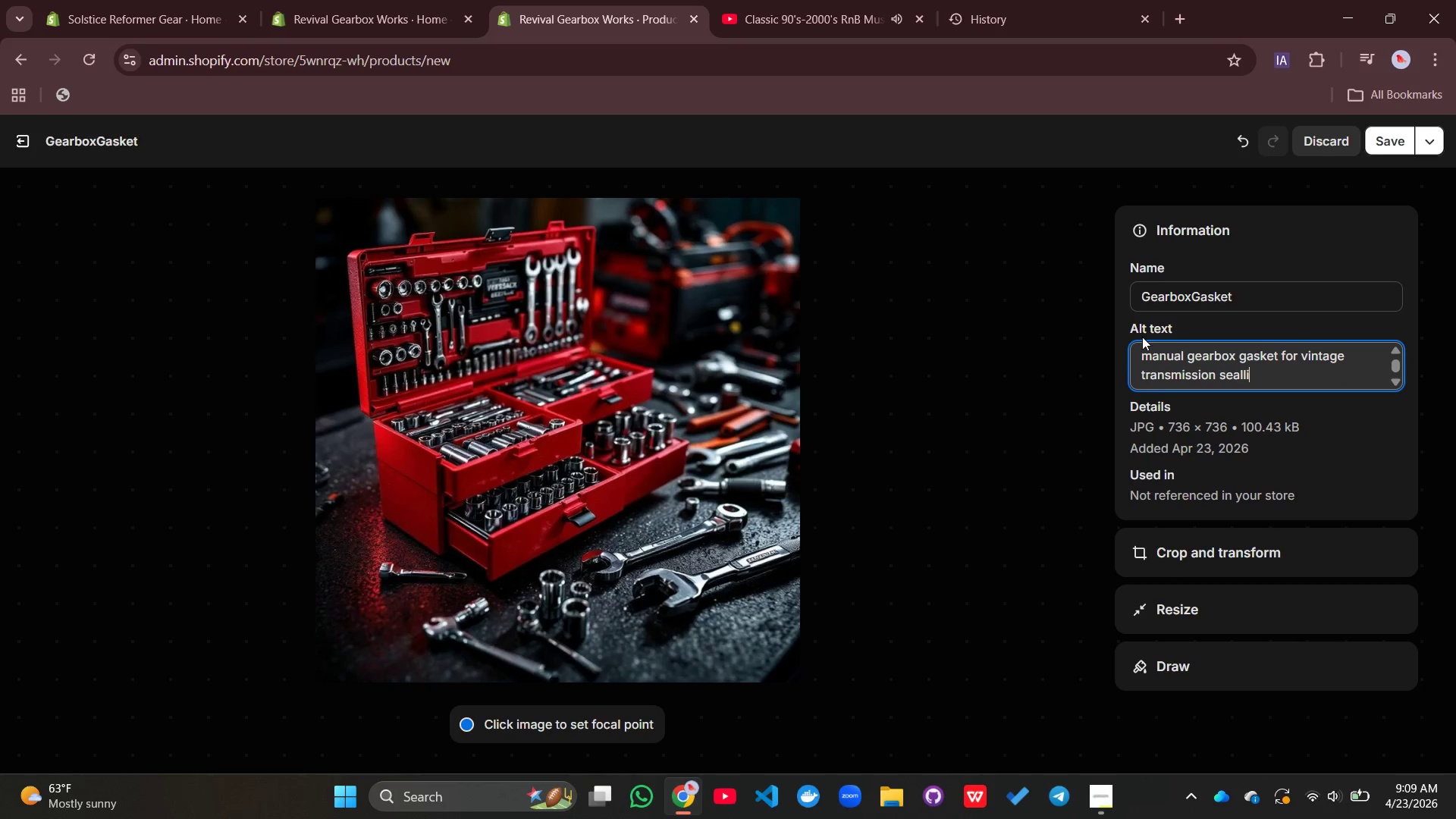 
type(alling)
key(Backspace)
key(Backspace)
key(Backspace)
key(Backspace)
type(ing)
 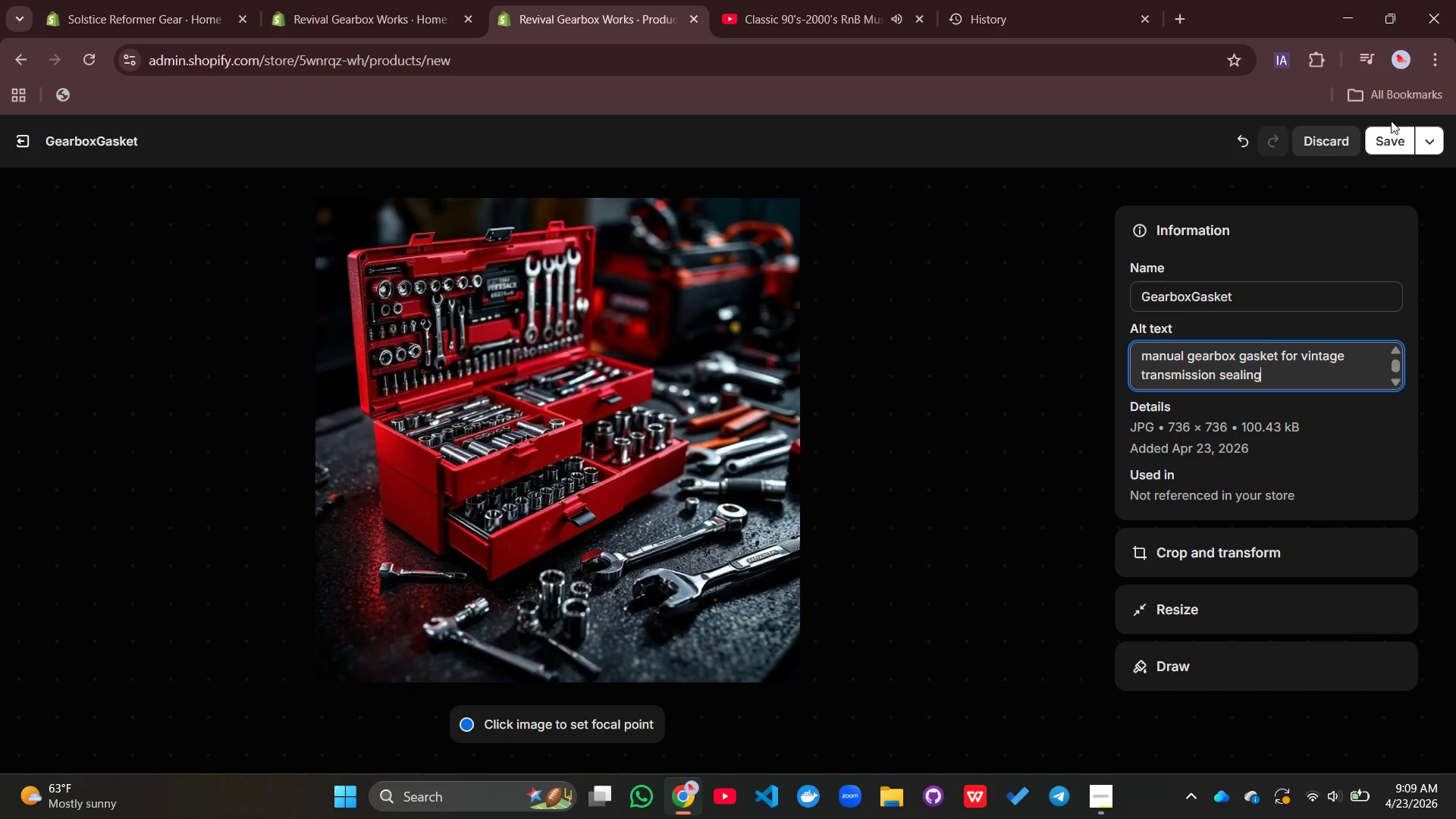 
left_click([1391, 121])
 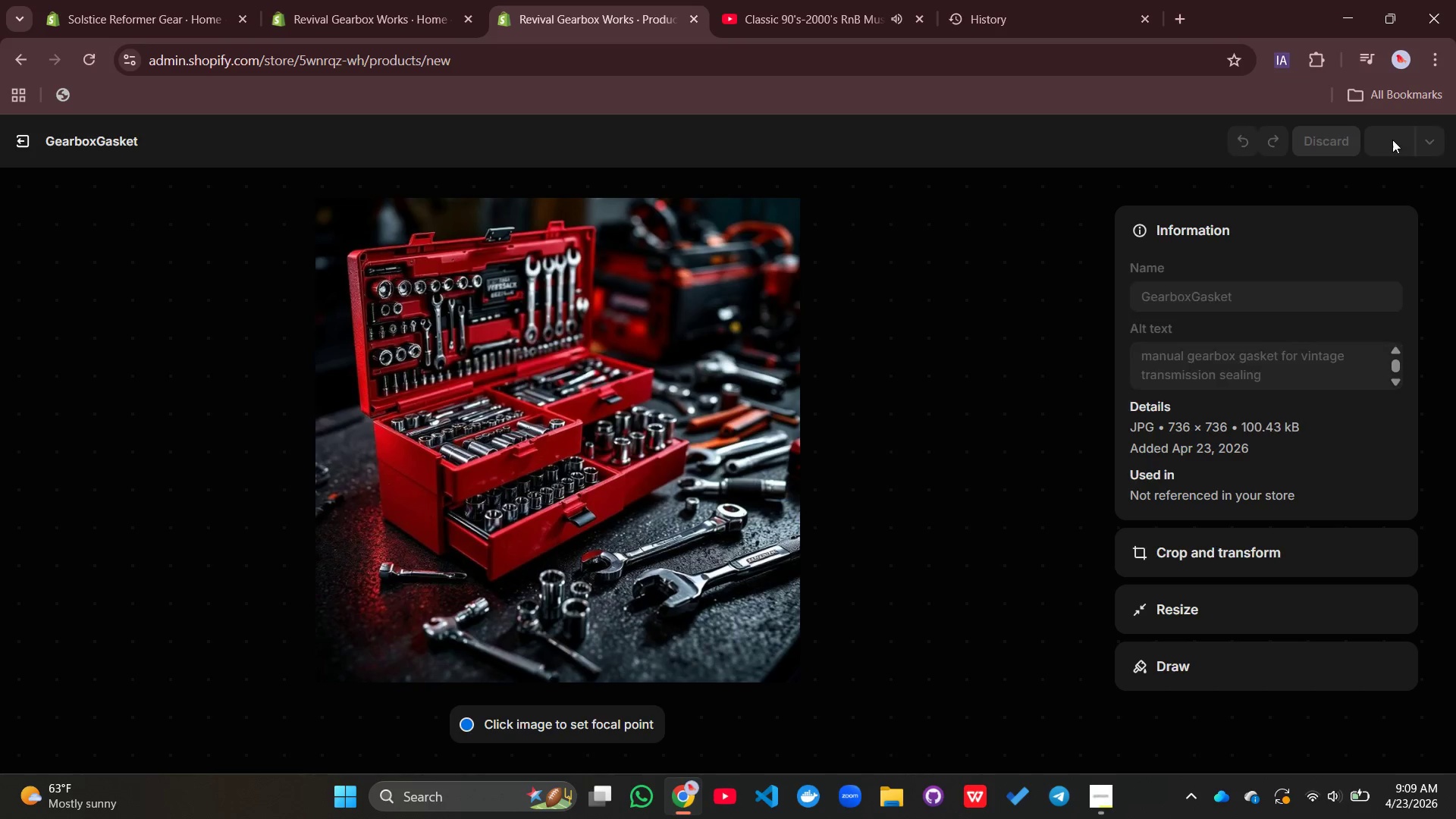 
left_click([1392, 140])
 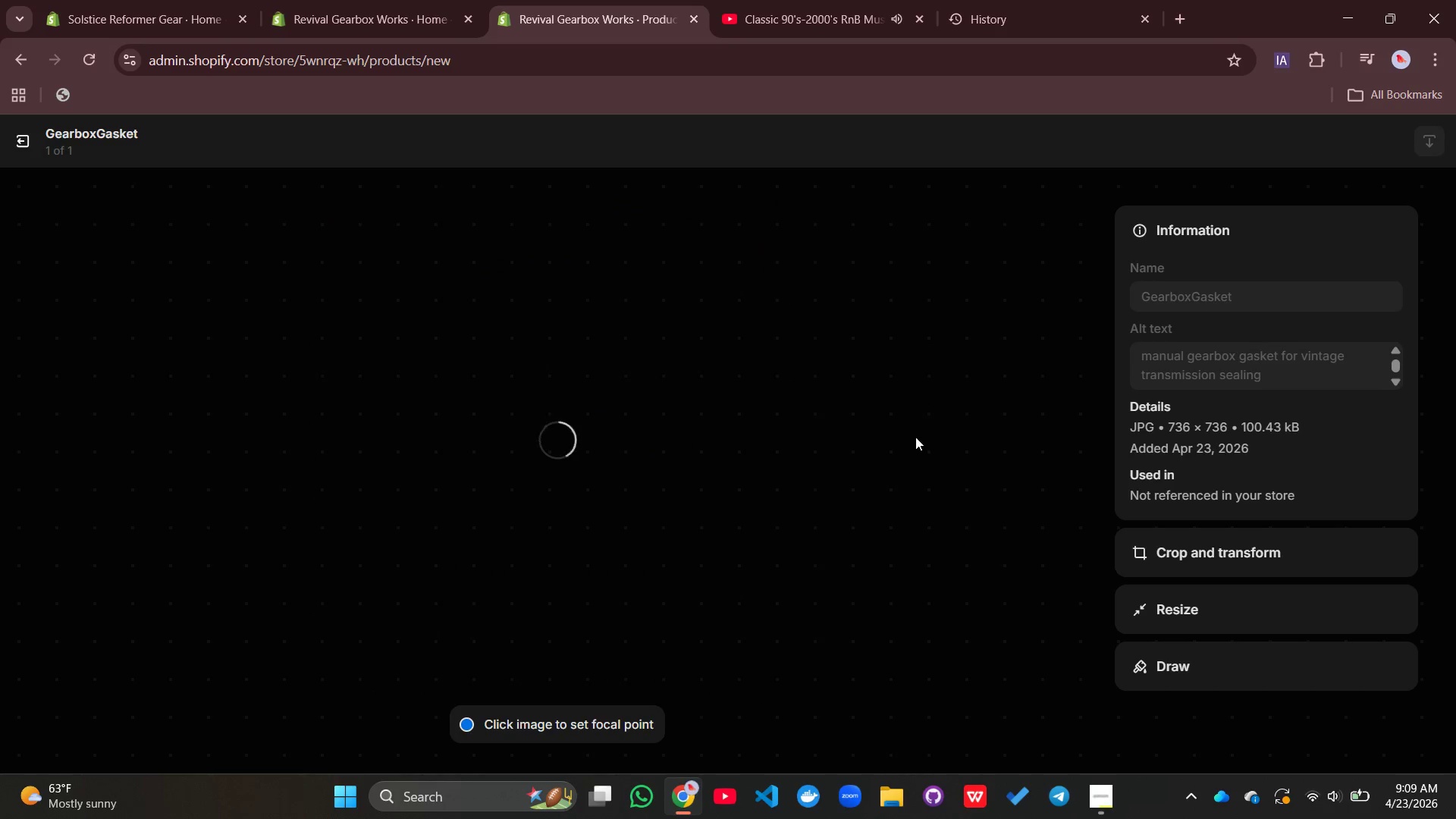 
scroll: coordinate [915, 437], scroll_direction: up, amount: 1.0
 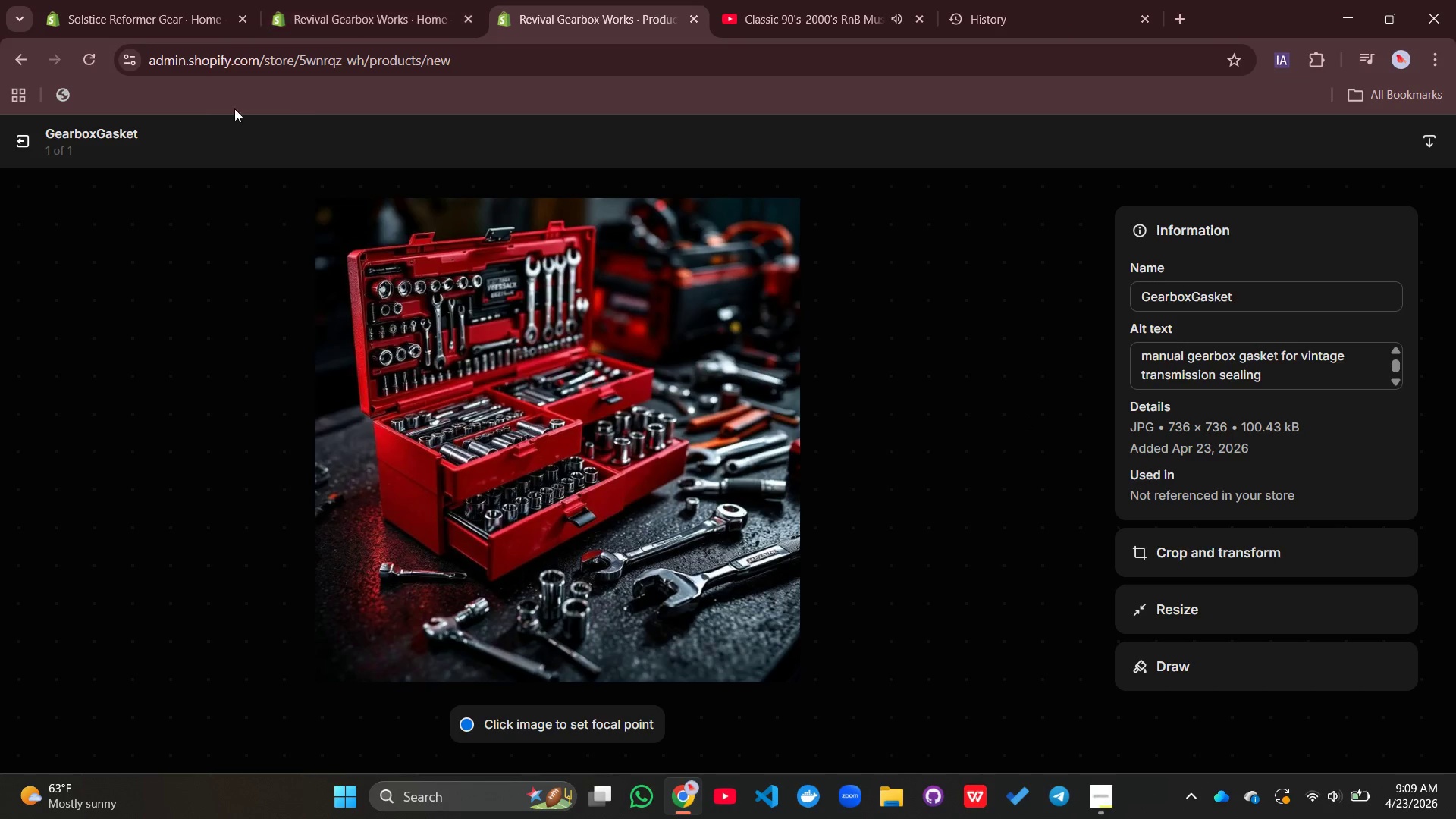 
wait(5.34)
 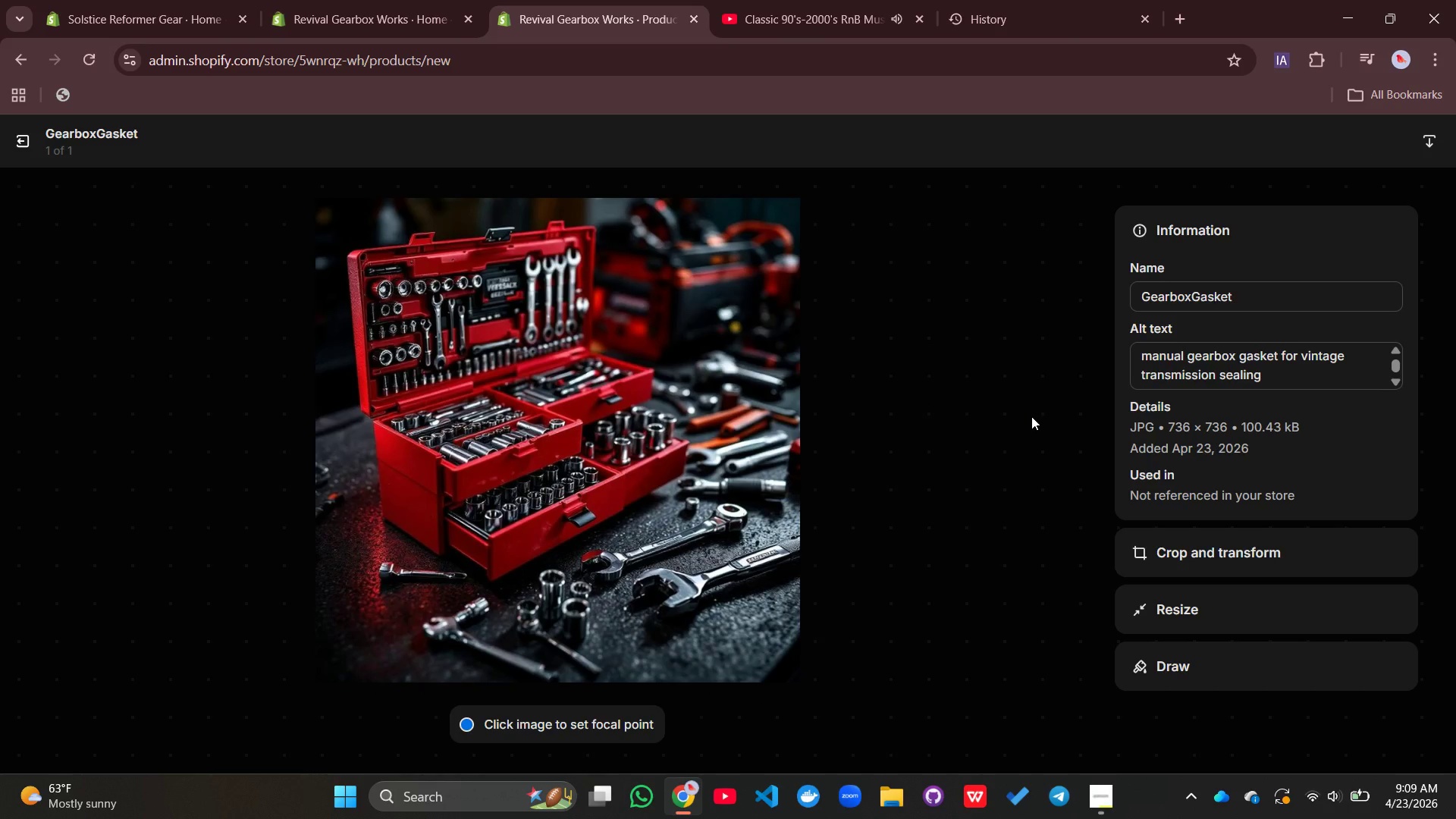 
left_click([21, 146])
 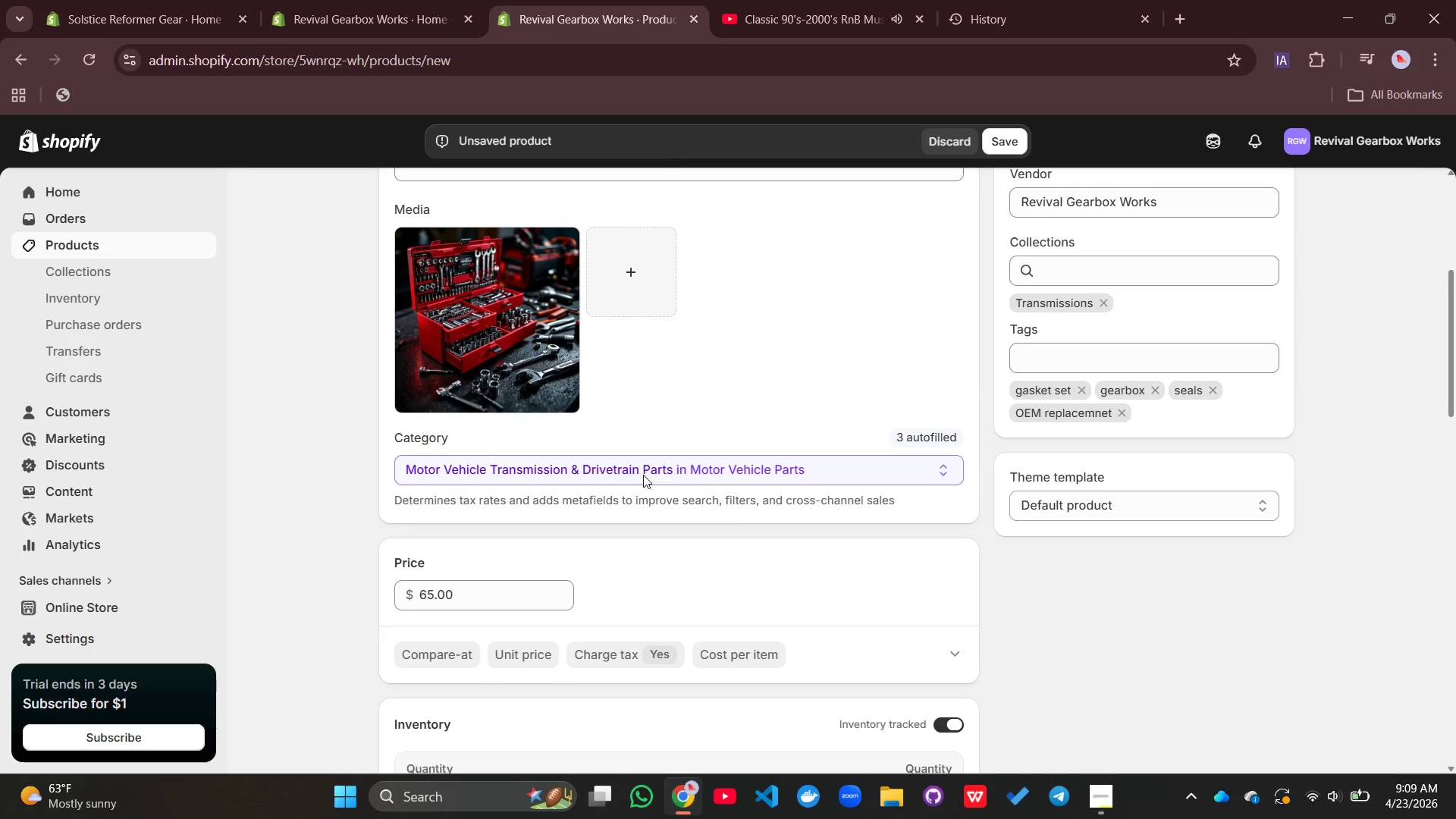 
scroll: coordinate [644, 475], scroll_direction: up, amount: 4.0
 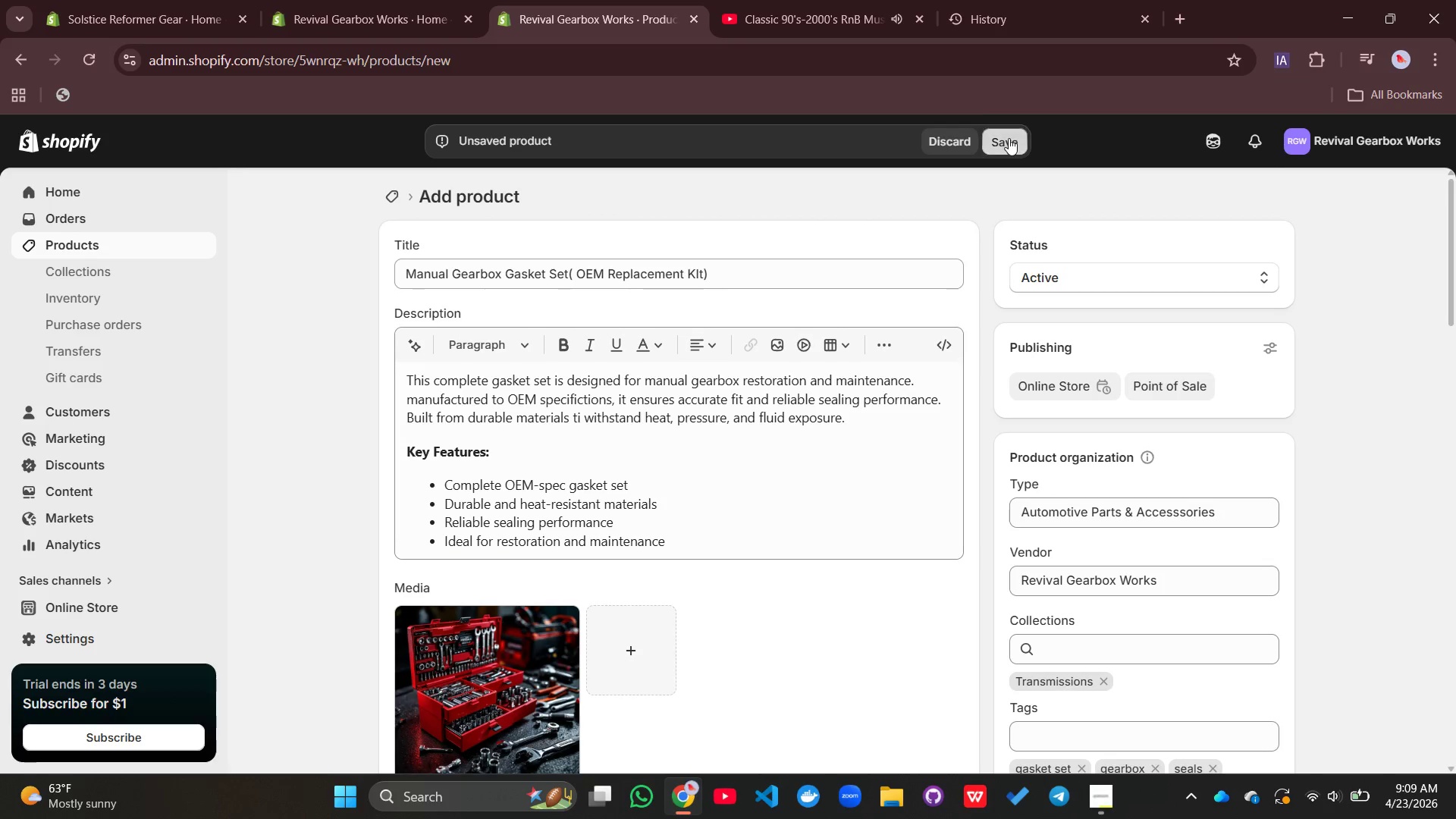 
left_click([1009, 138])
 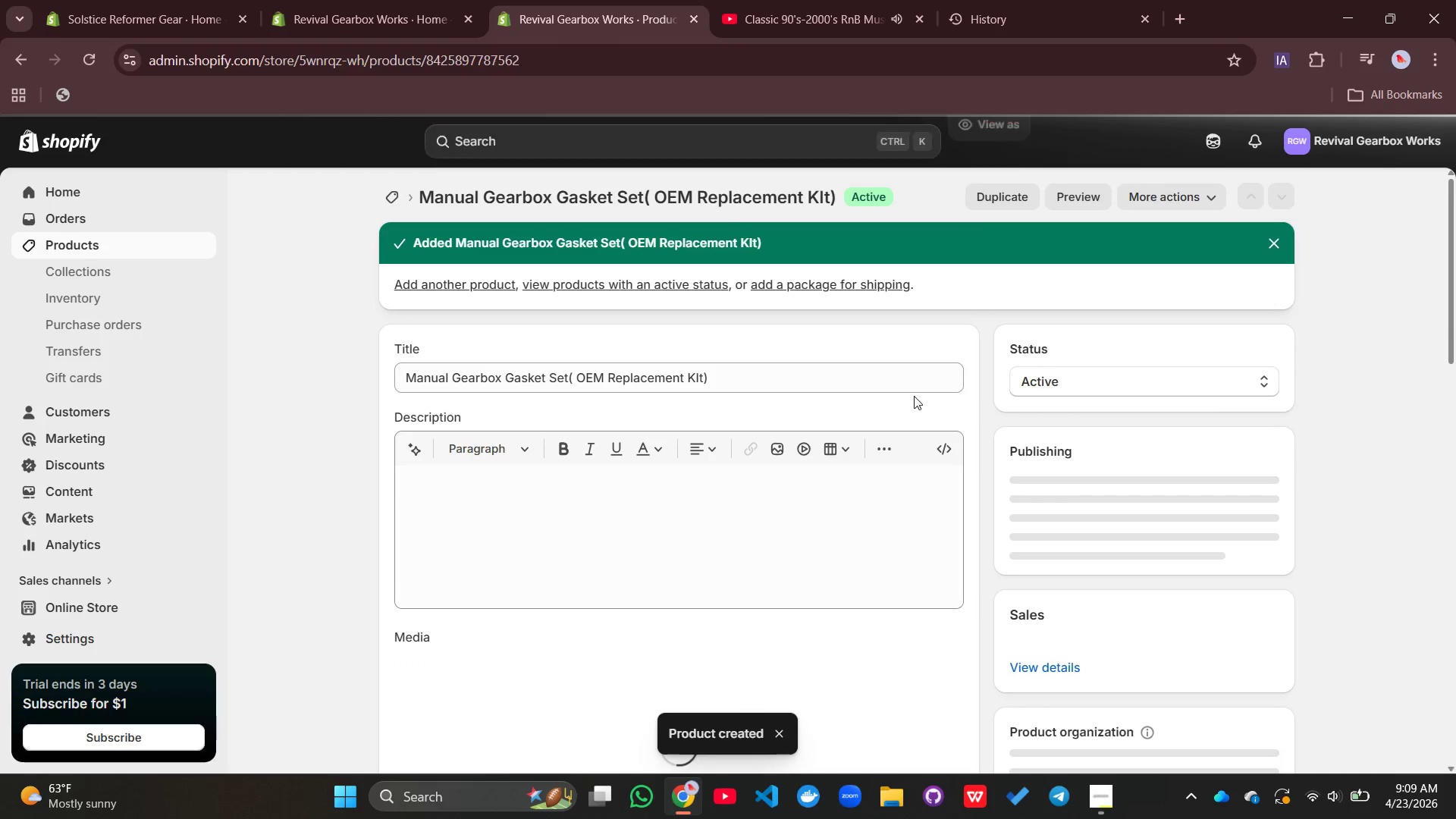 
wait(11.95)
 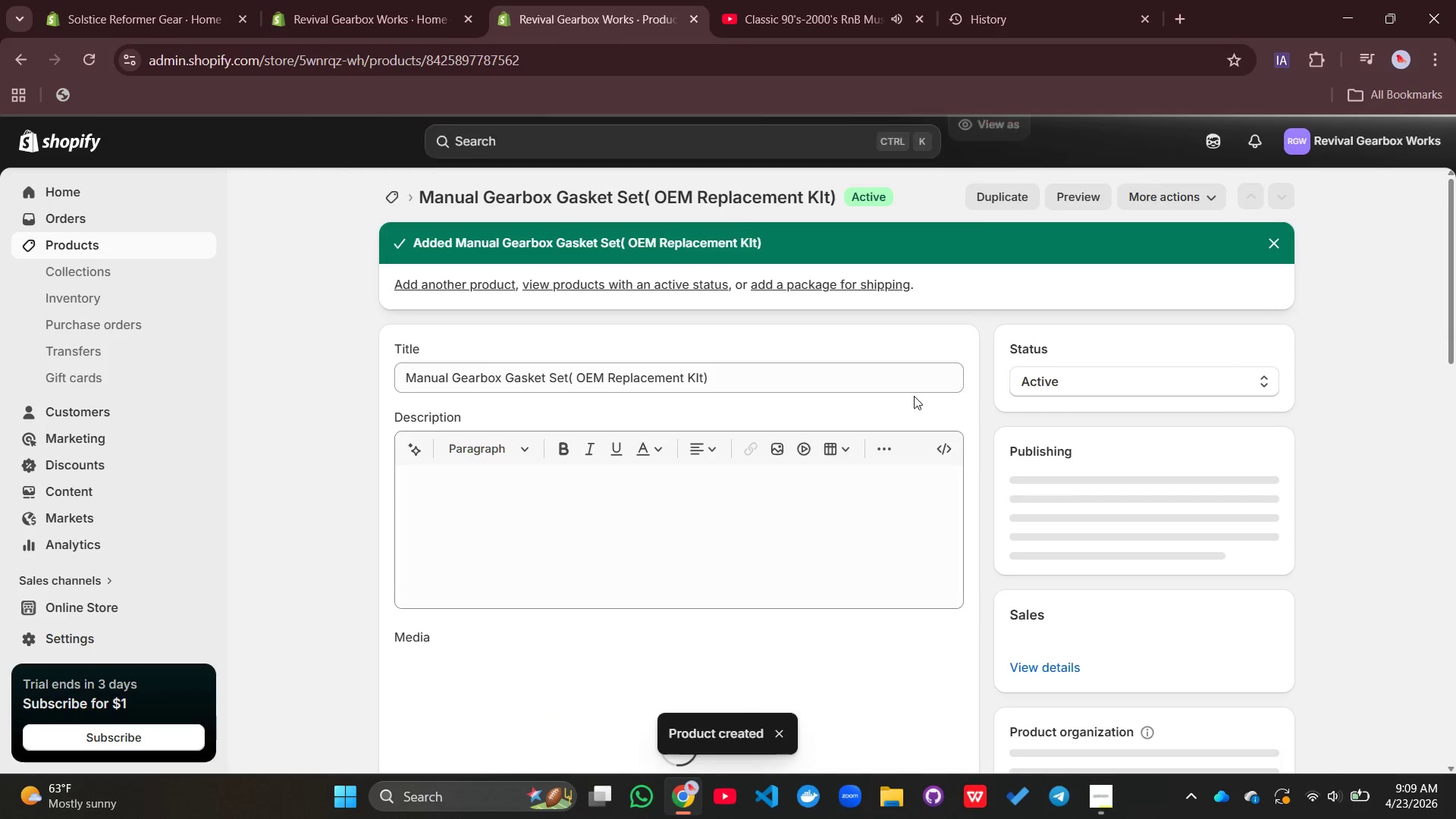 
left_click([628, 284])
 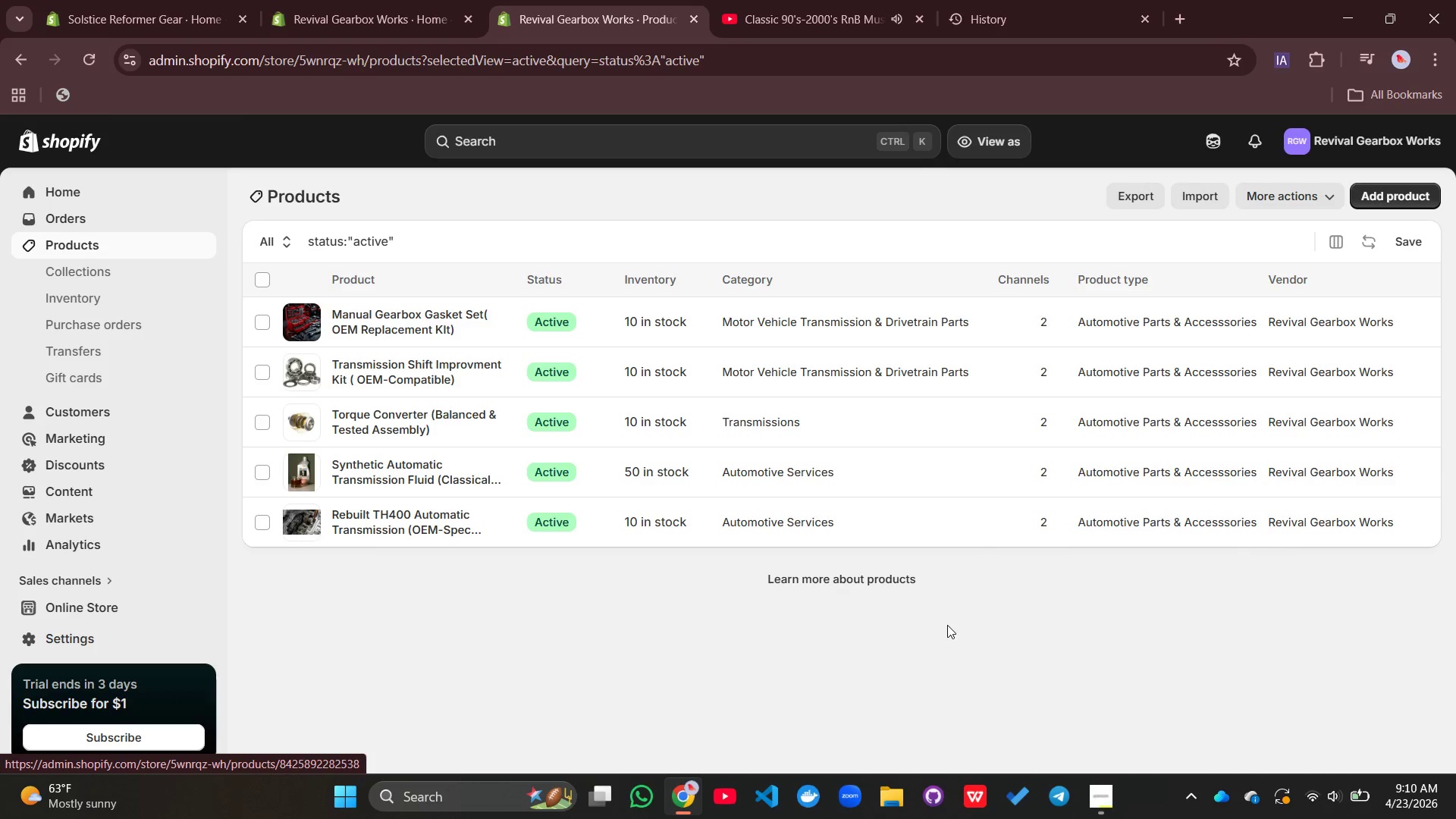 
wait(9.34)
 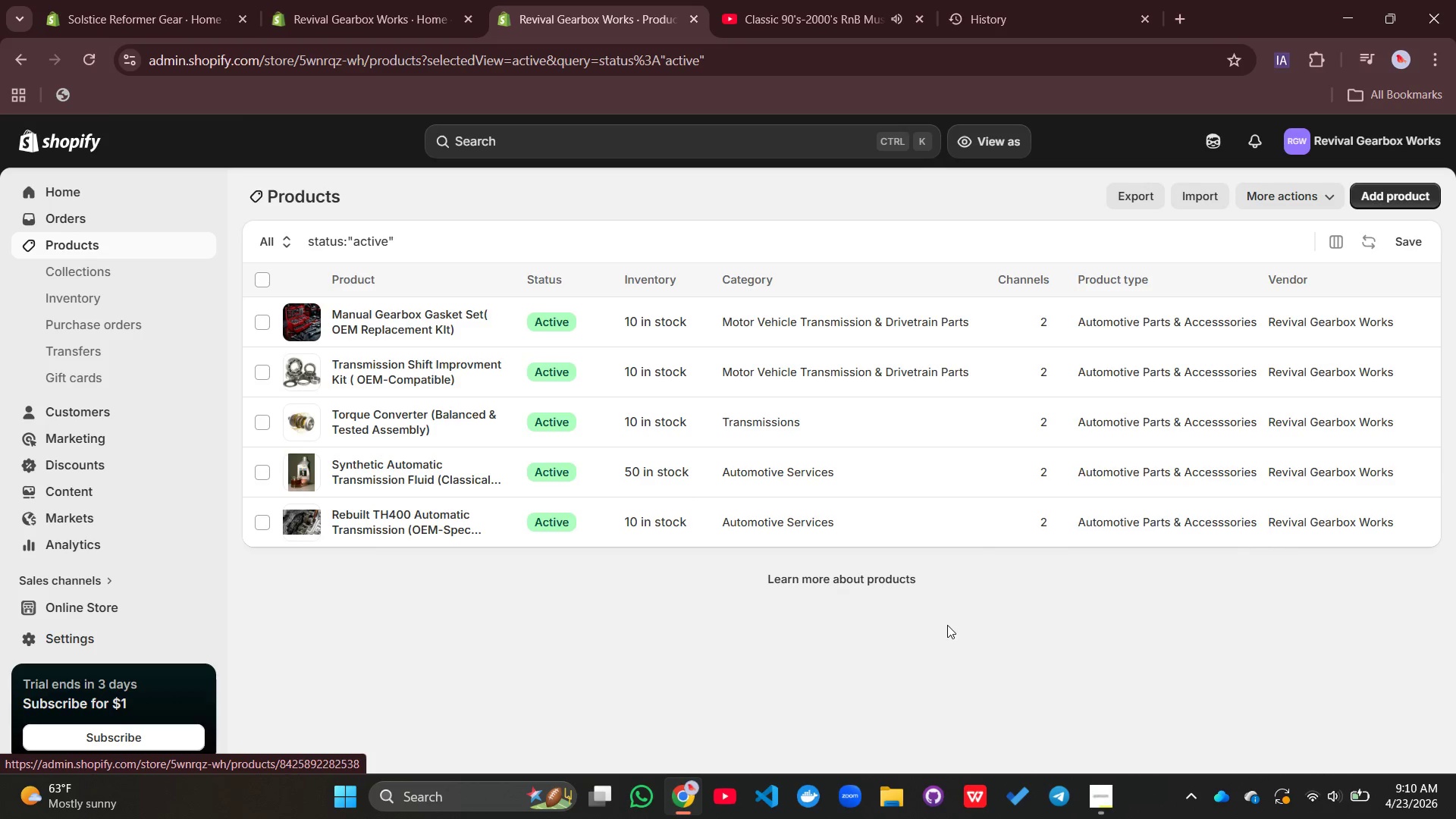 
scroll: coordinate [945, 607], scroll_direction: up, amount: 1.0
 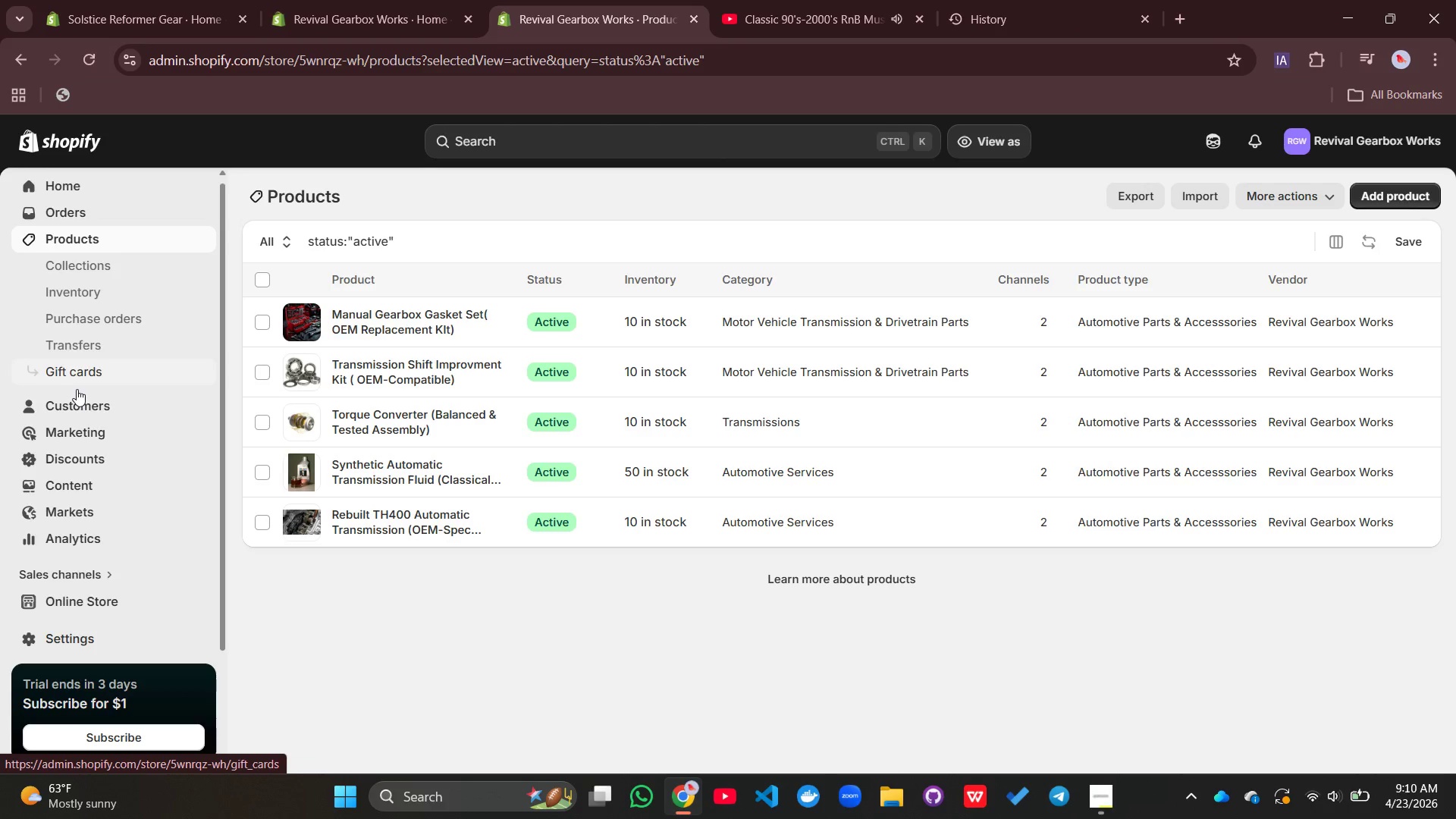 
scroll: coordinate [80, 387], scroll_direction: down, amount: 8.0
 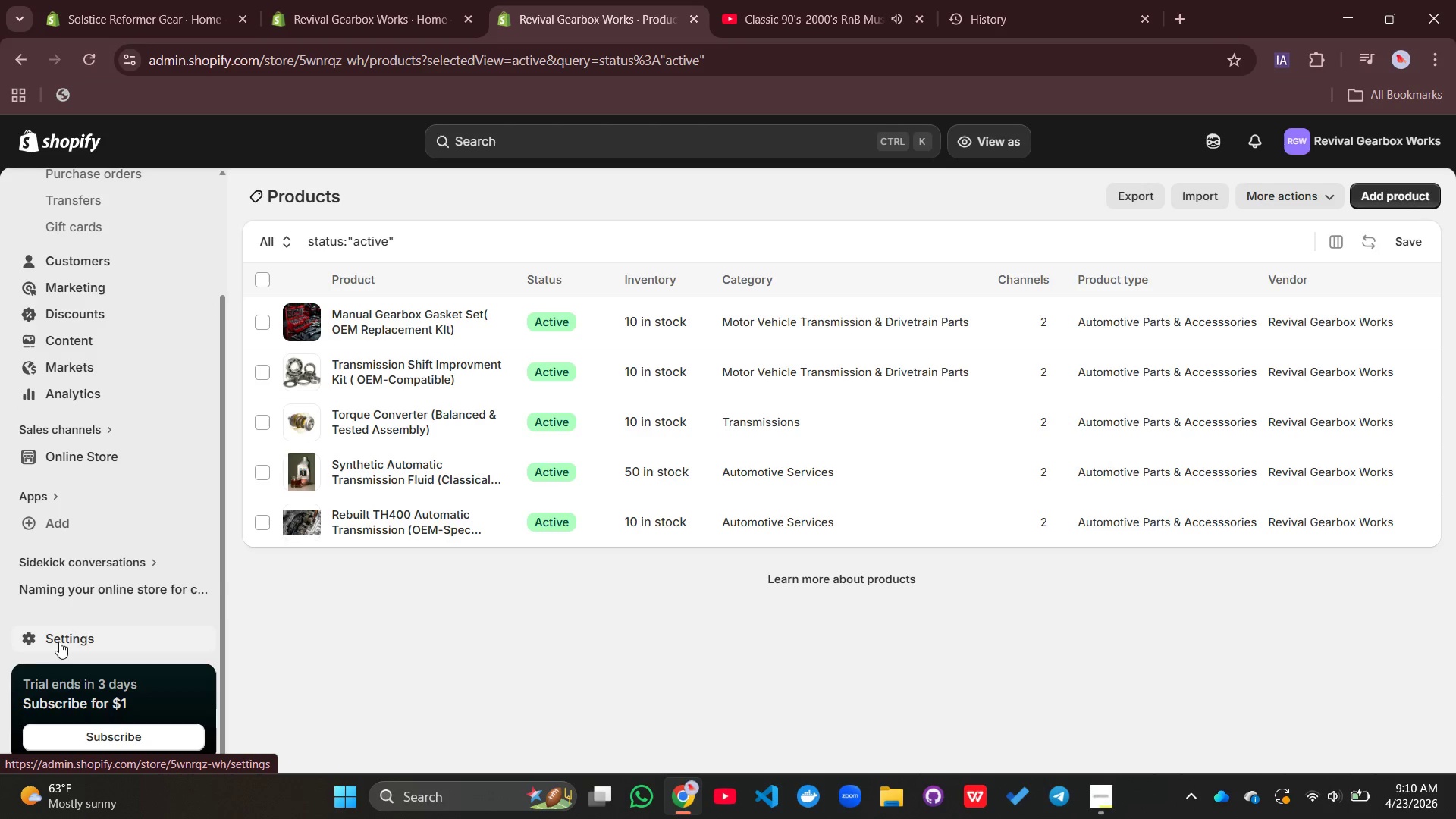 
left_click([59, 642])
 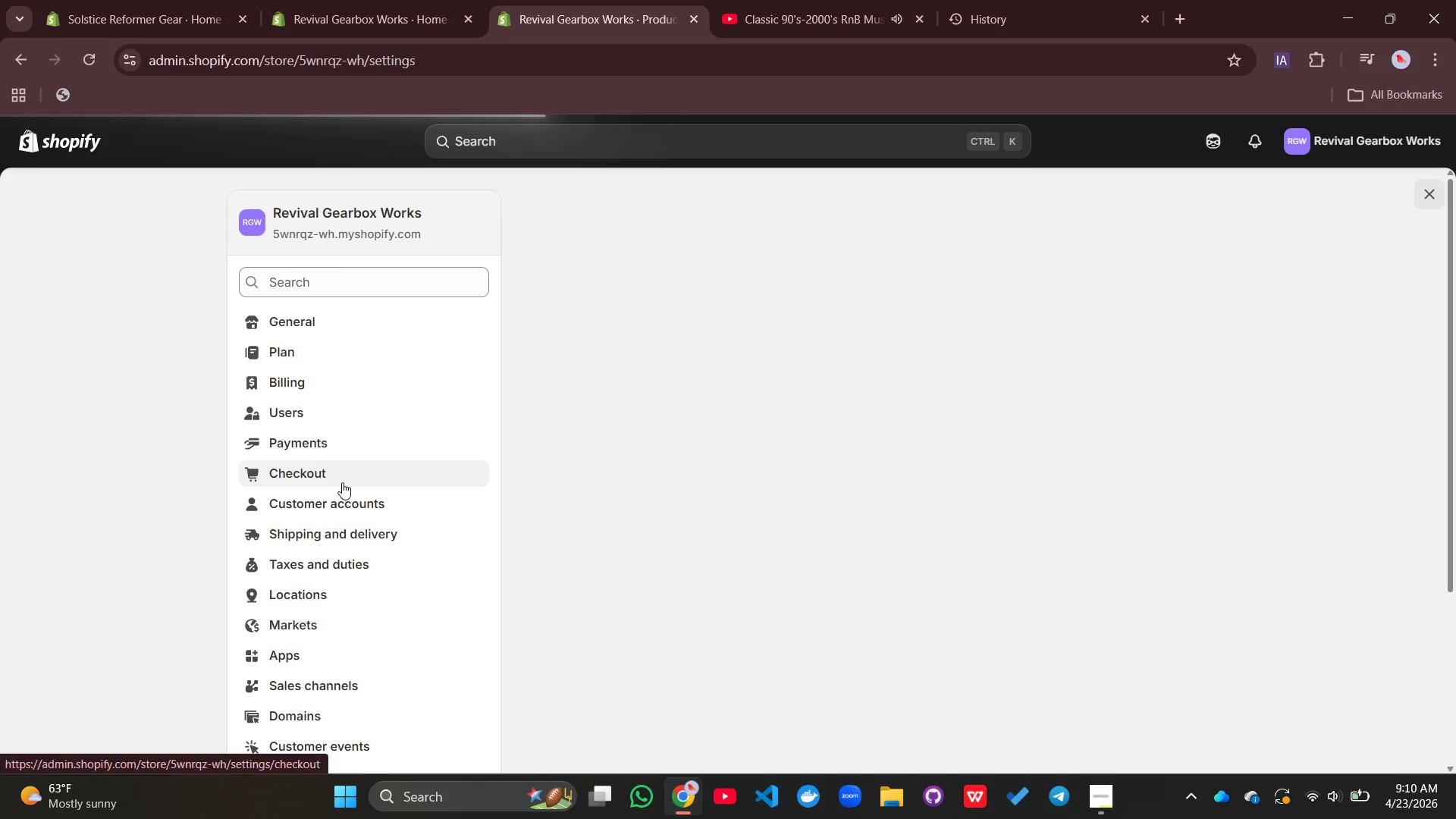 
scroll: coordinate [342, 482], scroll_direction: down, amount: 6.0
 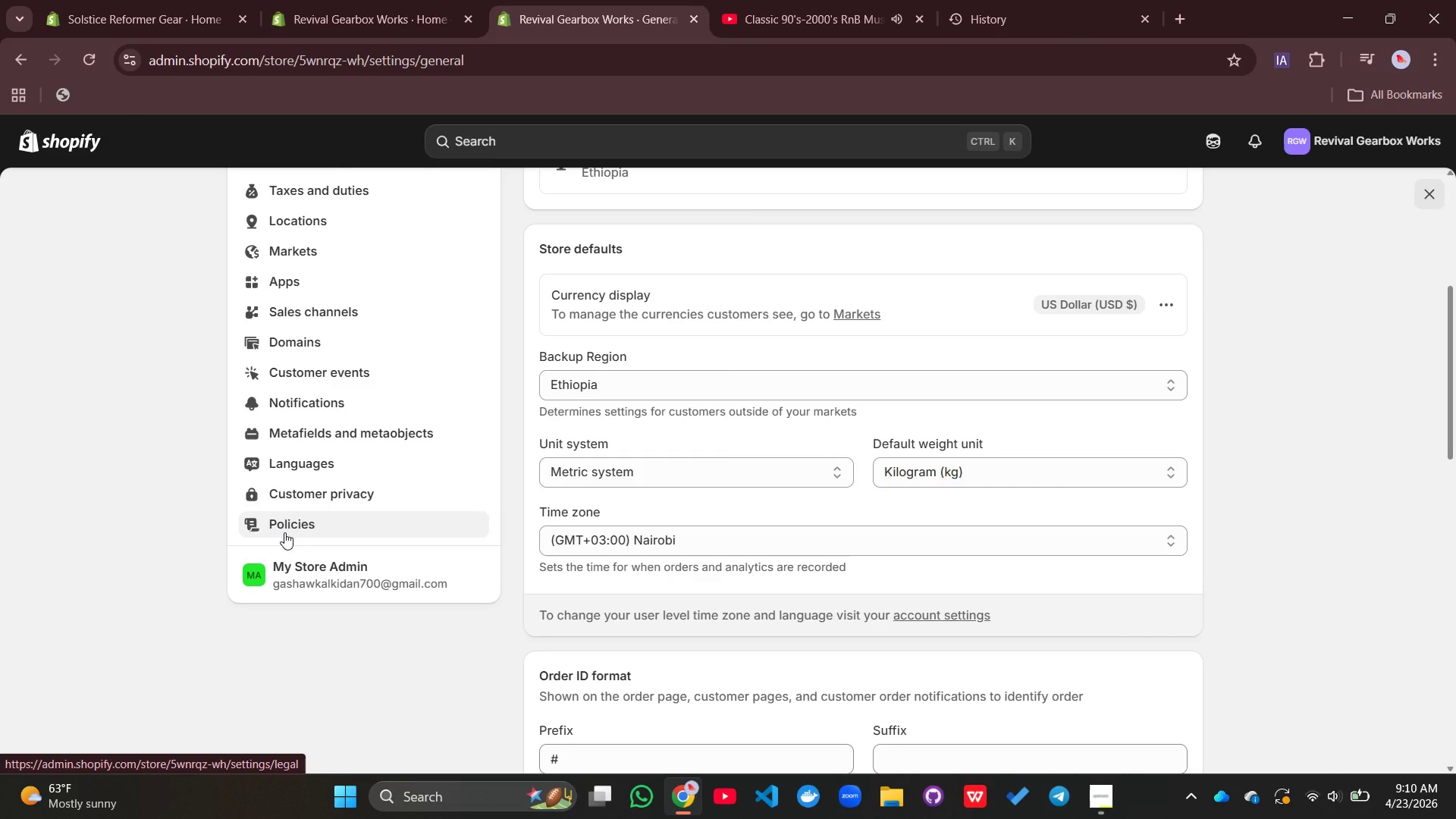 
left_click([284, 532])
 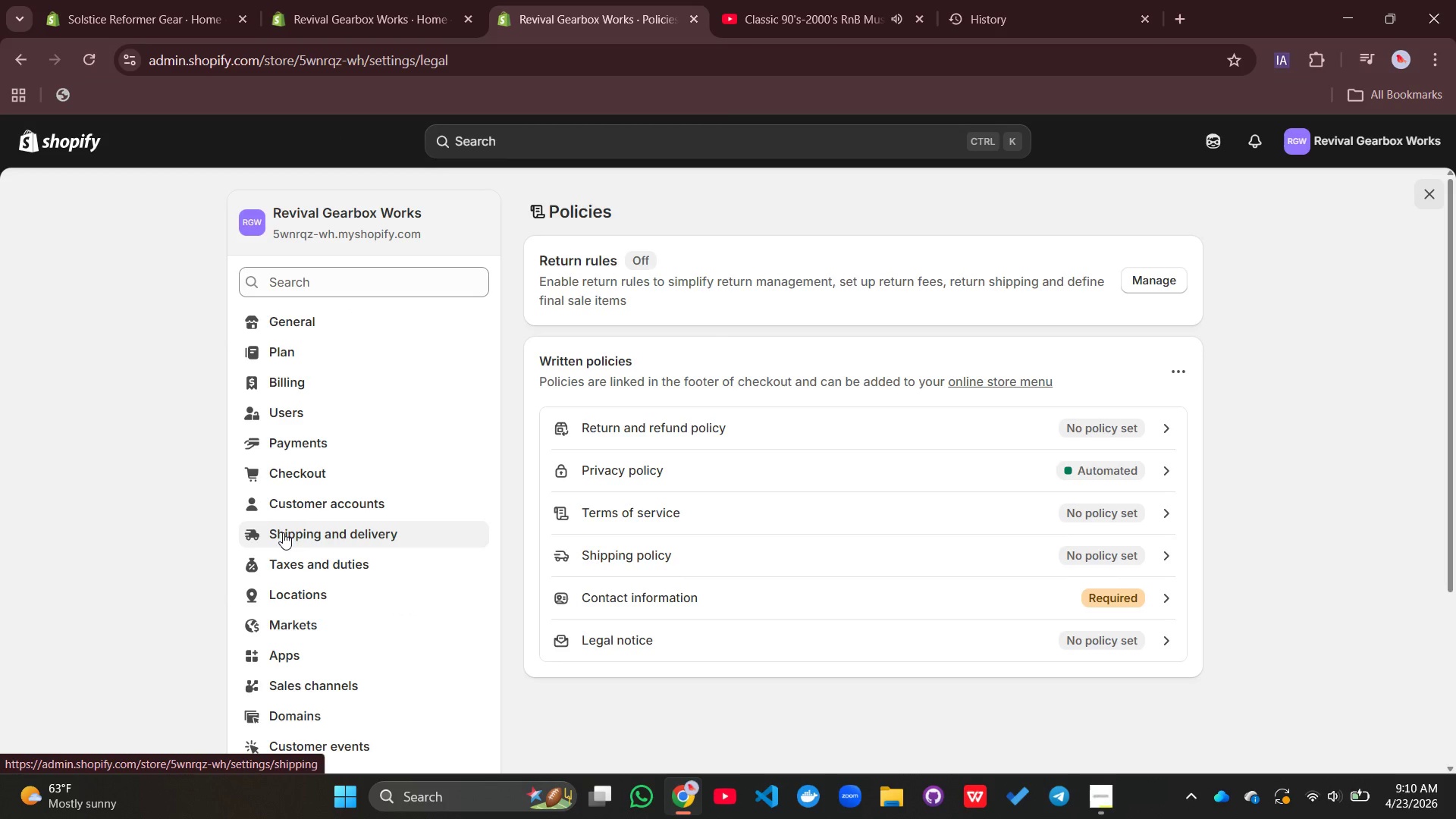 
scroll: coordinate [912, 136], scroll_direction: none, amount: 0.0
 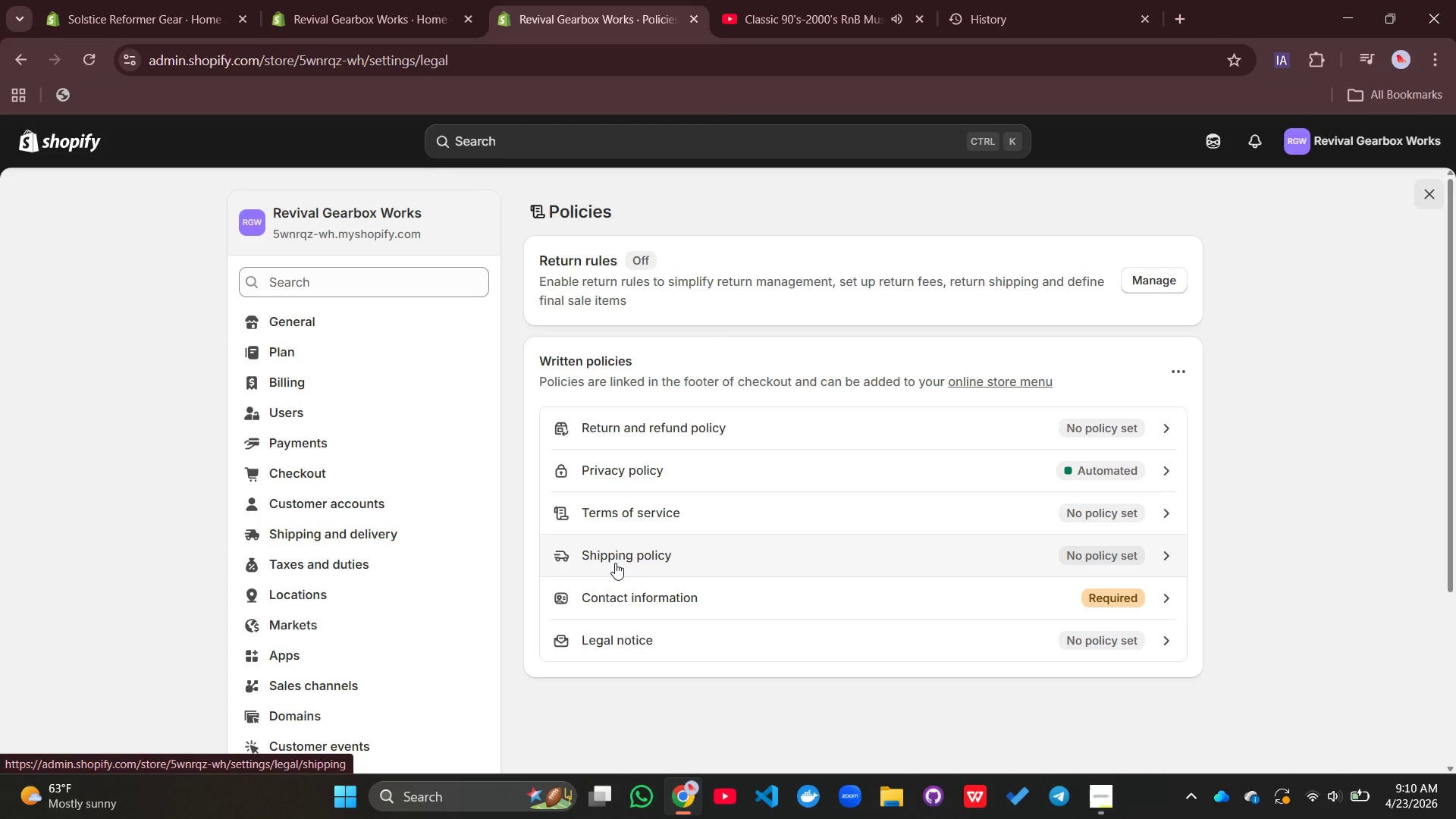 
left_click([615, 563])
 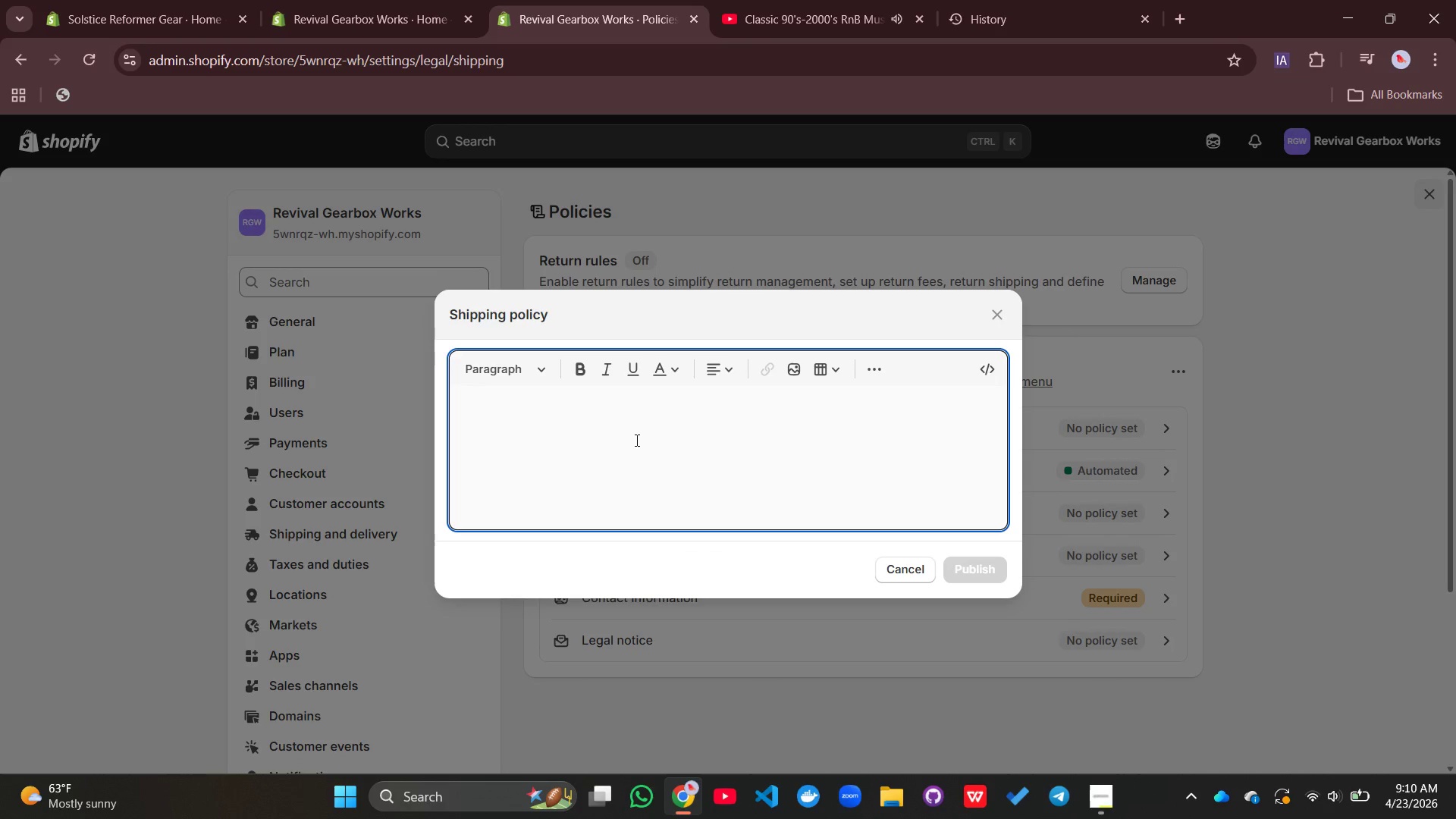 
left_click([635, 440])
 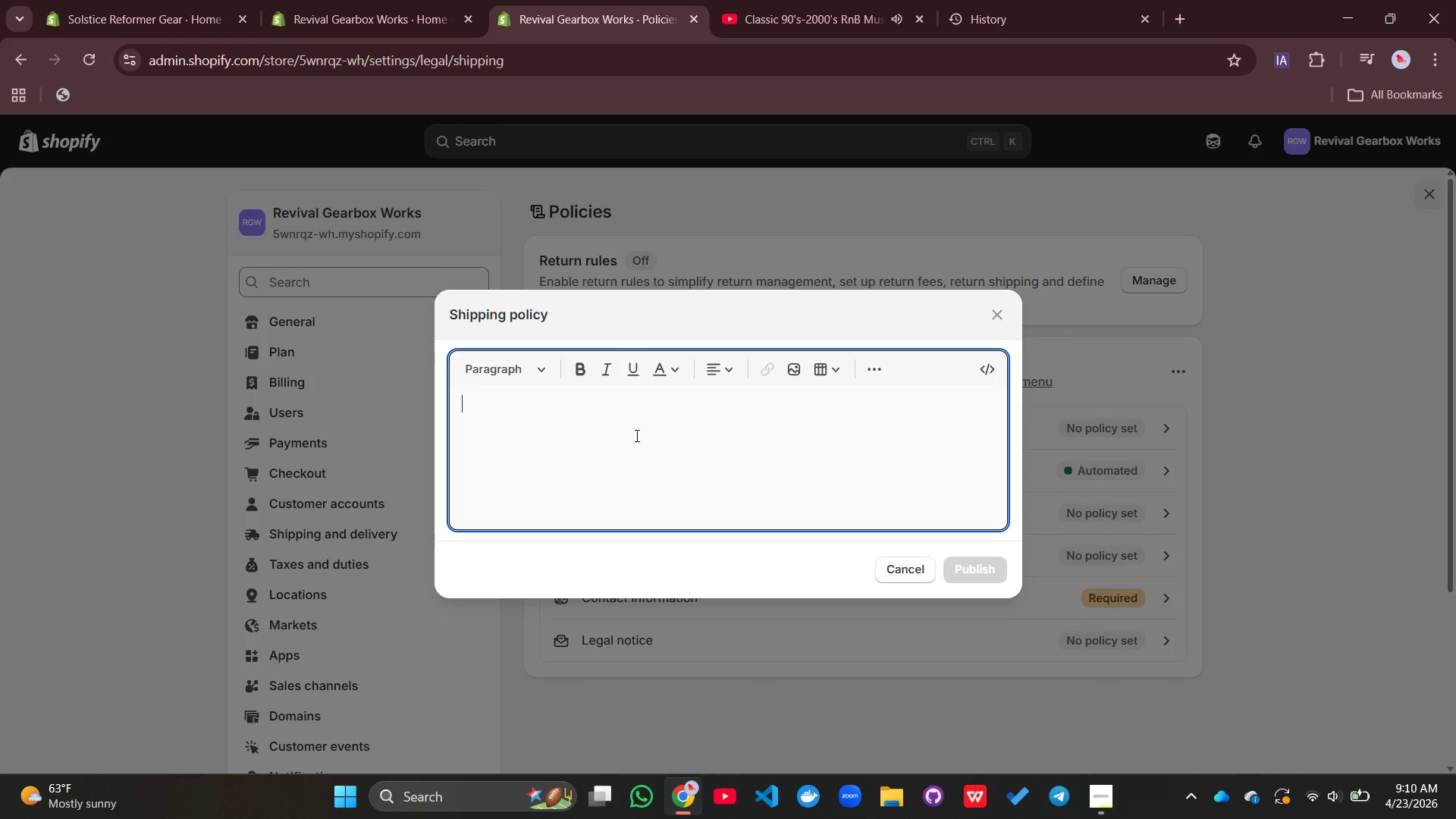 
type(Oder)
key(Backspace)
key(Backspace)
key(Backspace)
type(rder Processing)
 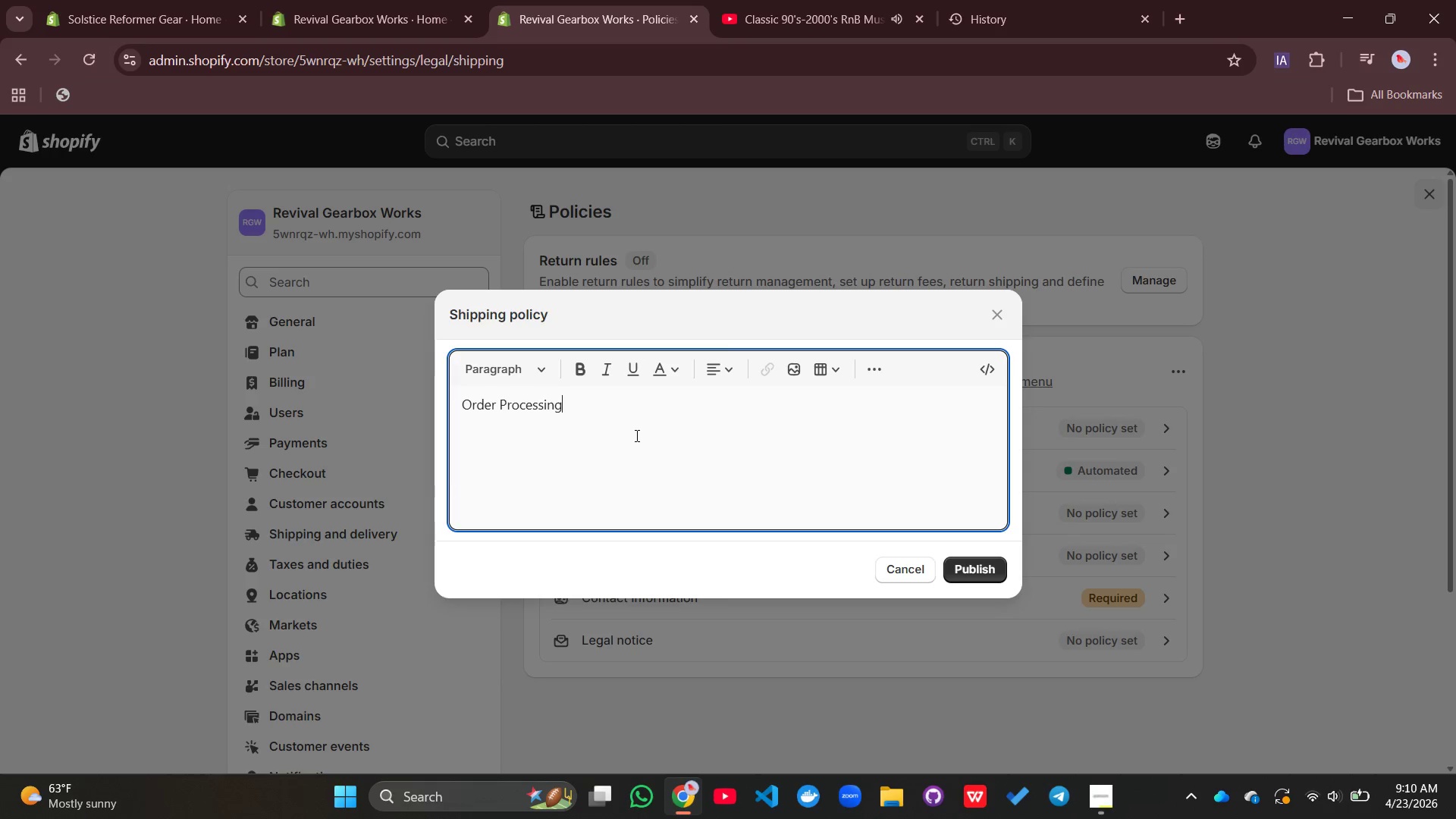 
key(Enter)
 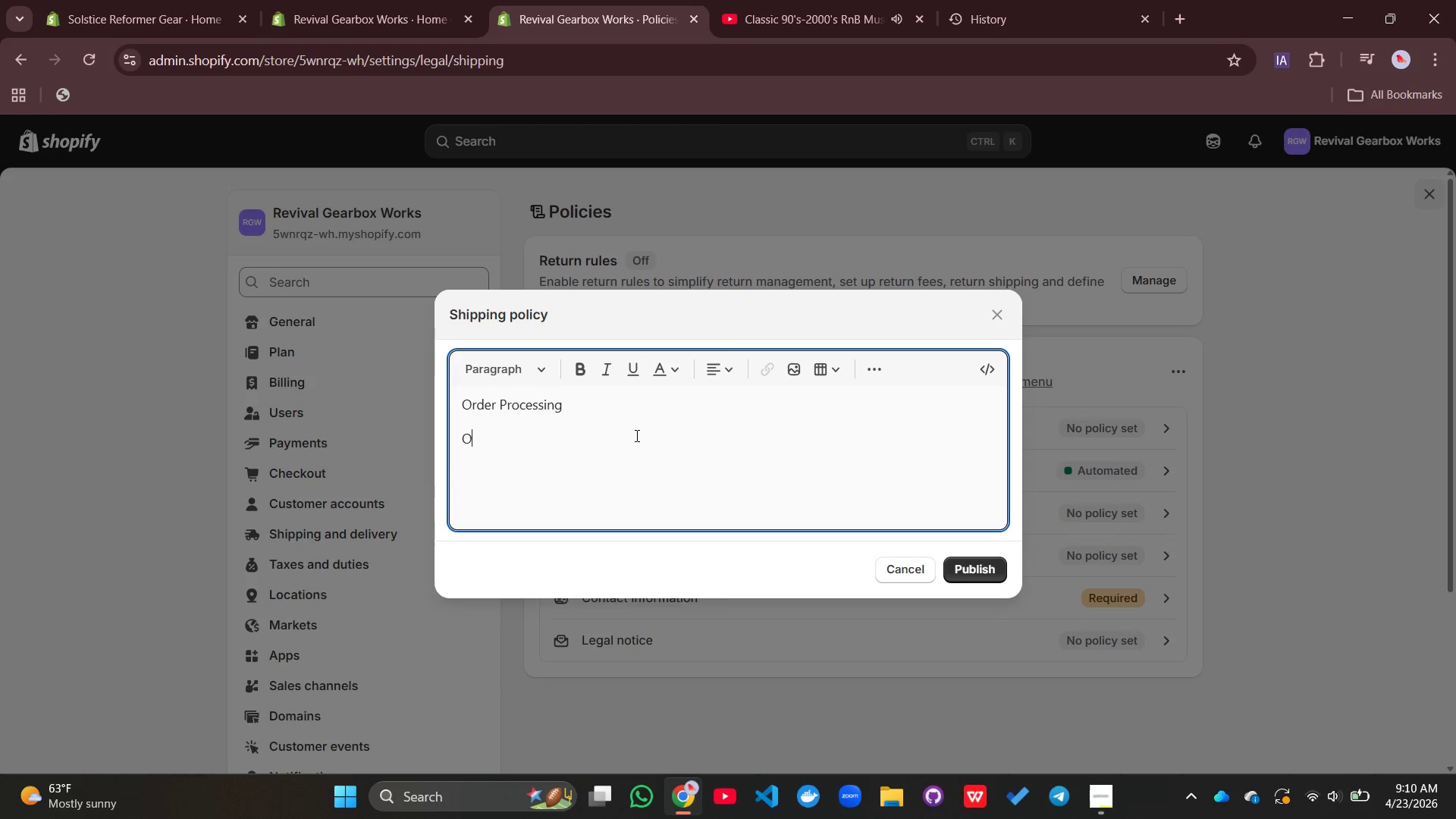 
type(Orr)
key(Backspace)
type(ders are processed within 2-4 business days. Delivery tie)
key(Backspace)
type(mes vary depending on ;ocar)
key(Backspace)
key(Backspace)
key(Backspace)
key(Backspace)
key(Backspace)
type(location and prodict )
key(Backspace)
key(Backspace)
key(Backspace)
key(Backspace)
type(uct type.)
 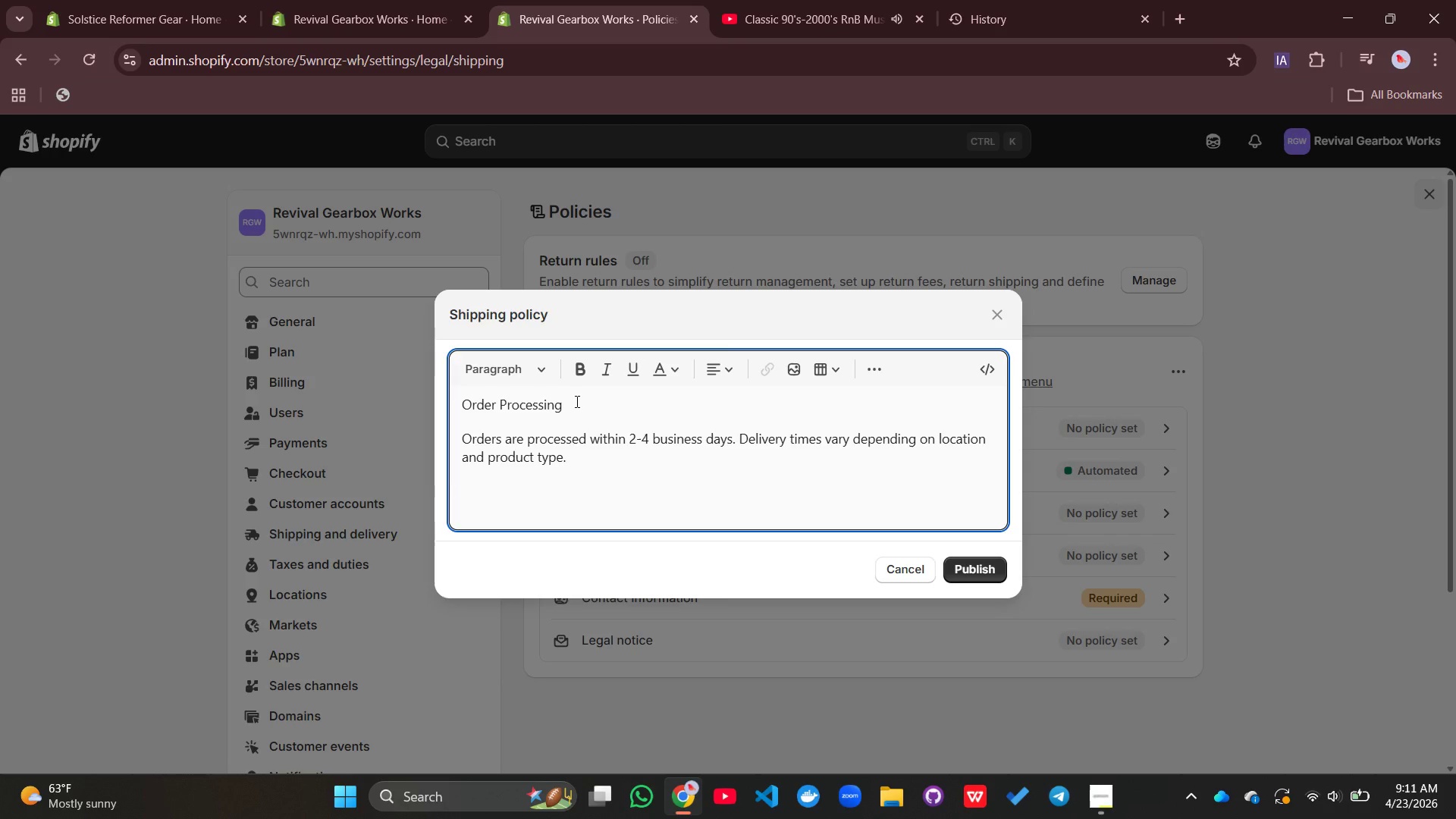 
left_click_drag(start_coordinate=[576, 401], to_coordinate=[455, 406])
 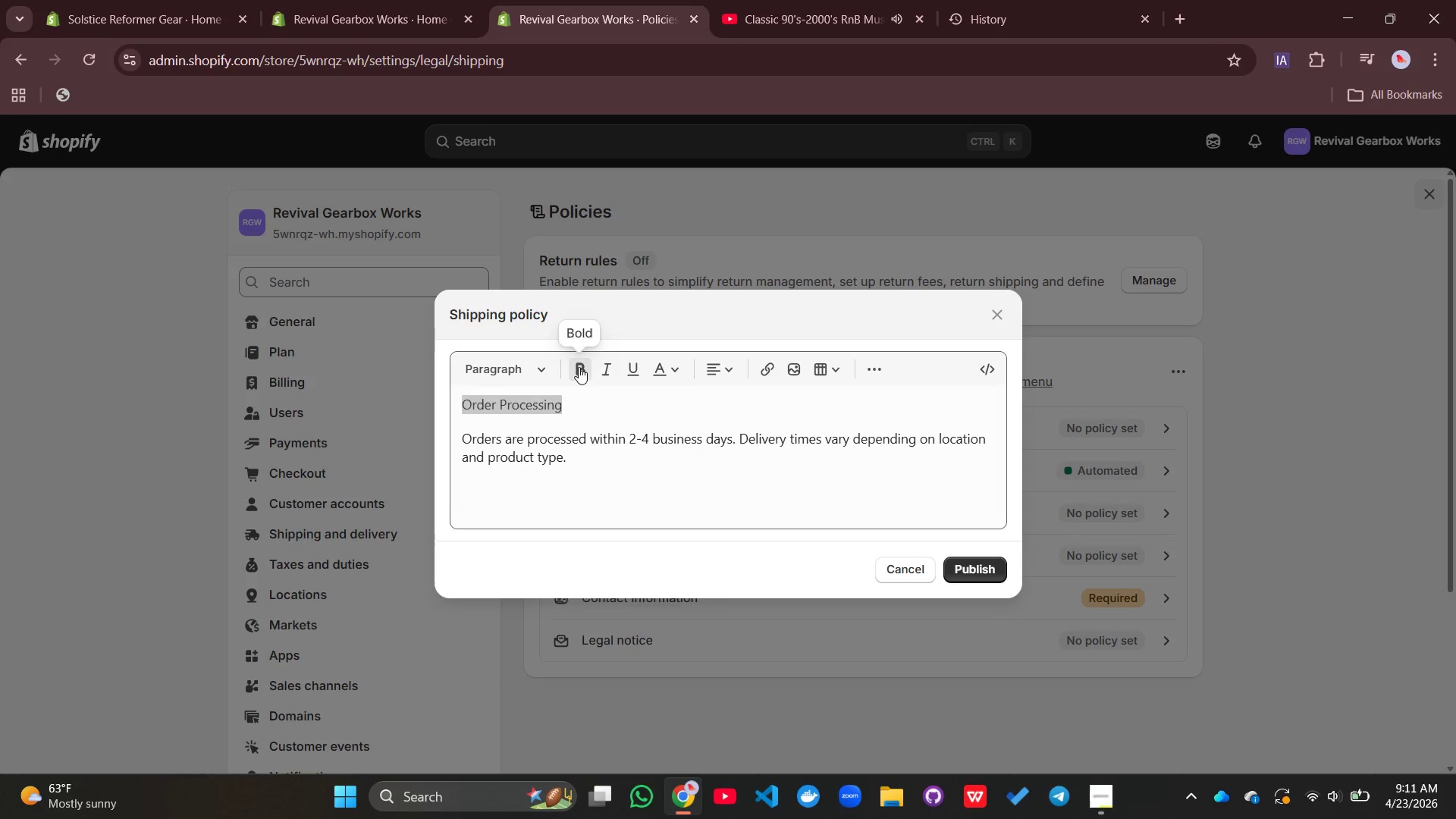 
left_click([579, 367])
 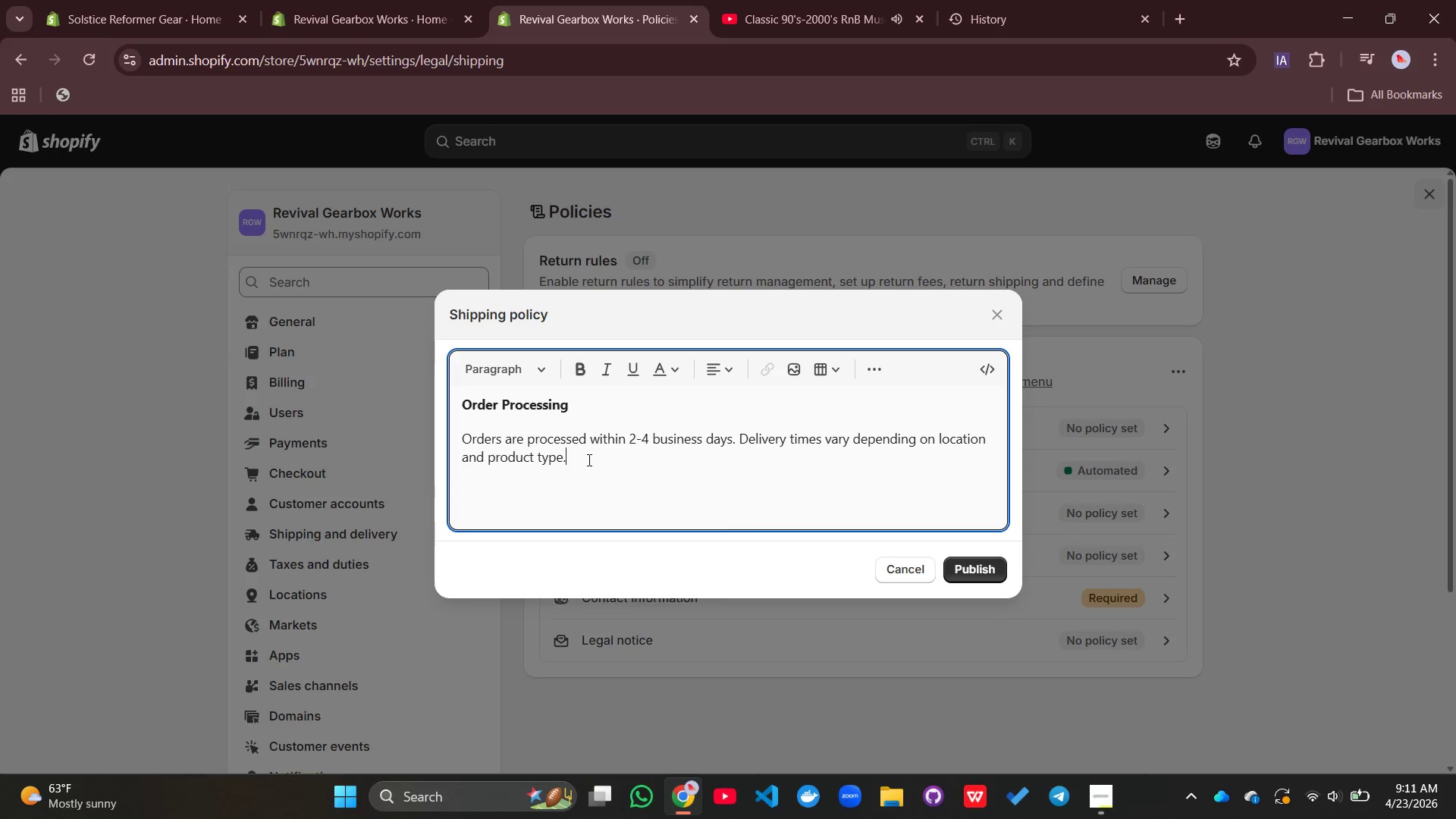 
left_click([588, 460])
 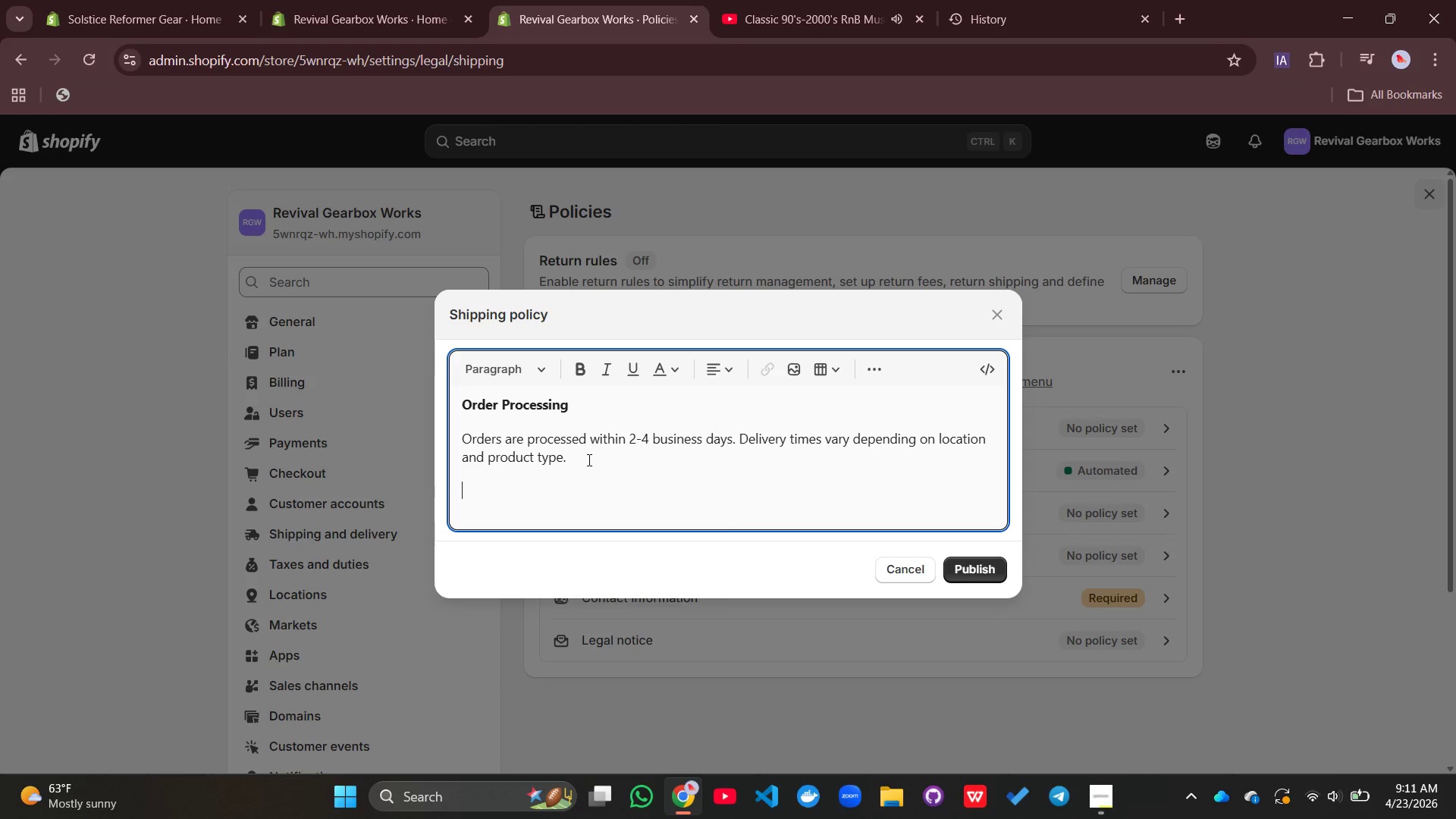 
key(Enter)
 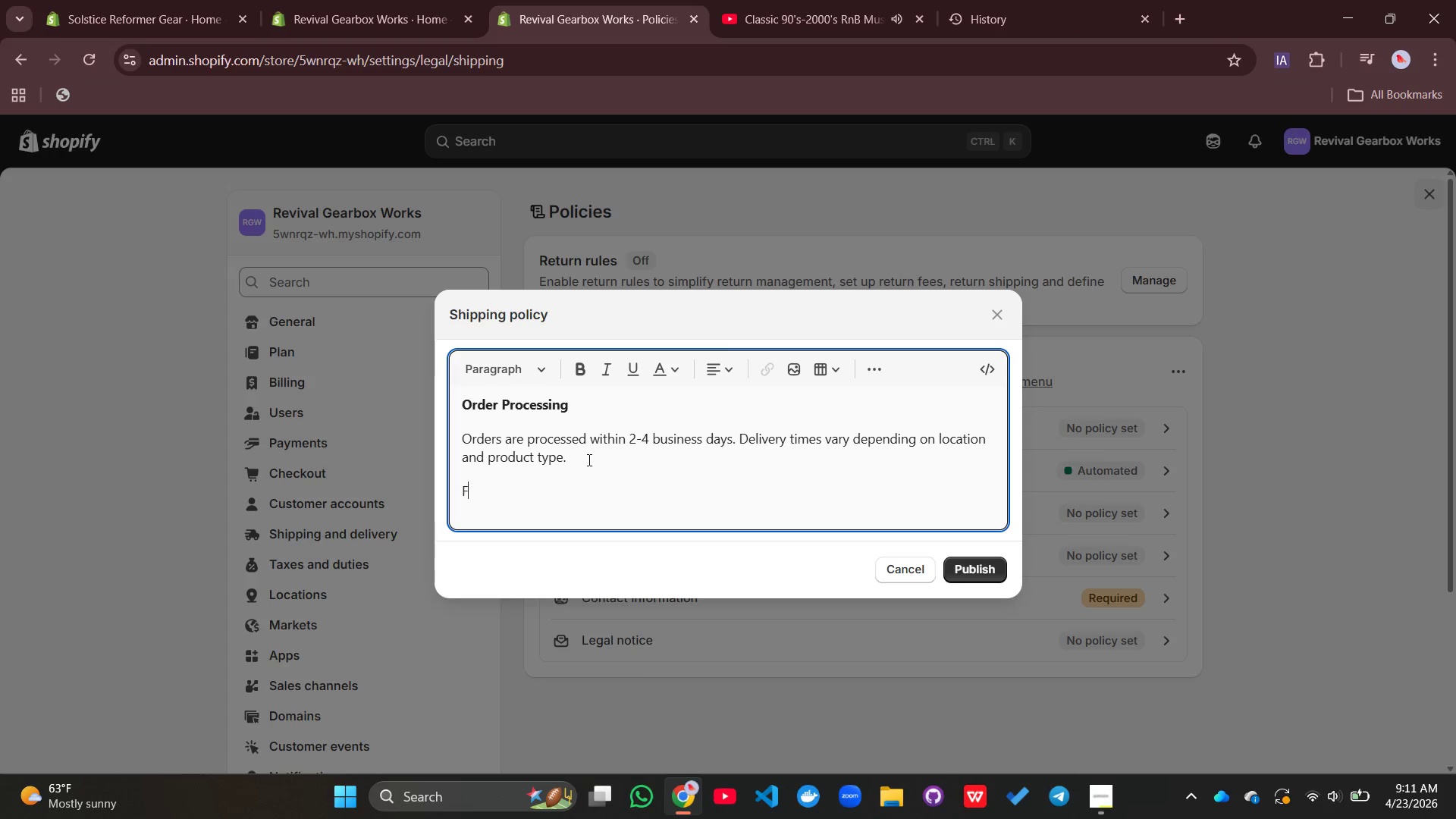 
type(Freight Shii)
key(Backspace)
type(pping for Heavu)
key(Backspace)
type(y comp)
key(Backspace)
key(Backspace)
key(Backspace)
key(Backspace)
type(Components)
 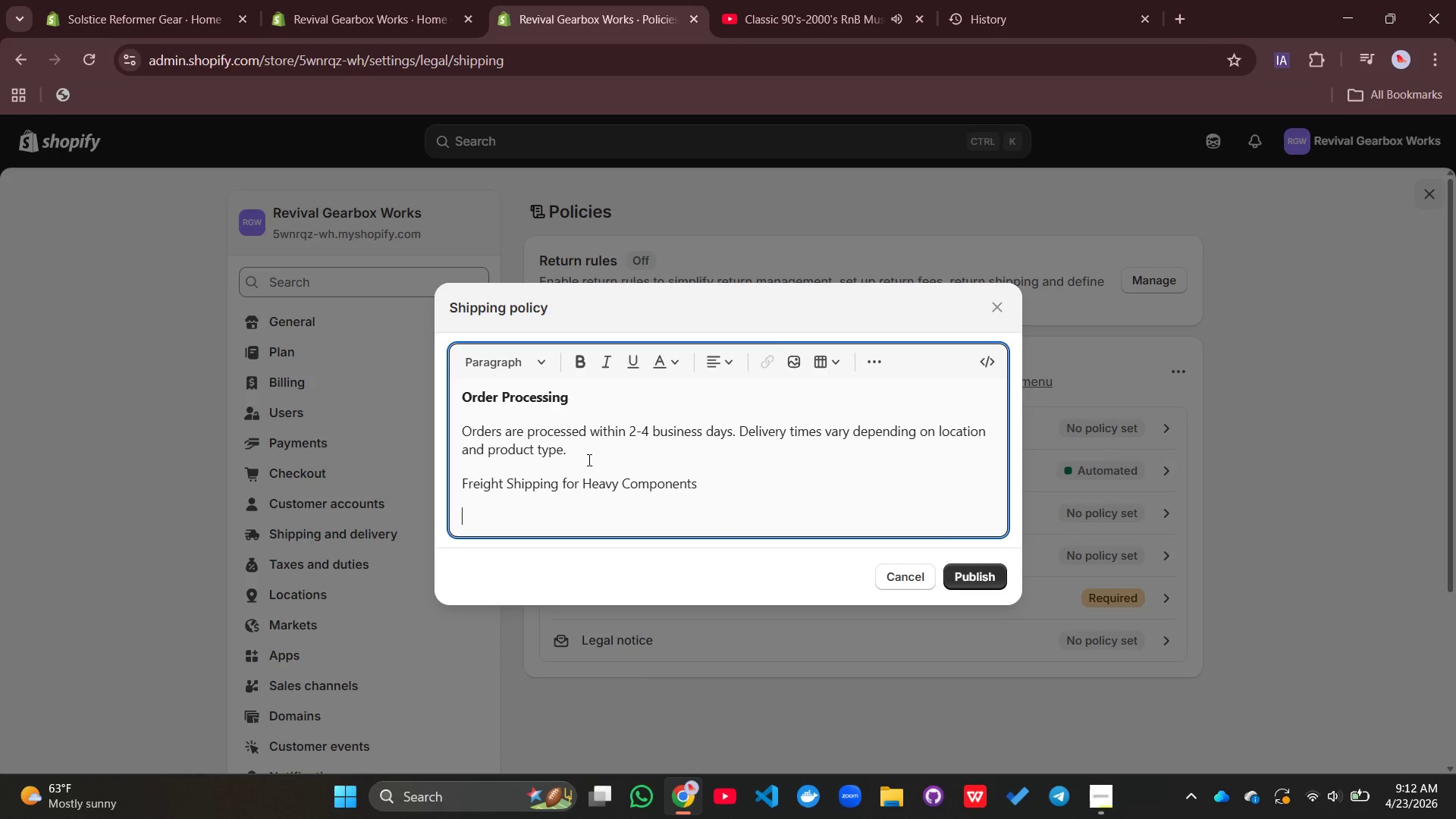 
key(Enter)
 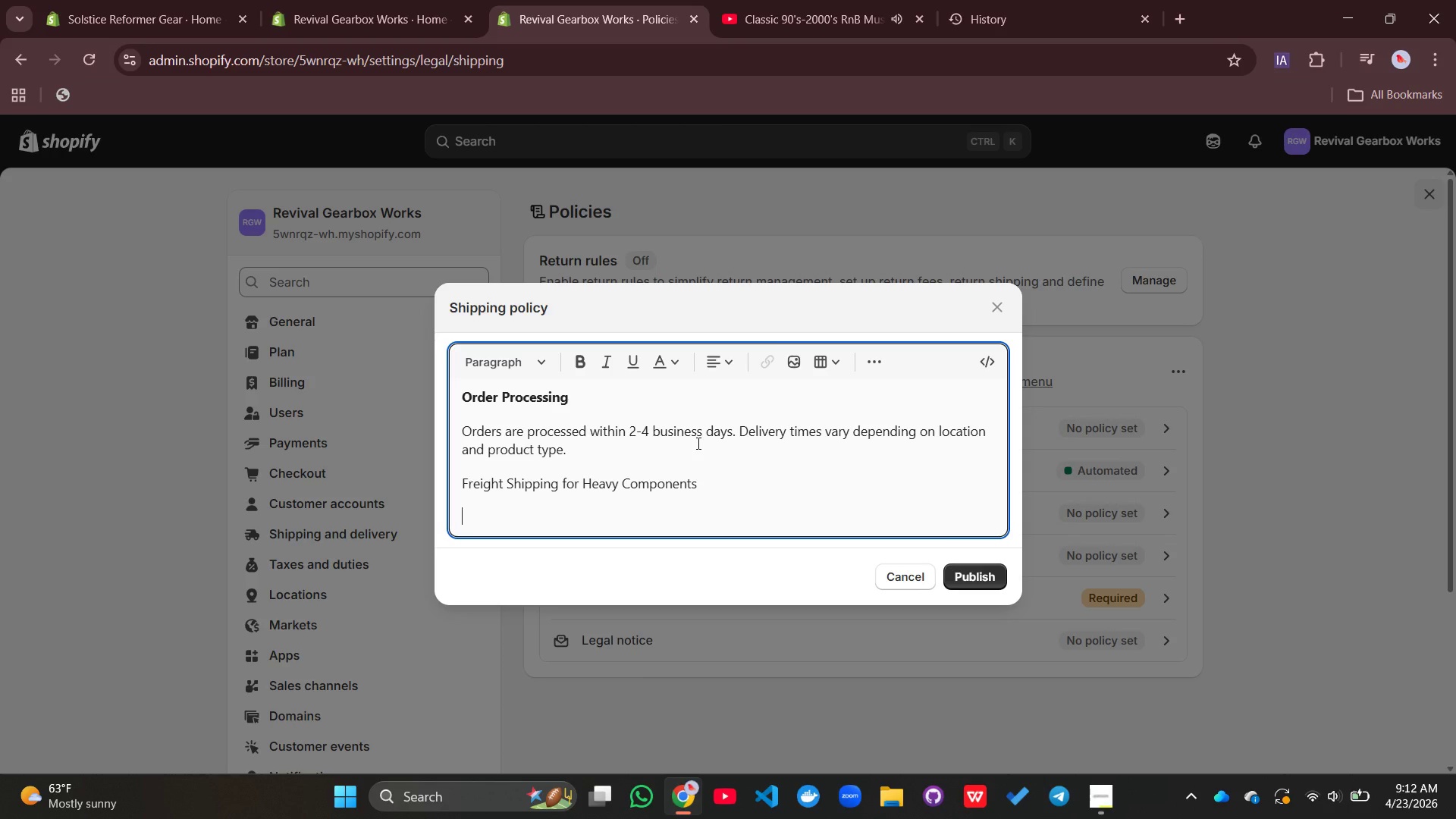 
type(Large components such as transmissions and torque convertrs are s)
 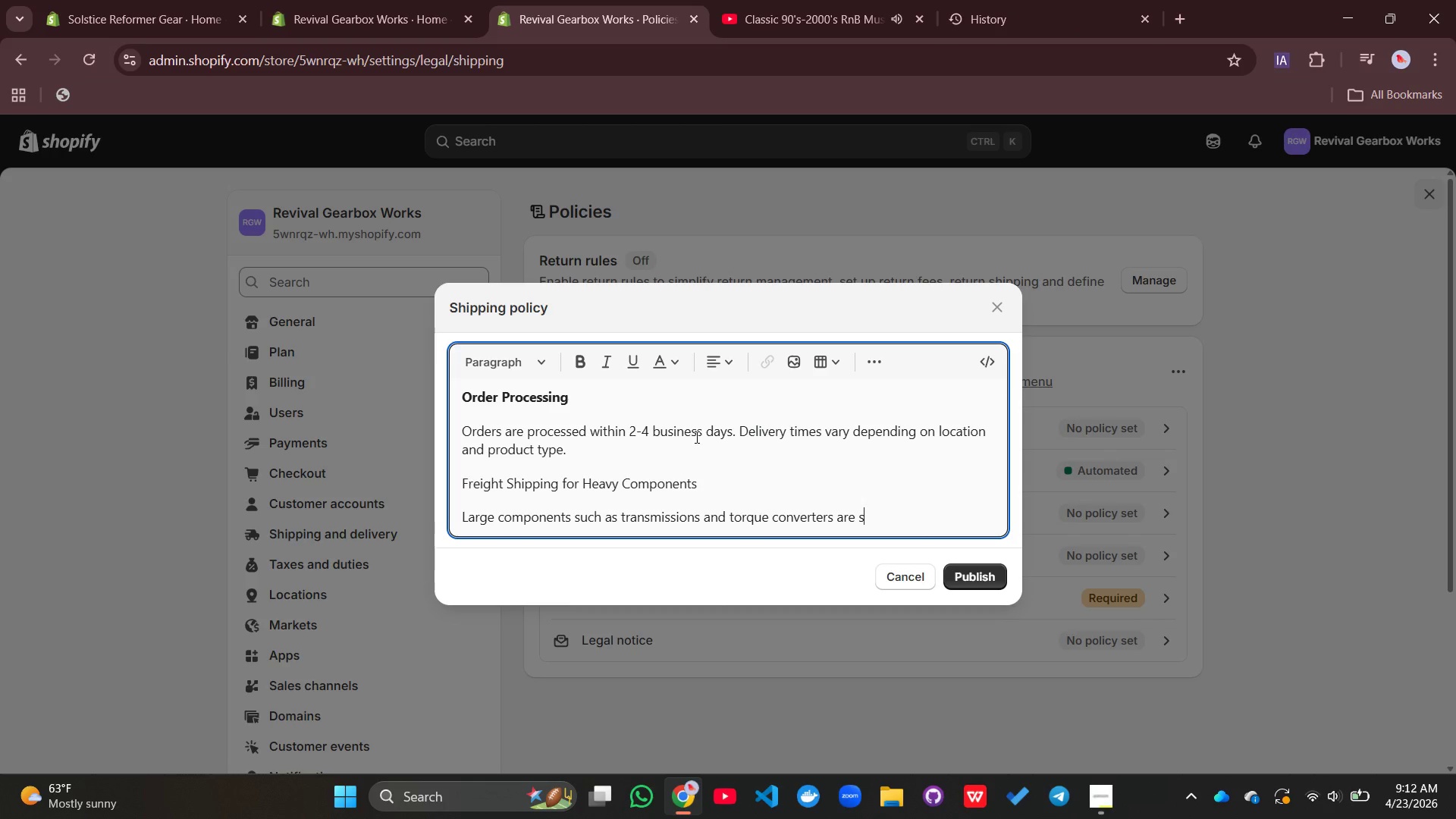 
type(hipped via fe)
key(Backspace)
type(reight carriers)
 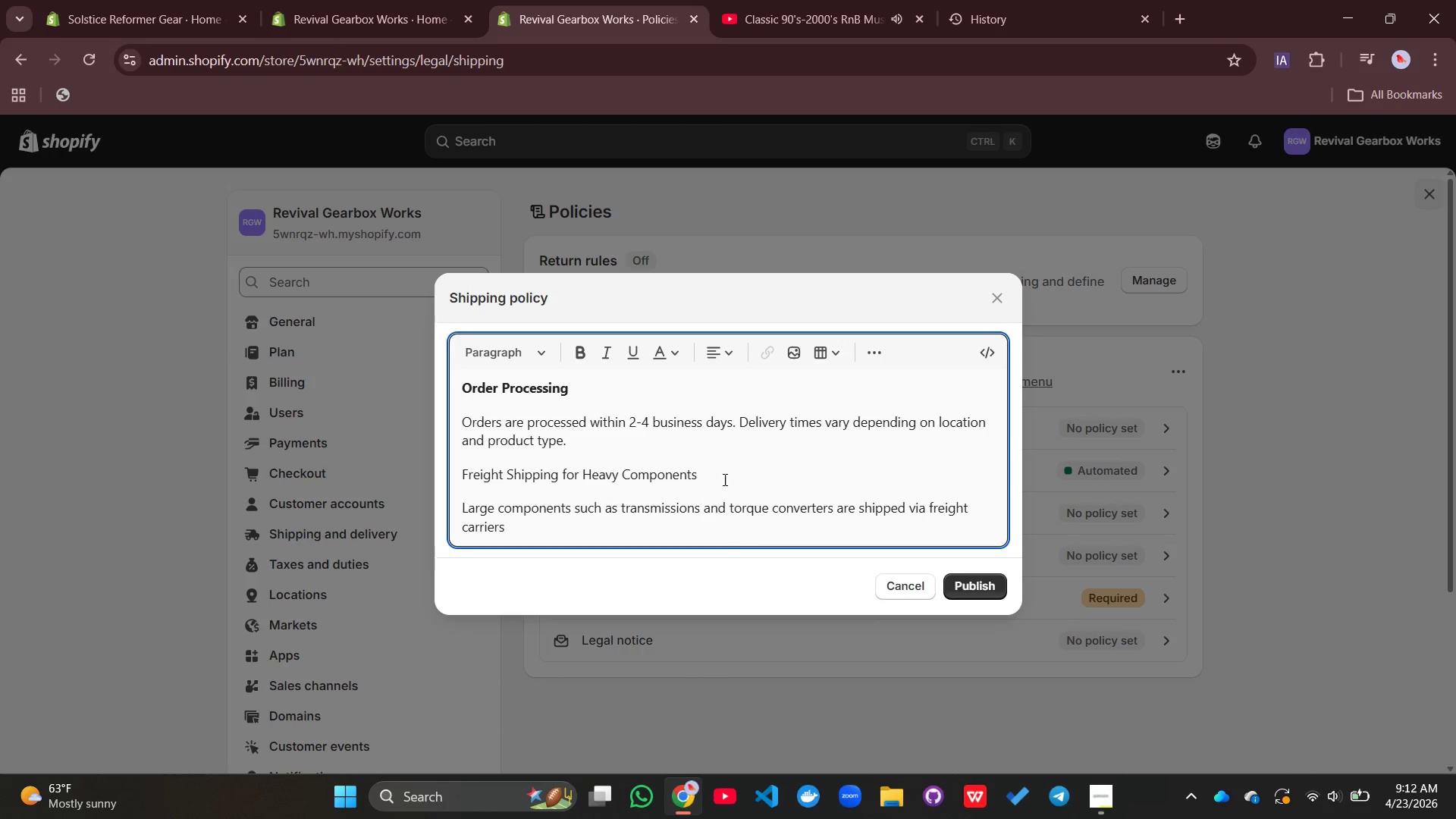 
left_click_drag(start_coordinate=[729, 479], to_coordinate=[462, 474])
 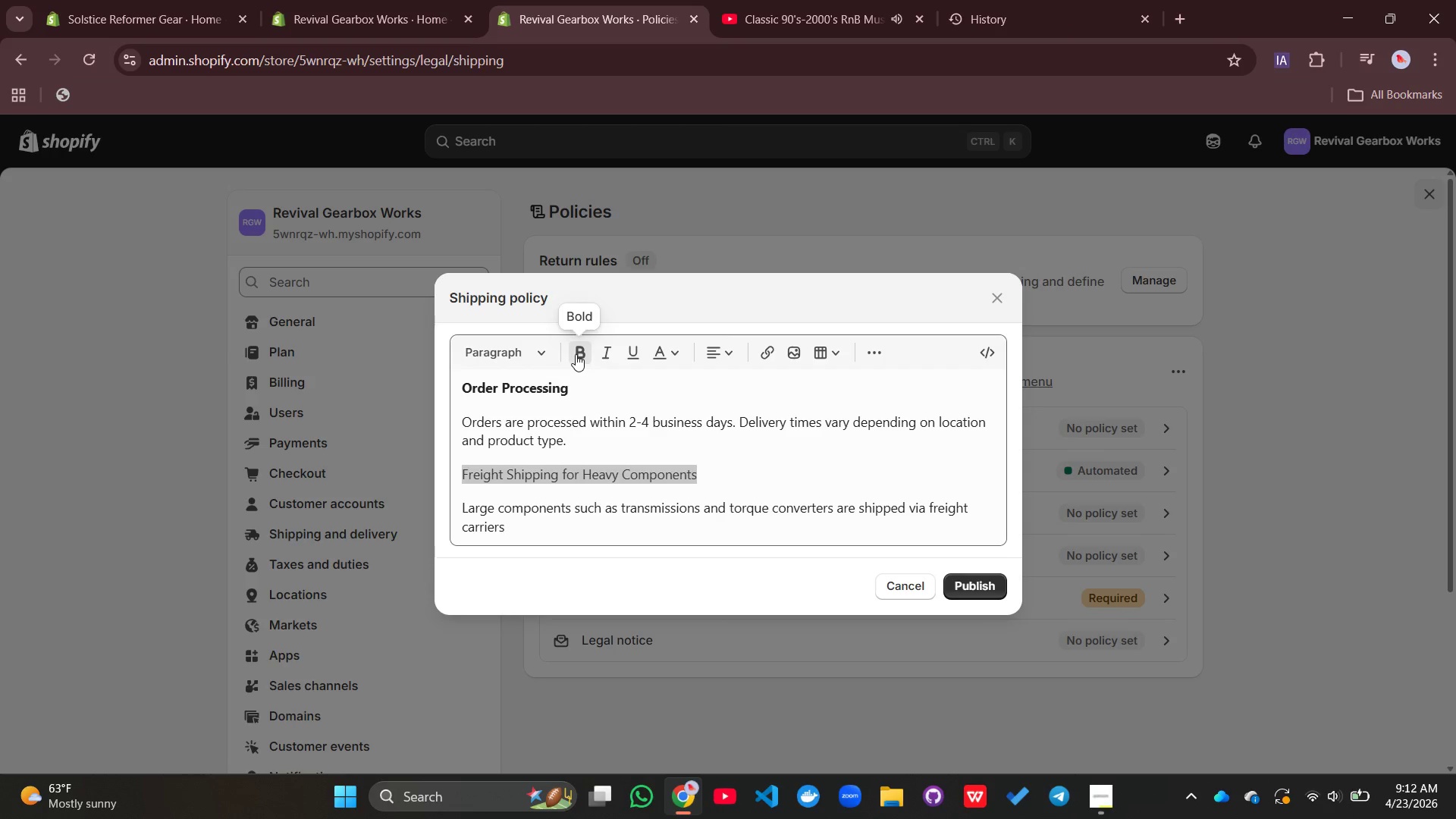 
left_click([576, 354])
 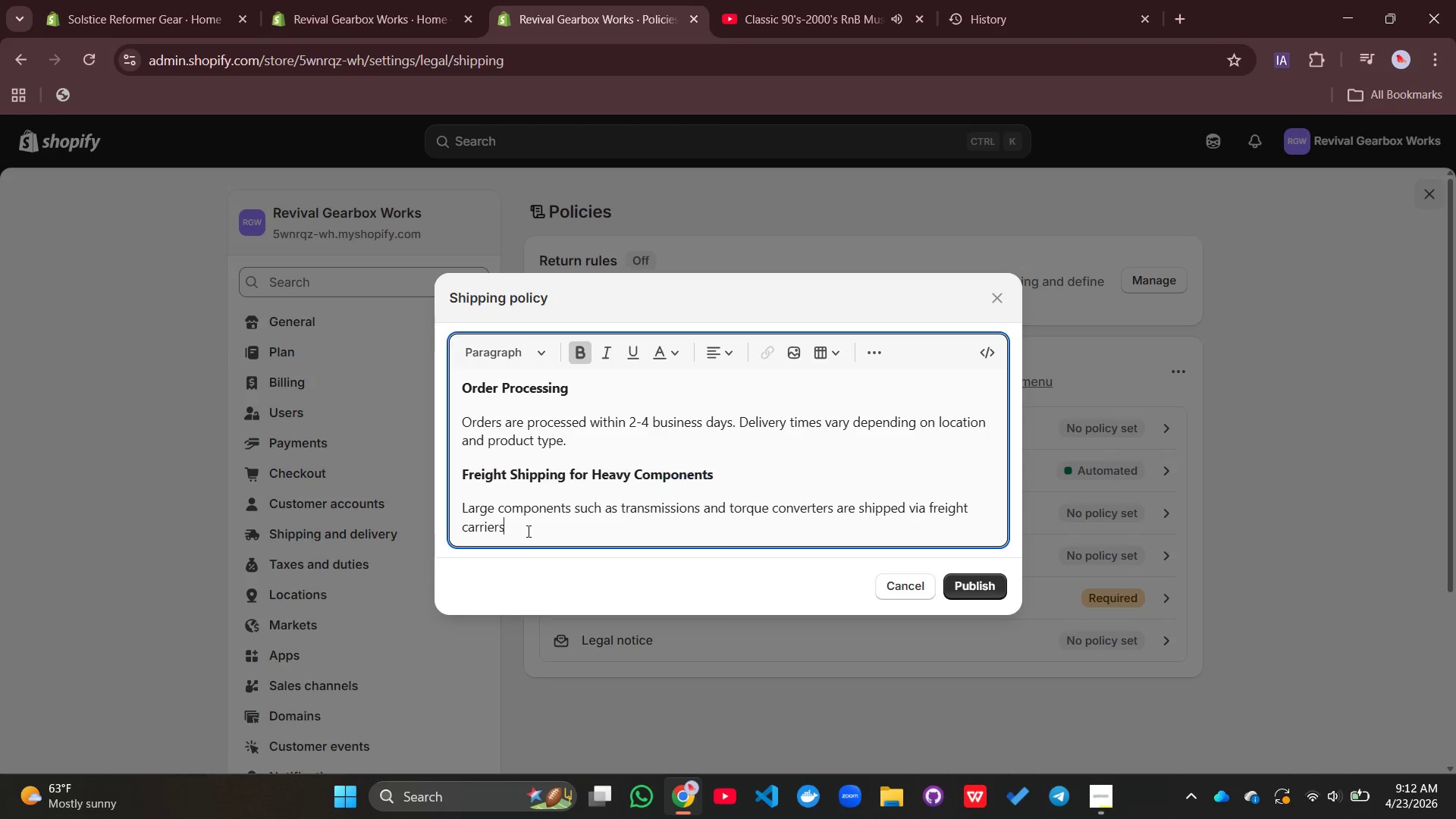 
left_click([527, 531])
 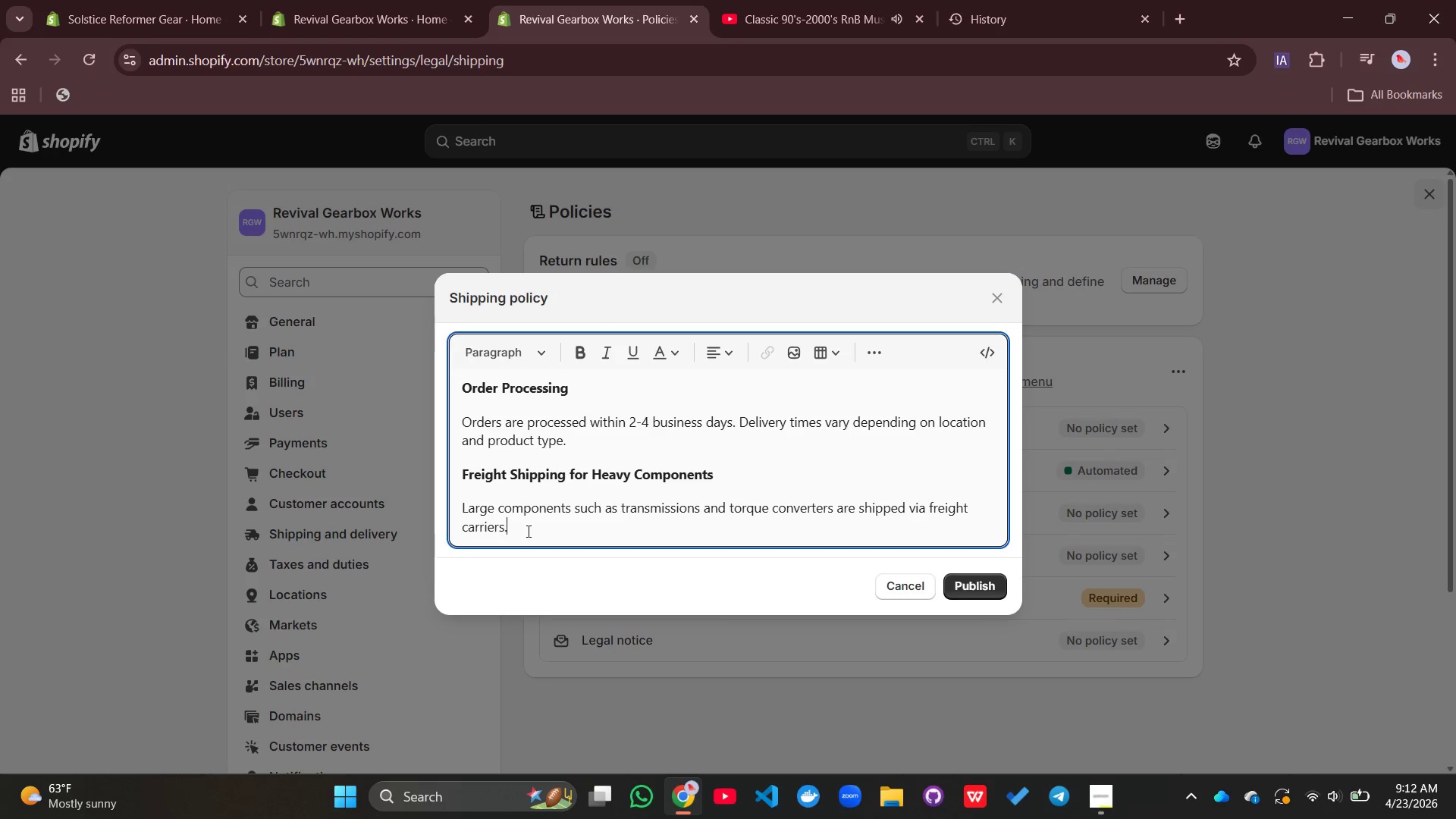 
key(Period)
 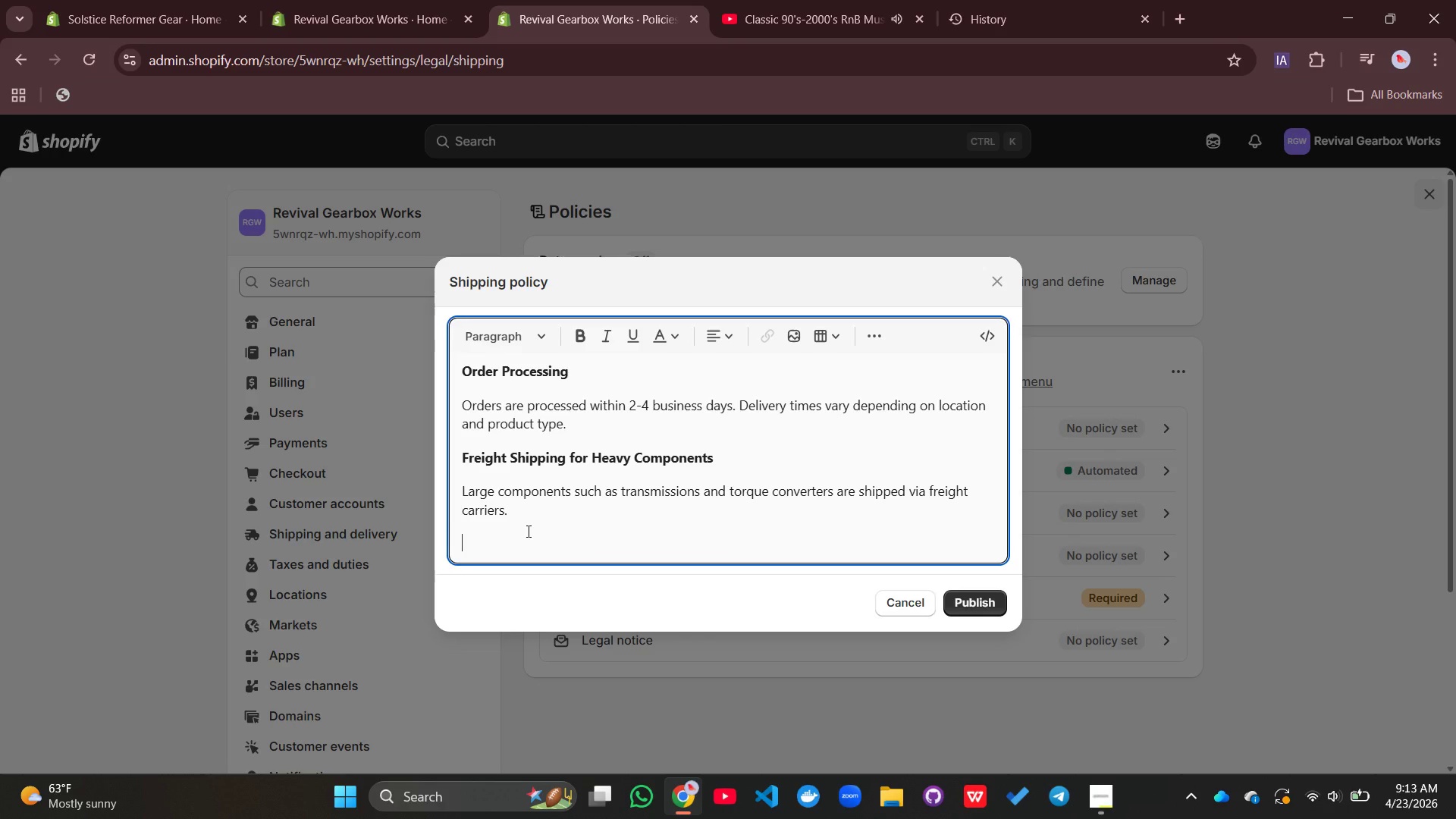 
key(Enter)
 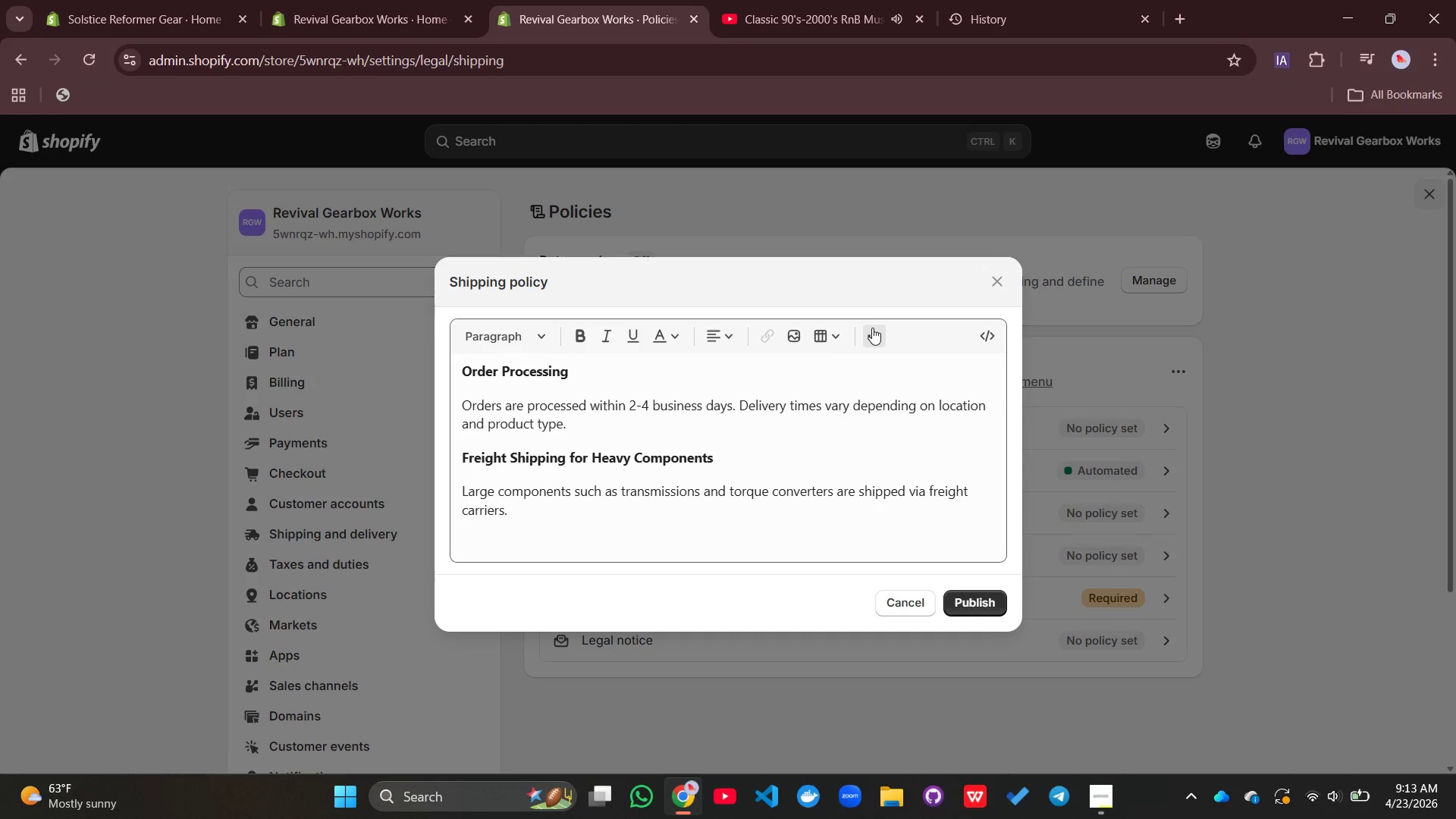 
left_click([872, 328])
 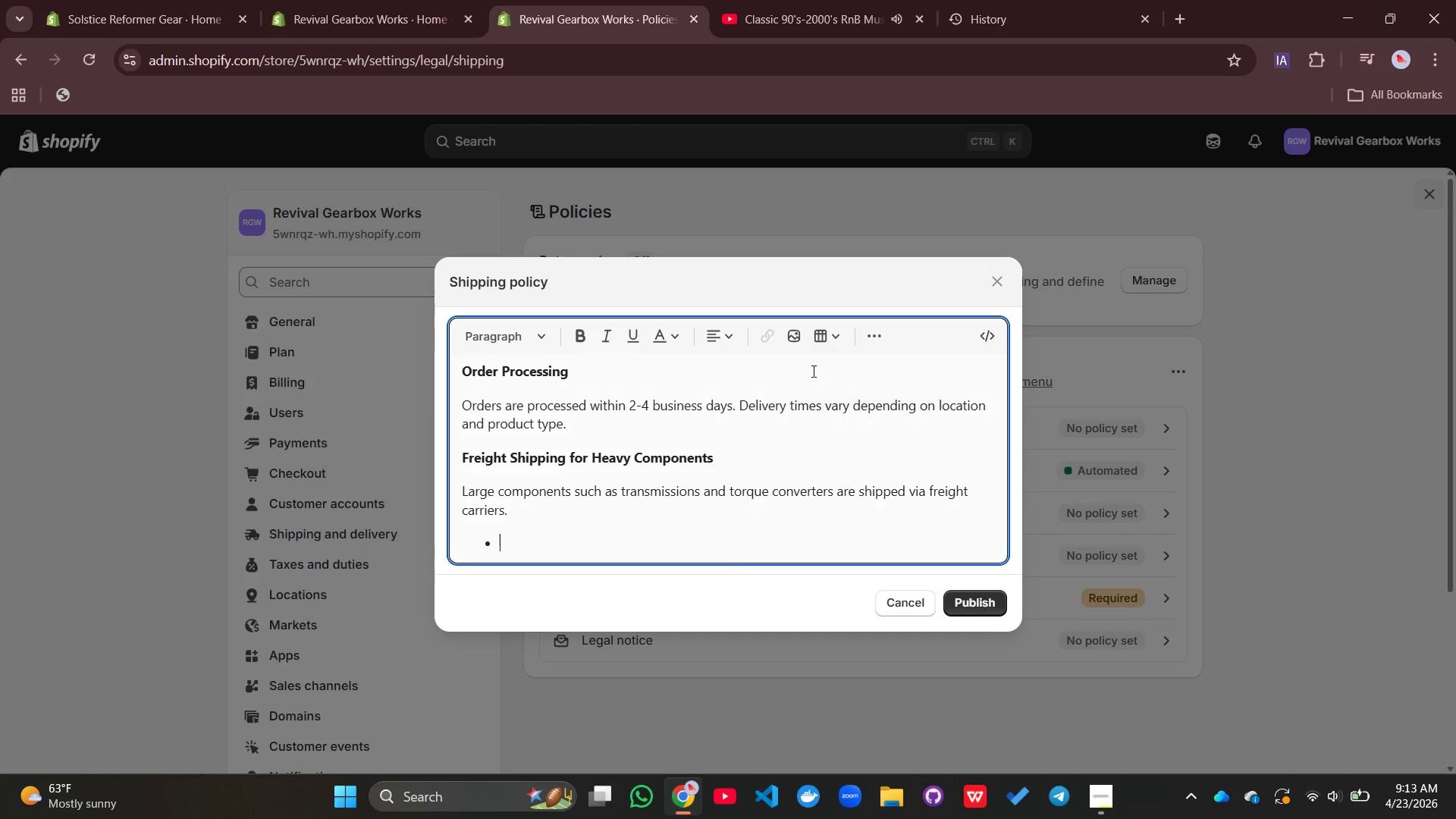 
left_click([812, 371])
 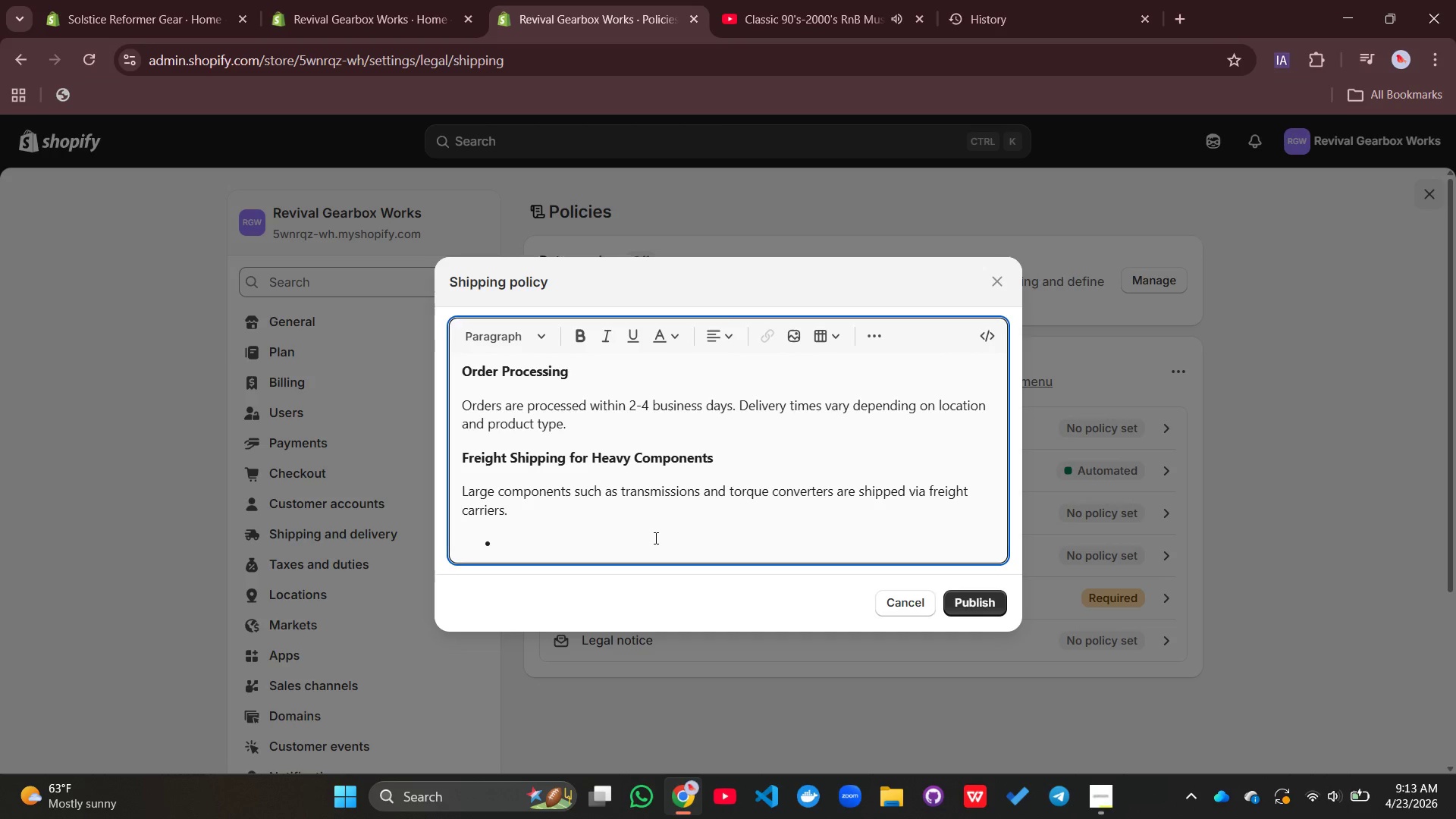 
type(Delivery appointmetn)
key(Backspace)
key(Backspace)
type(ntd)
key(Backspace)
type(s msy be required)
 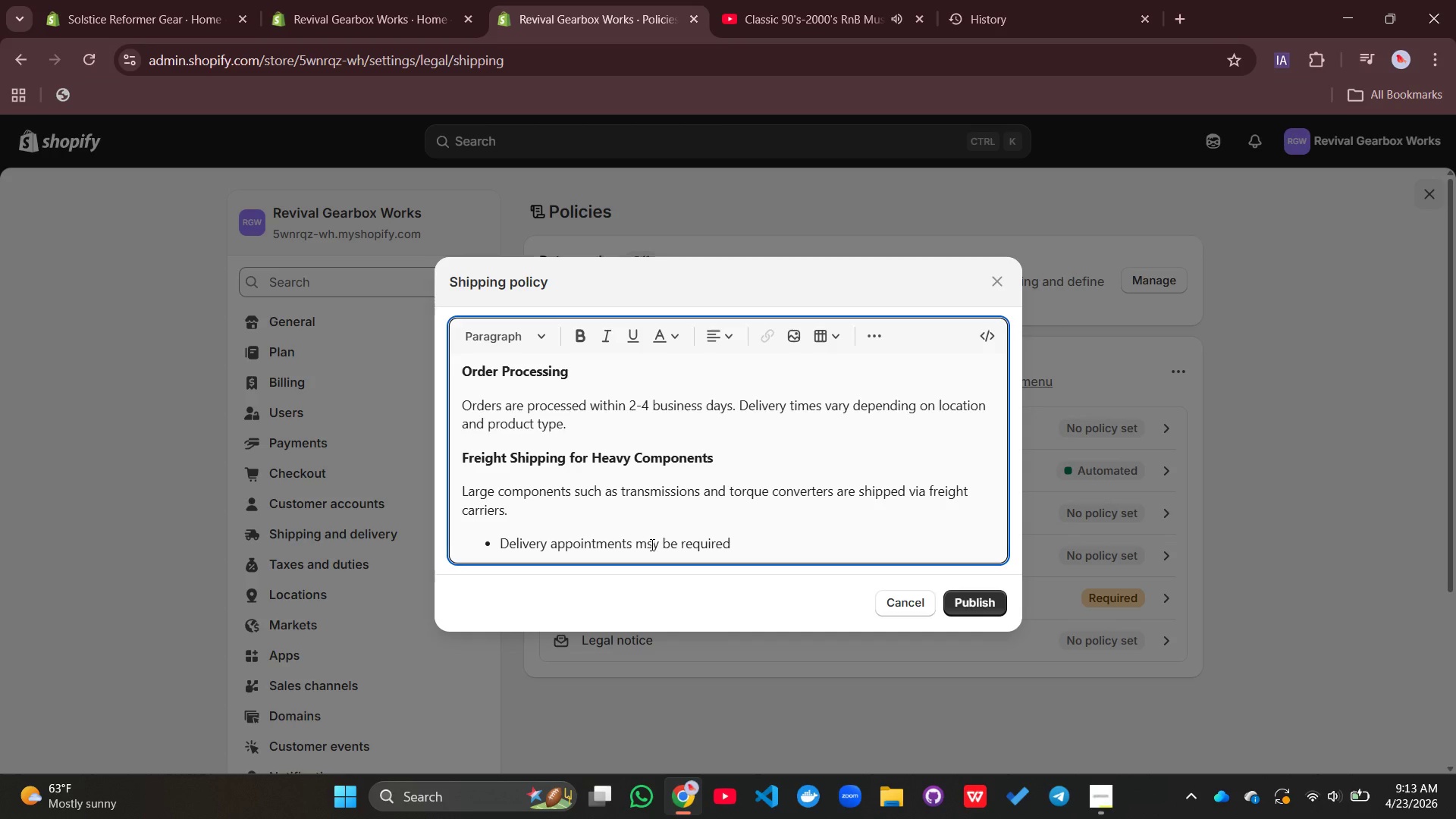 
left_click([651, 544])
 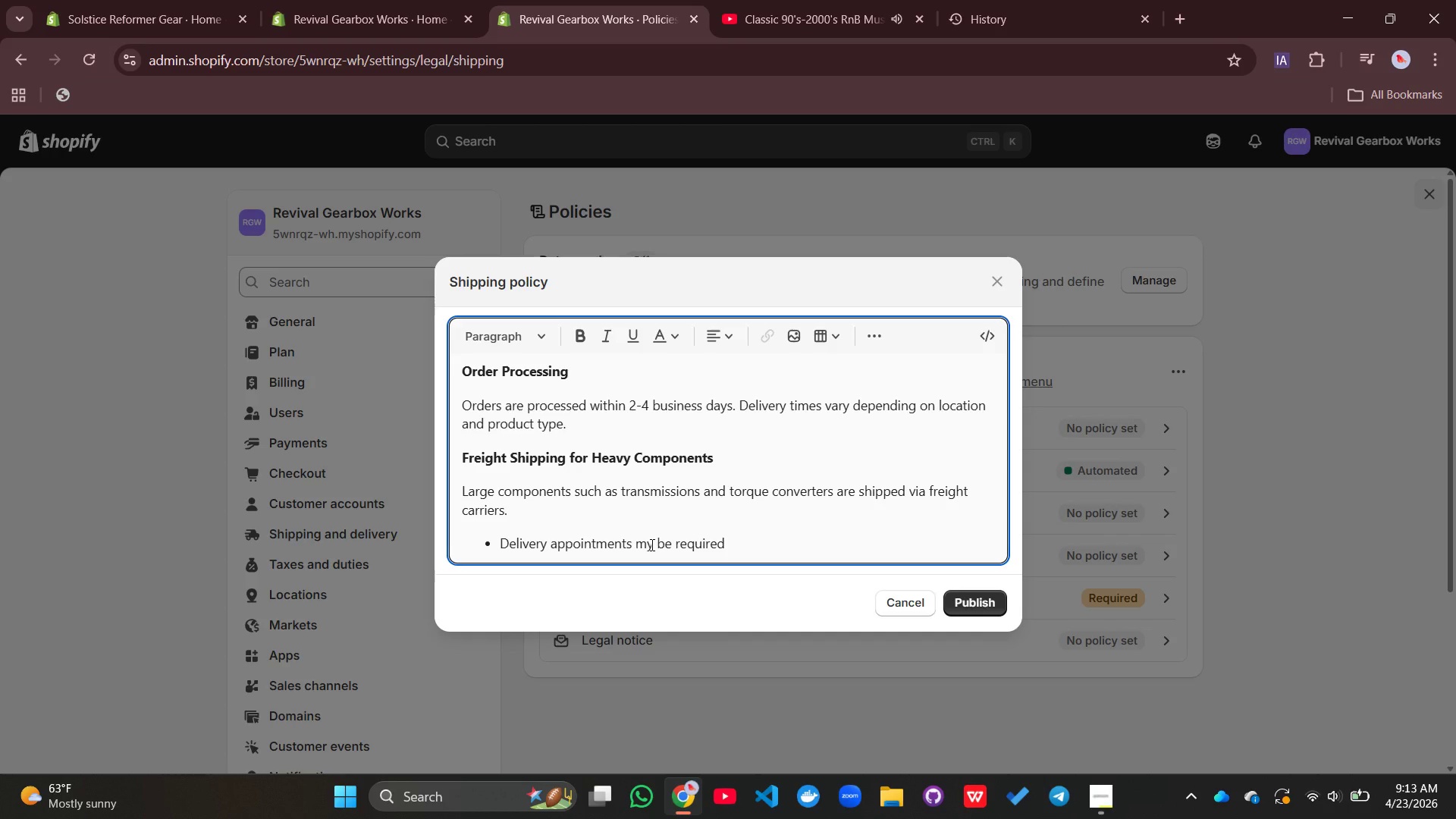 
key(Backspace)
 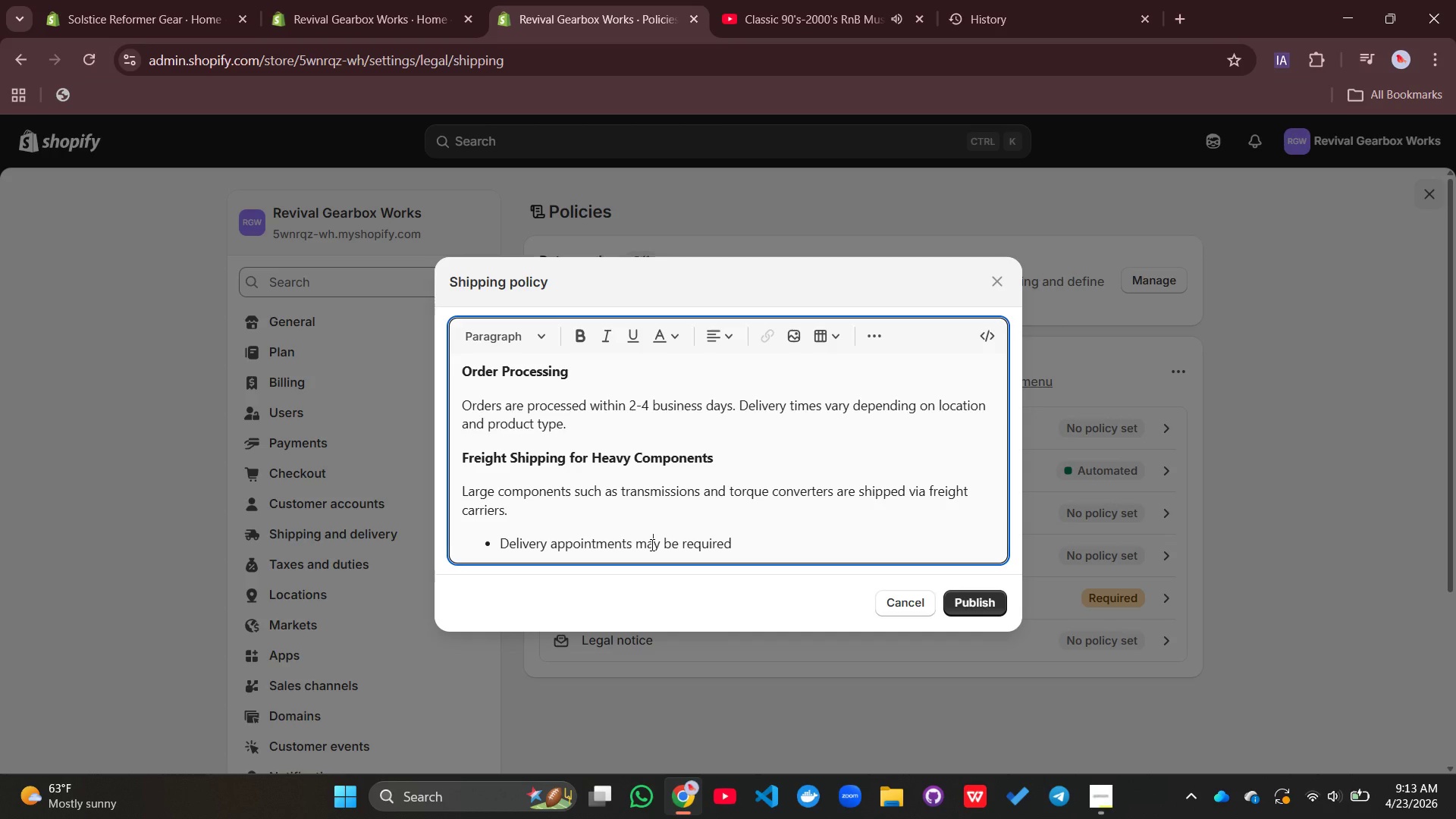 
key(A)
 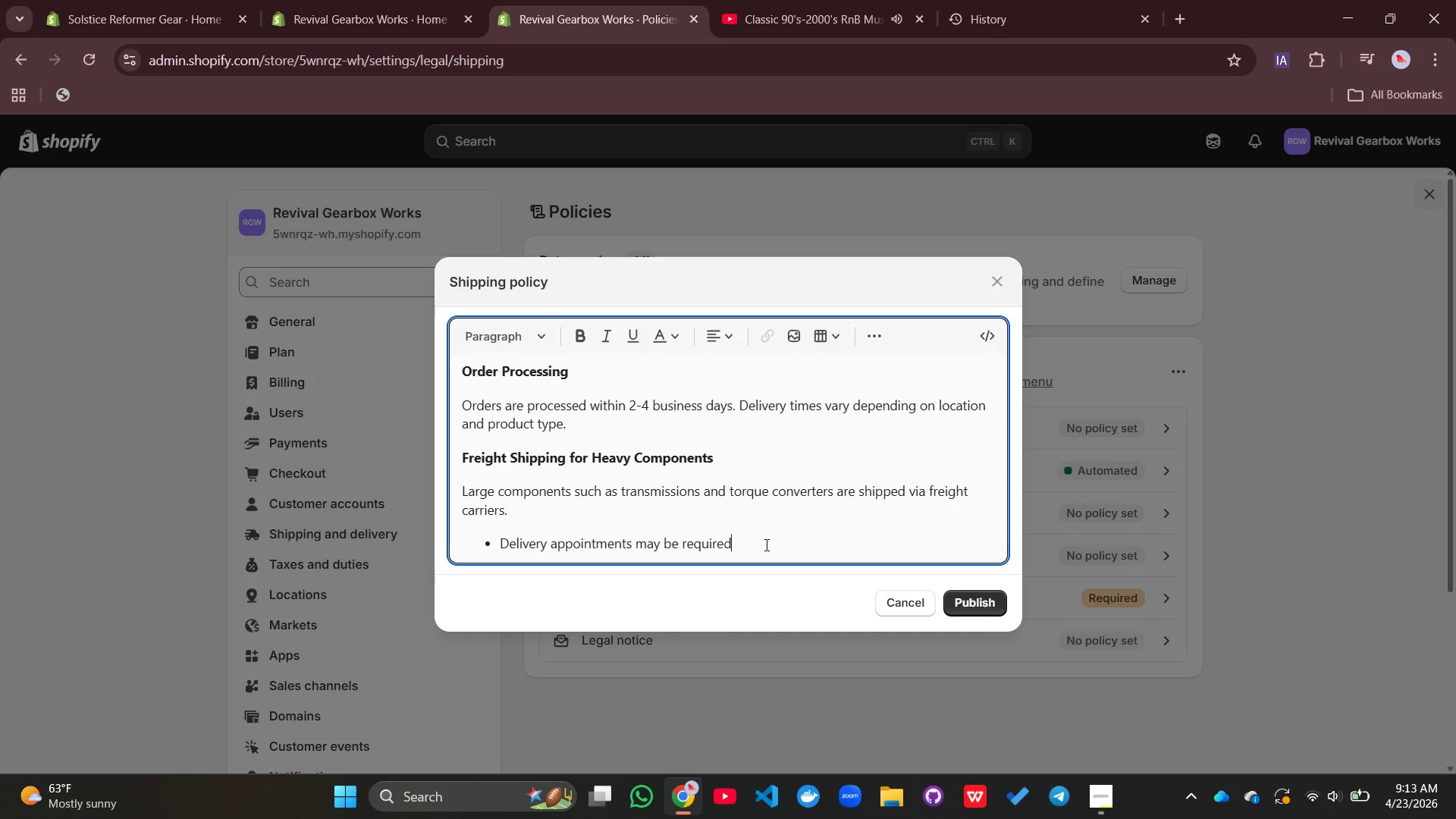 
left_click([765, 544])
 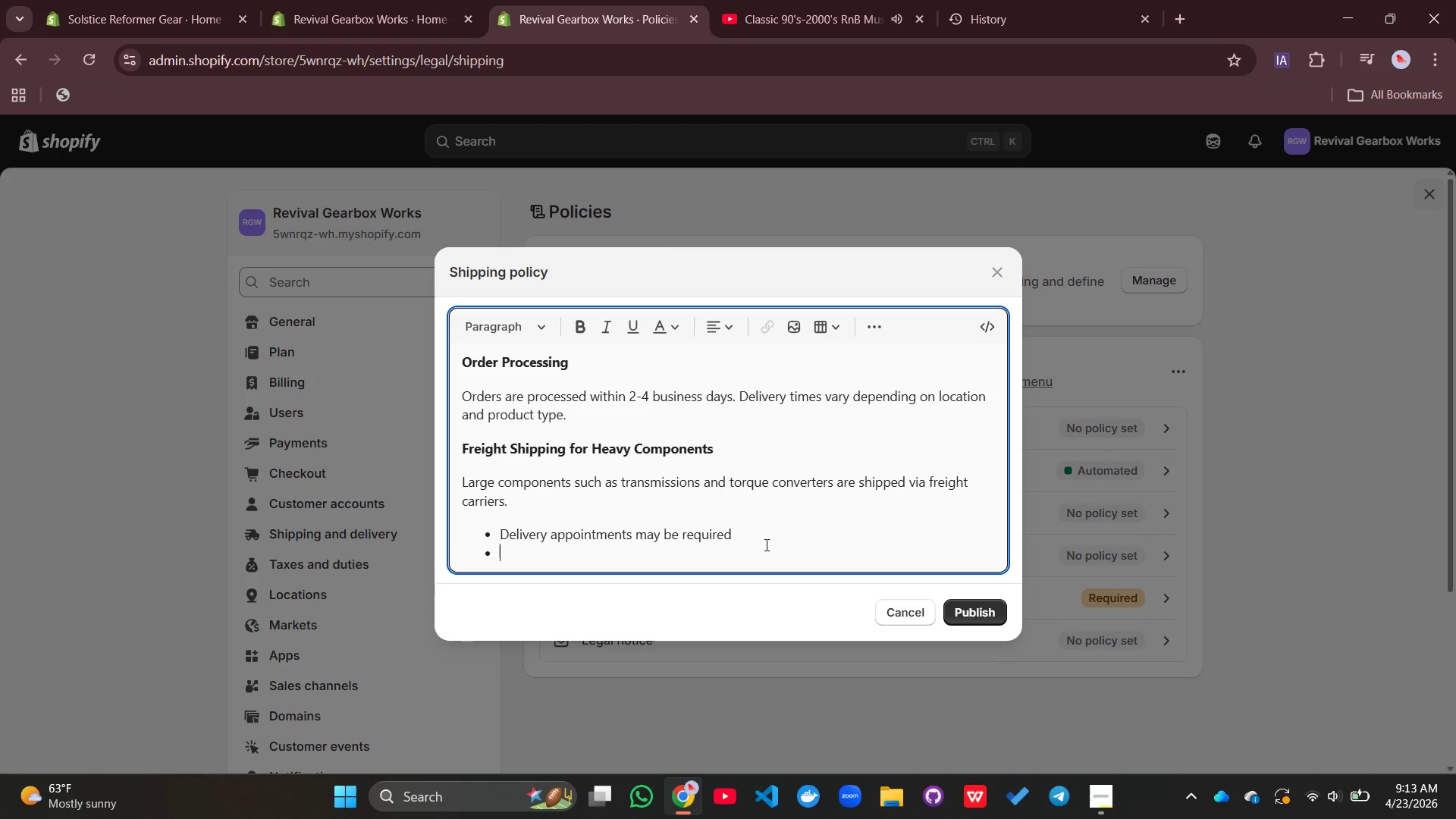 
key(Enter)
 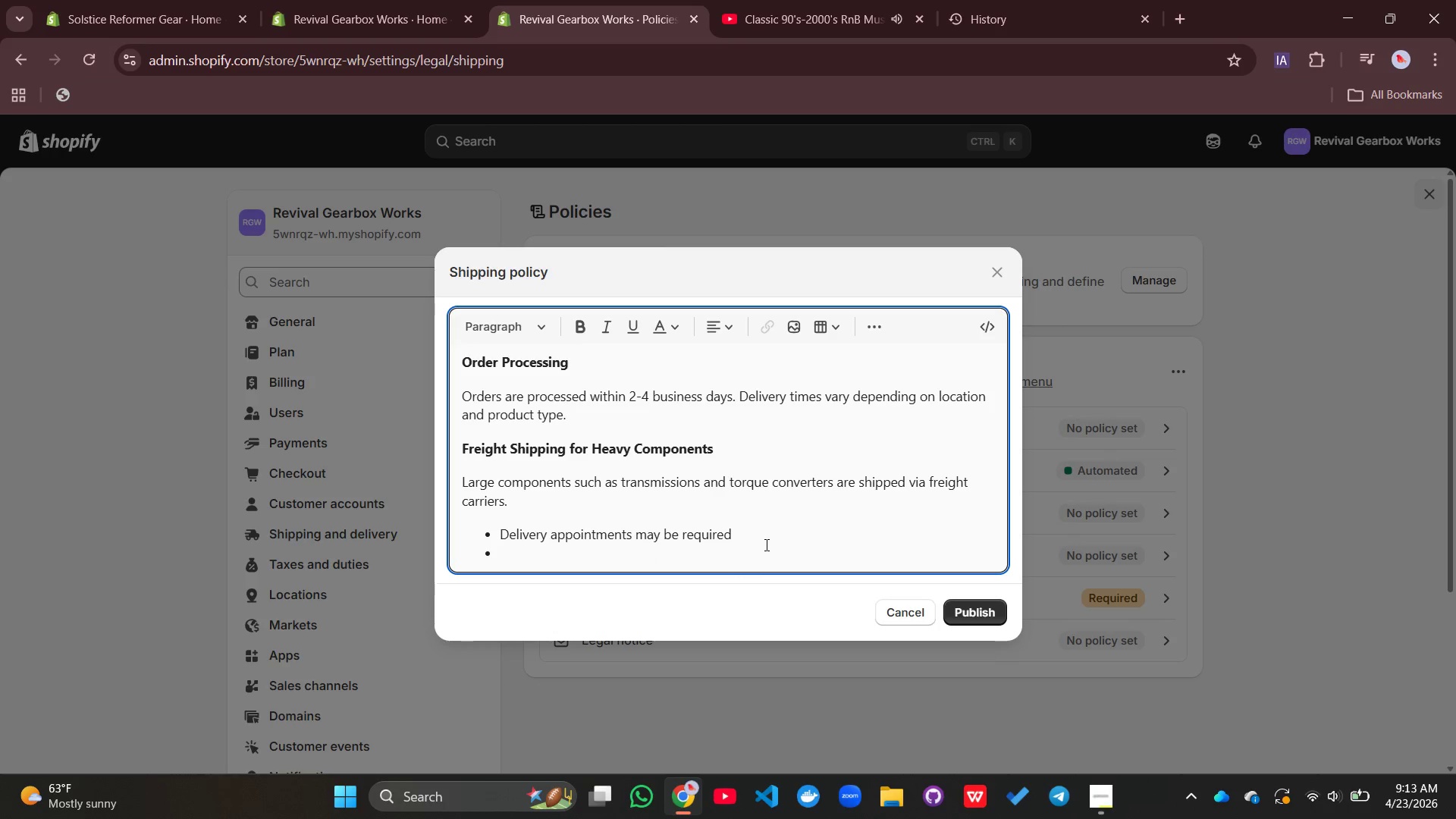 
type(Accurate contact)
 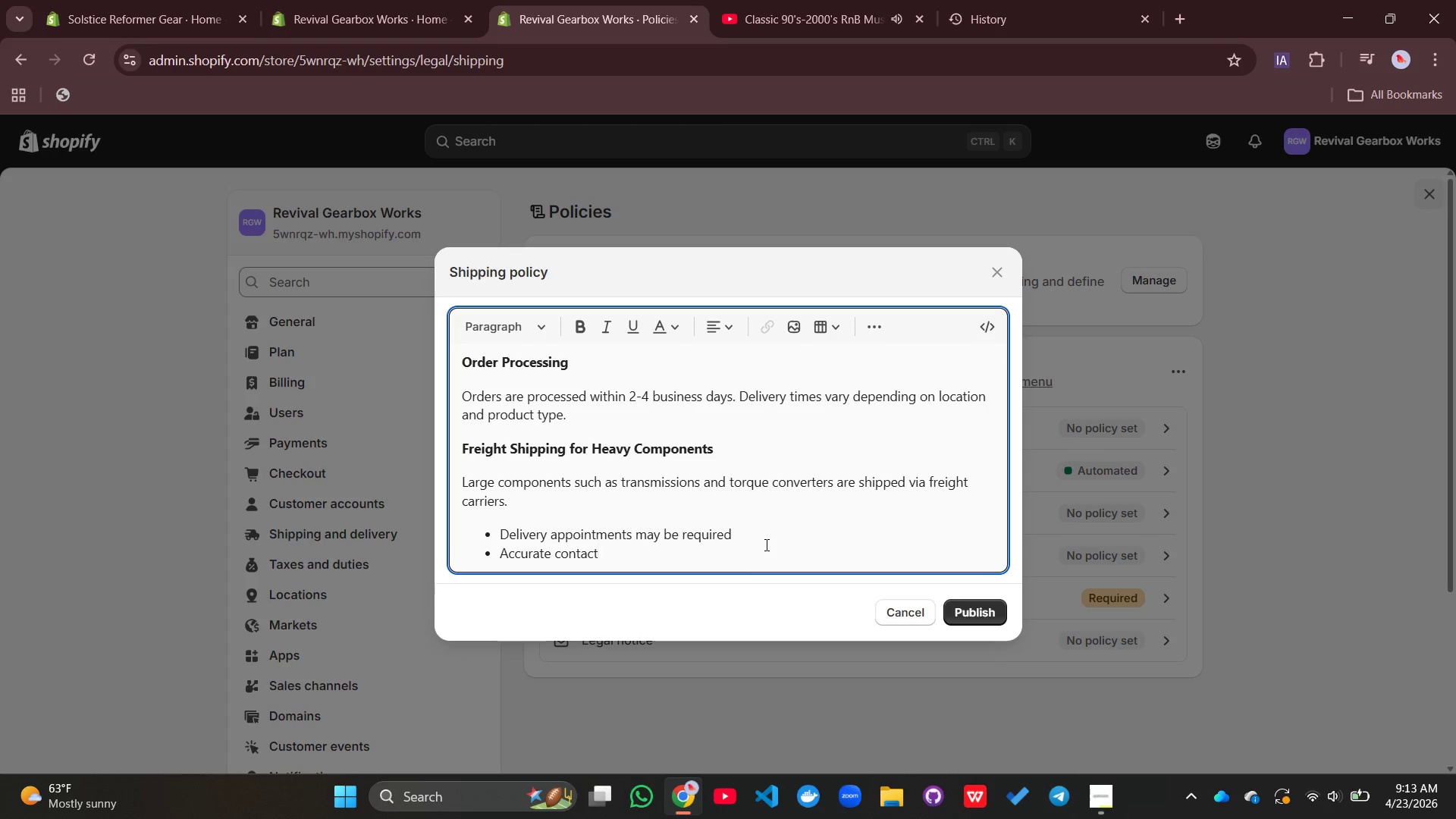 
type( information must be provided)
 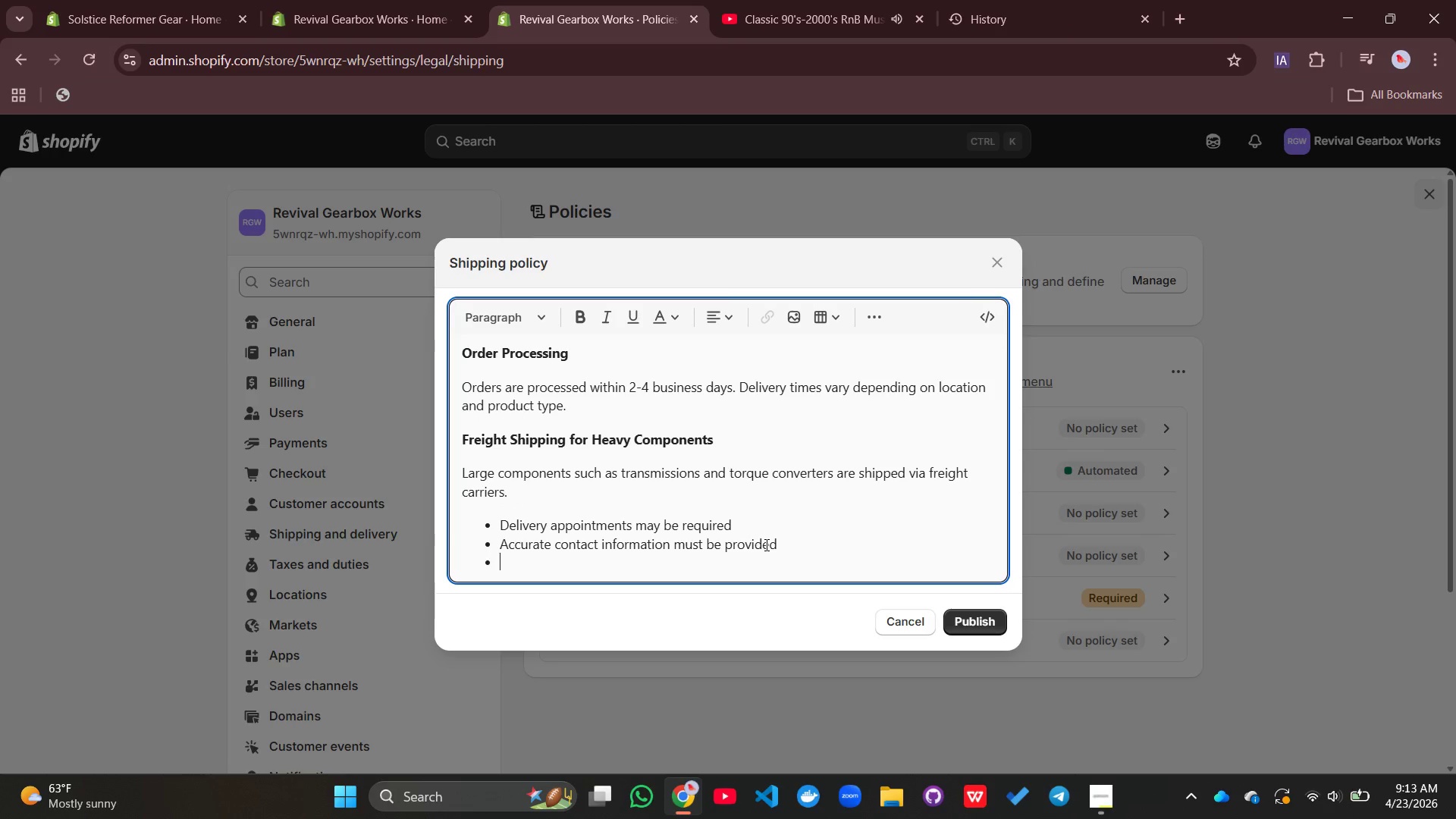 
key(Enter)
 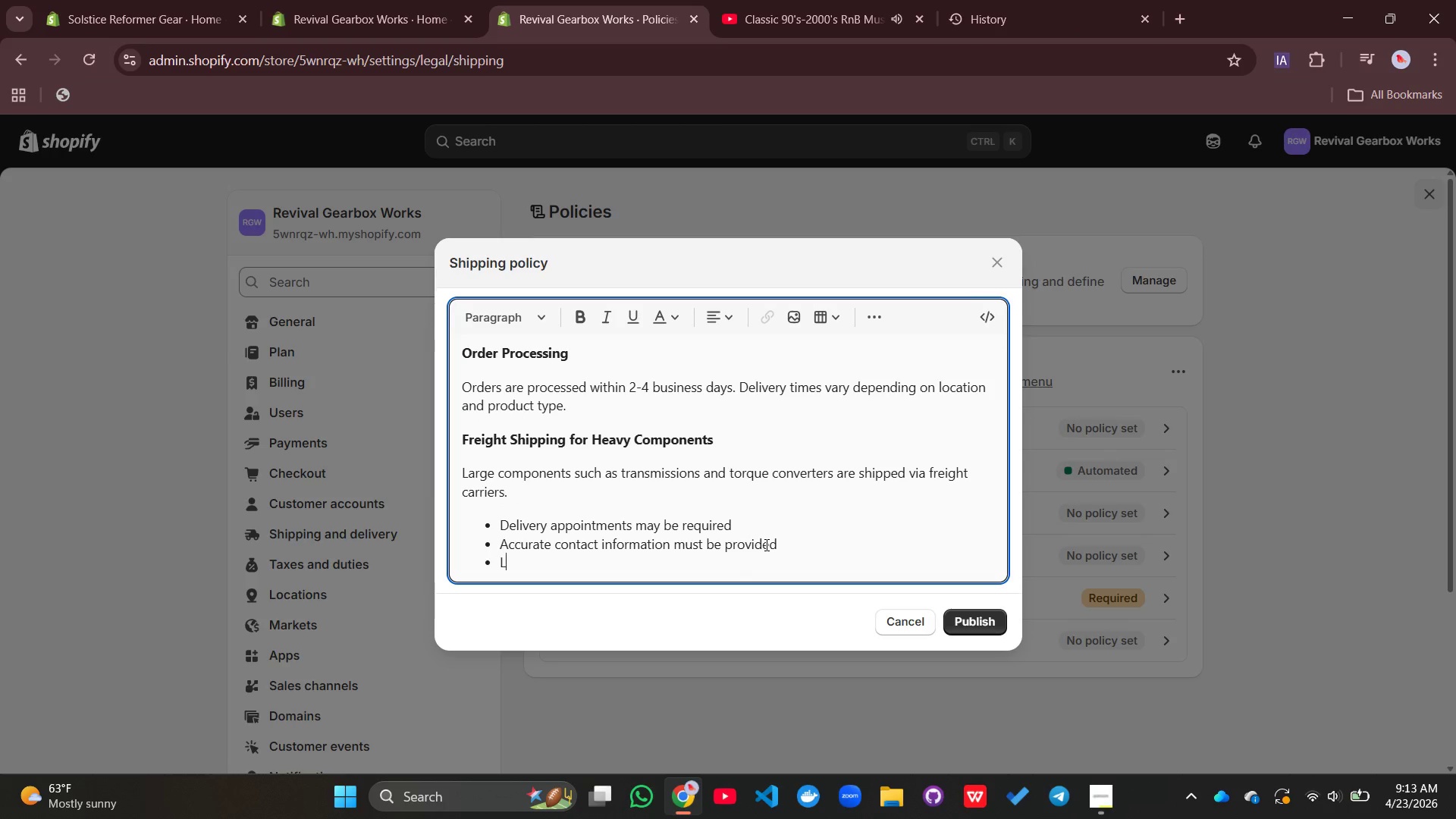 
type(Liftgate ss)
key(Backspace)
type(ervice availabel)
key(Backspace)
key(Backspace)
type(le upon requesr)
key(Backspace)
type(t)
 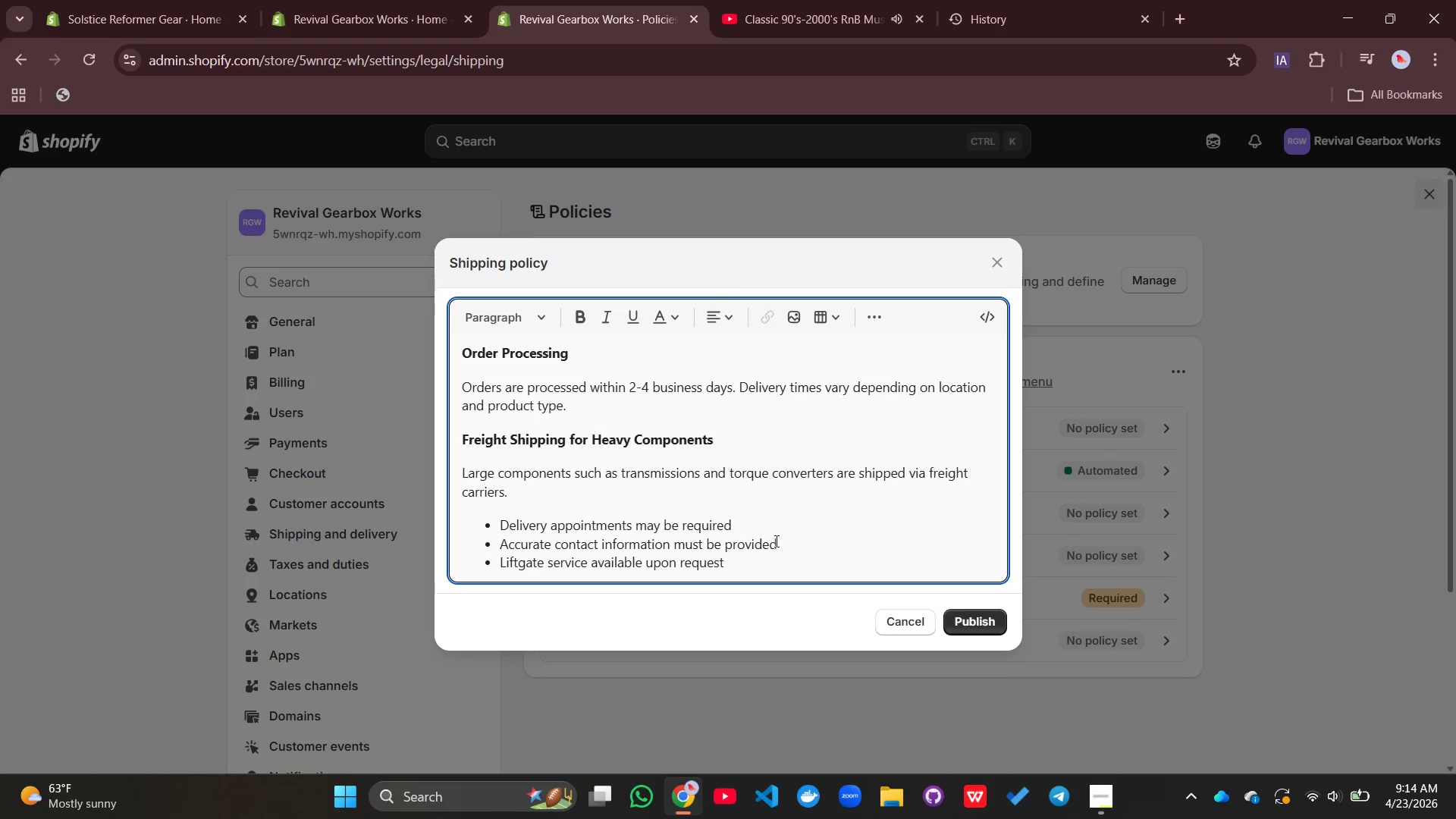 
key(Enter)
 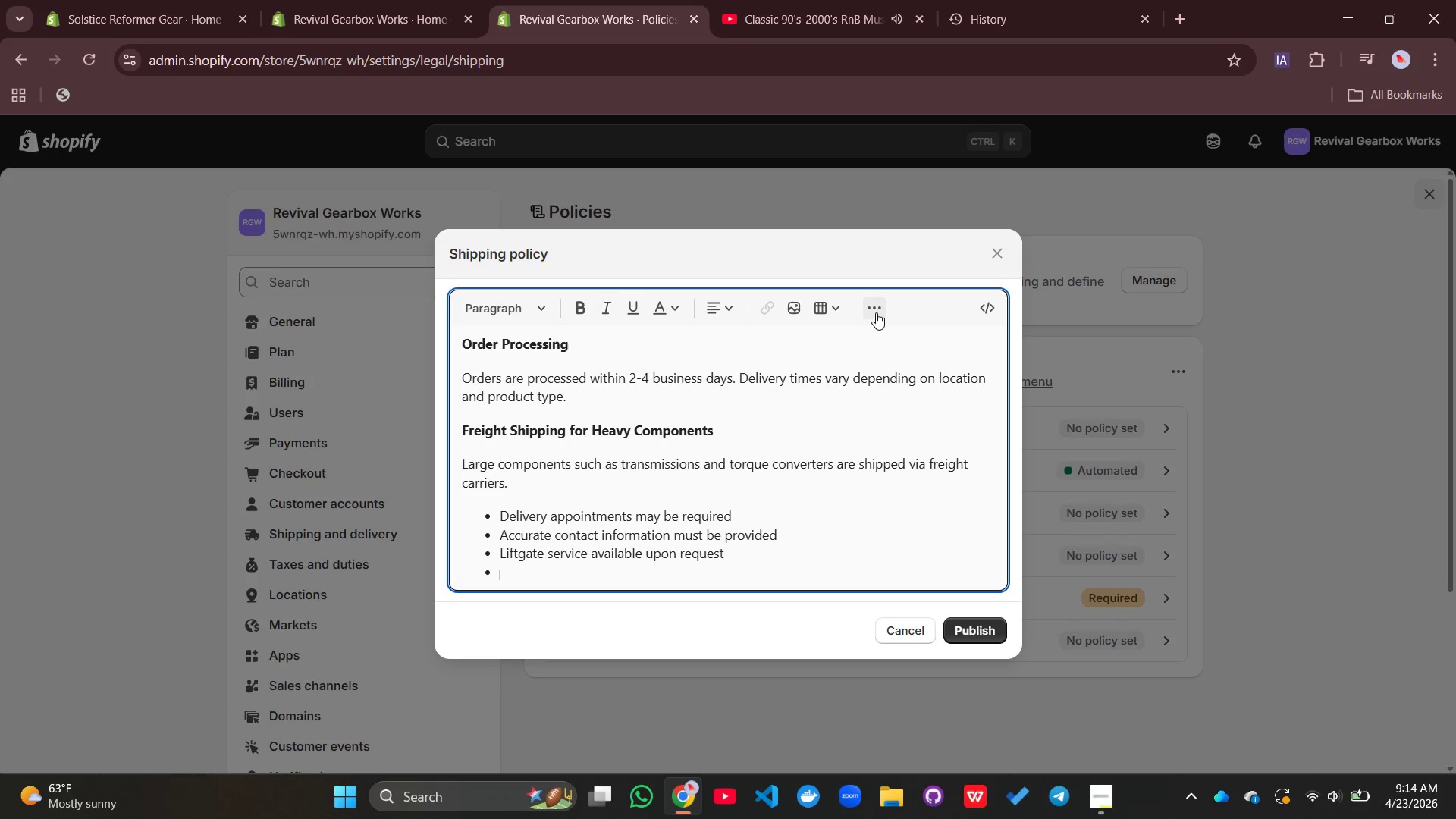 
left_click([876, 312])
 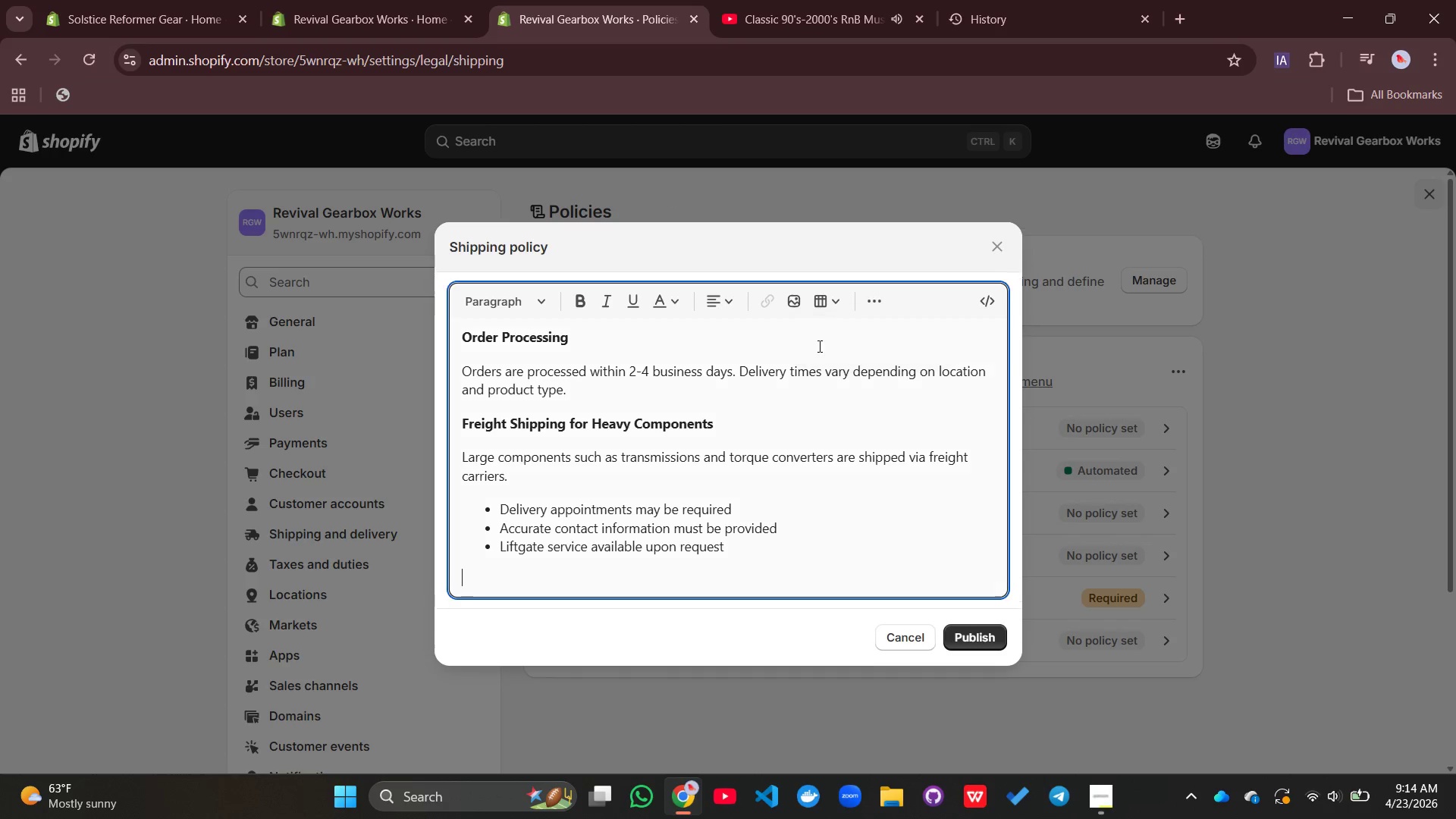 
left_click([818, 346])
 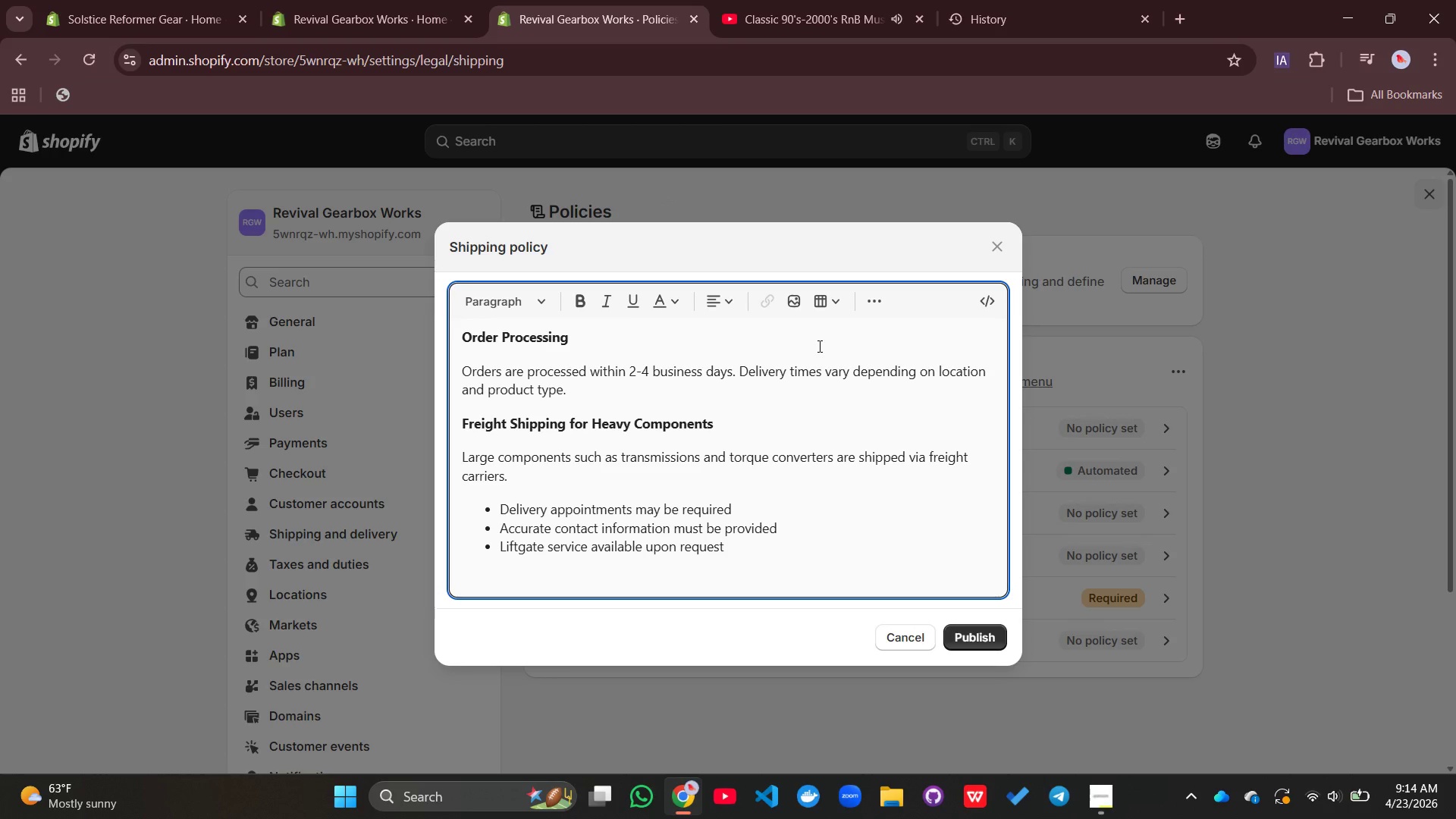 
type(Hazardoun)
key(Backspace)
type(s Materials Handling)
 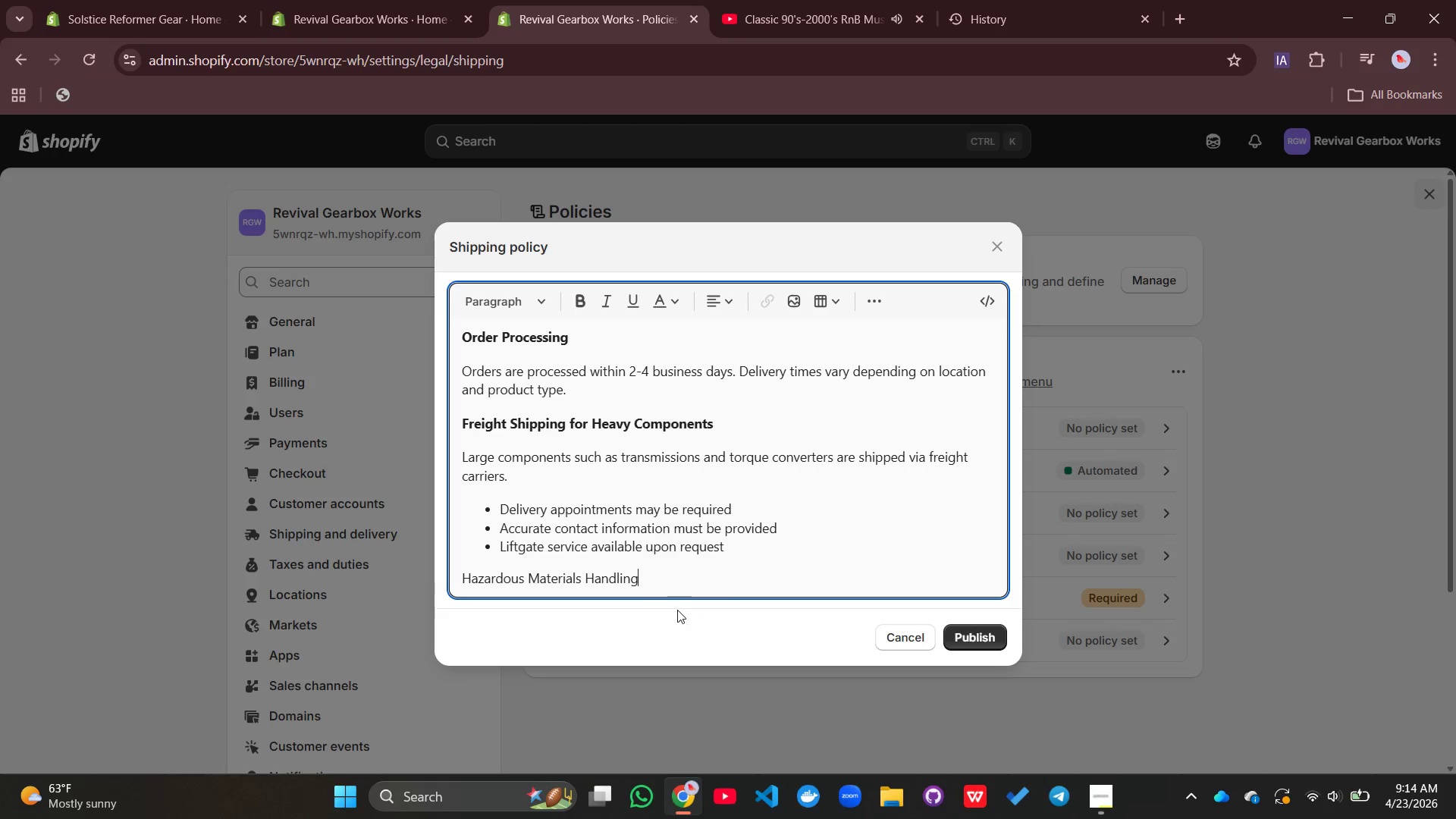 
left_click_drag(start_coordinate=[650, 582], to_coordinate=[450, 589])
 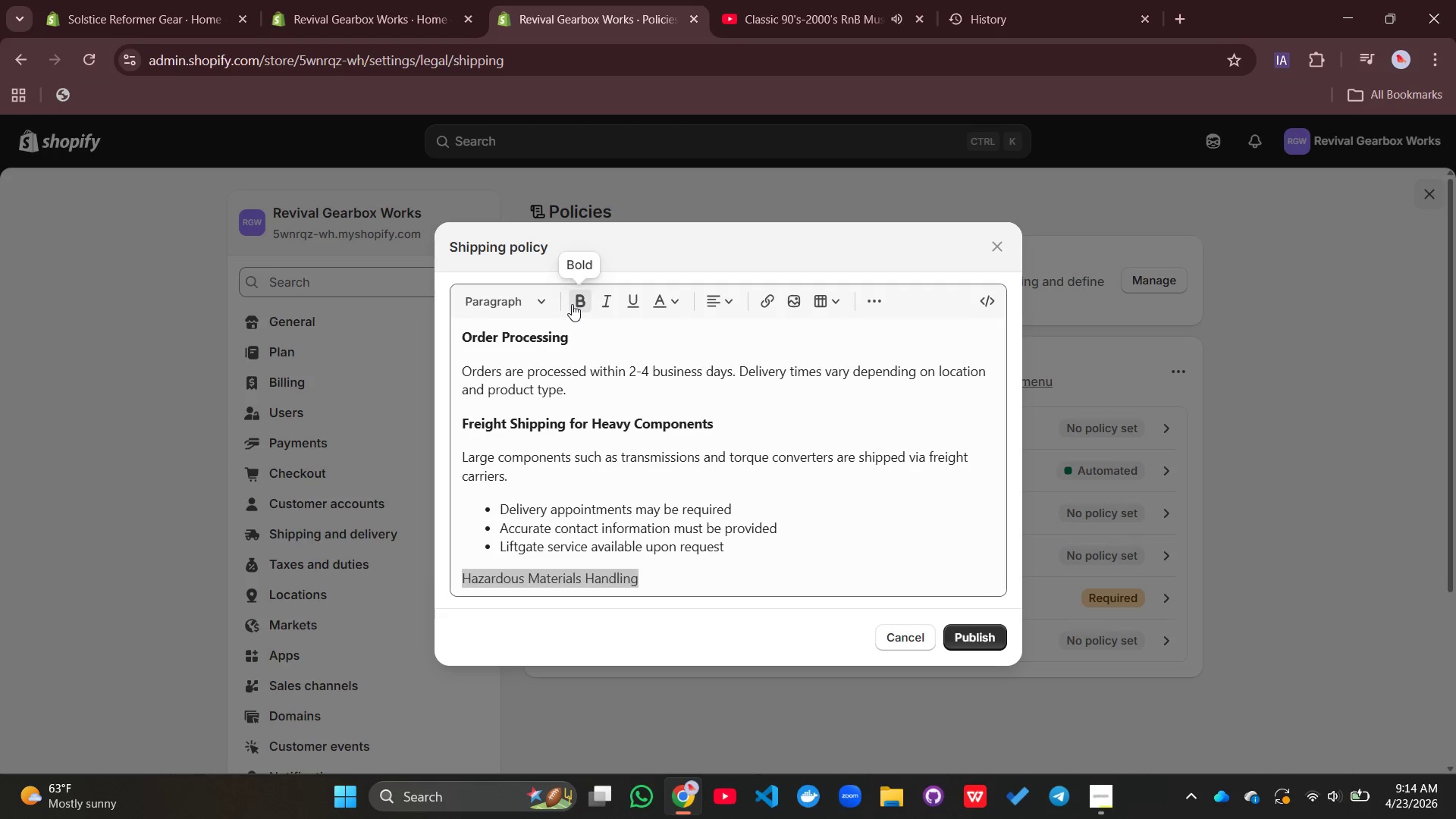 
left_click([572, 304])
 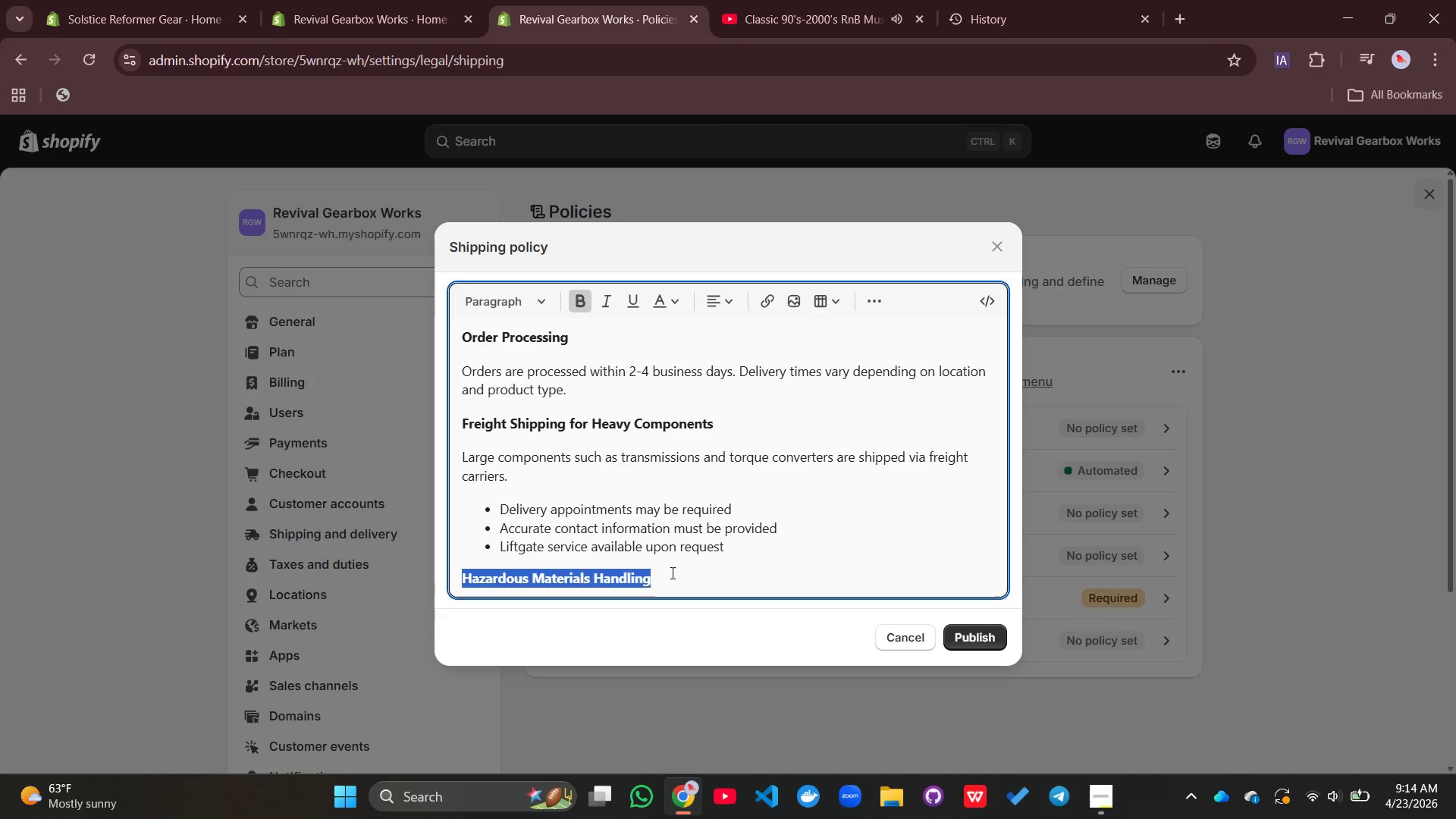 
left_click([671, 573])
 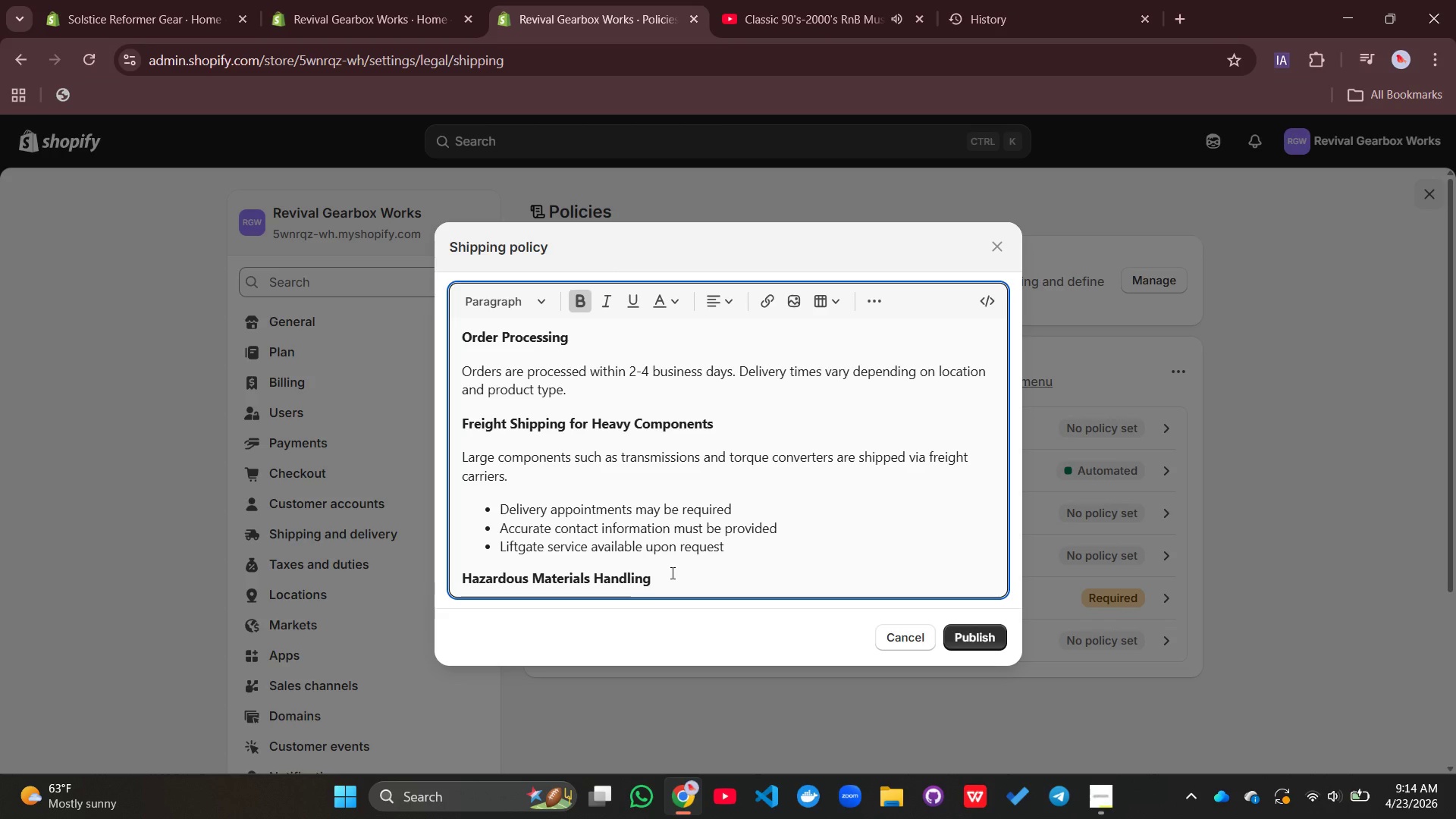 
key(Enter)
 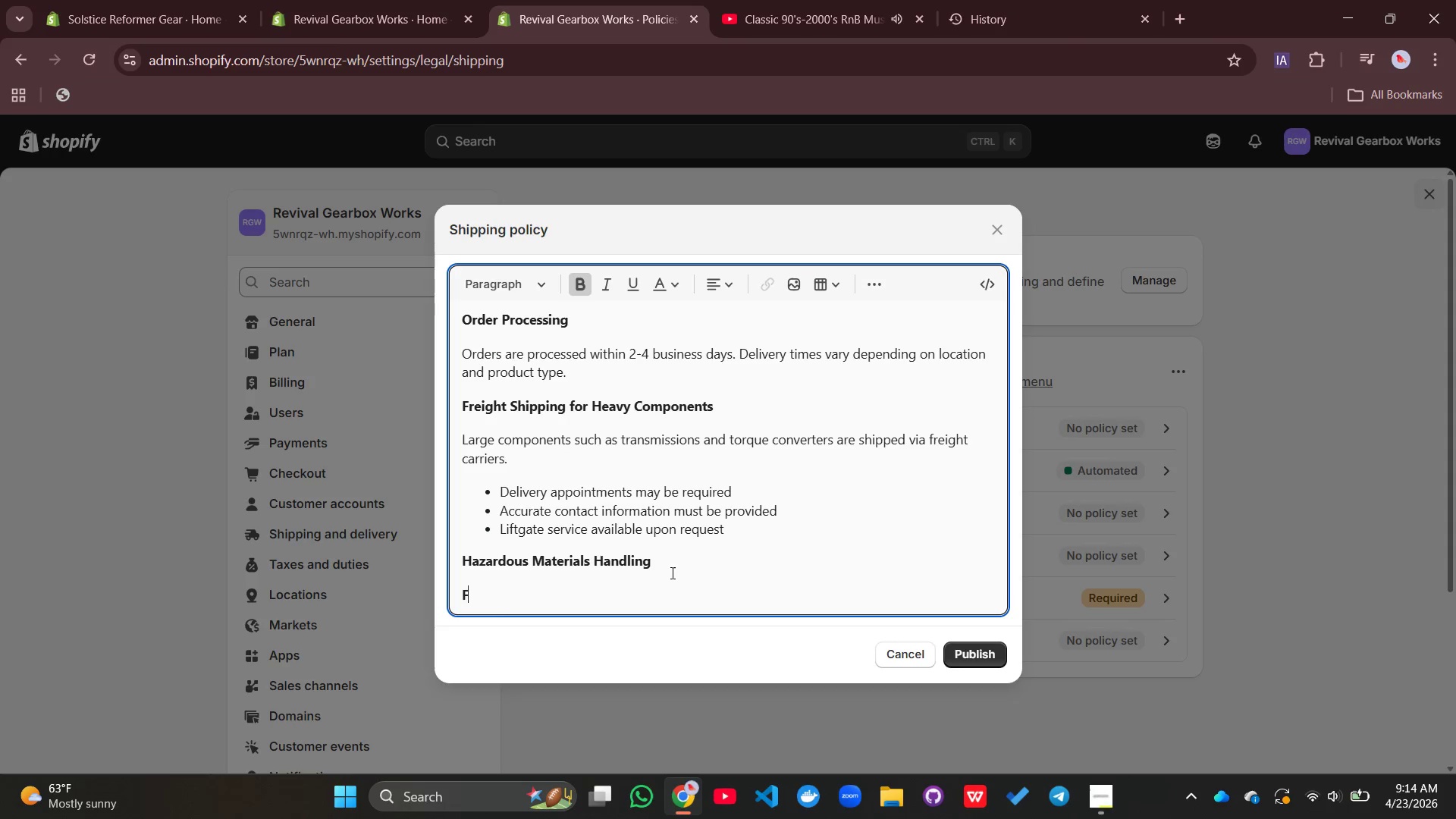 
type(Fluids are shipped in accordance with carrier safety and a)
key(Backspace)
type(handing)
key(Backspace)
key(Backspace)
key(Backspace)
type(ling require)
key(Backspace)
type(emtn)
key(Backspace)
key(Backspace)
type(ents.)
 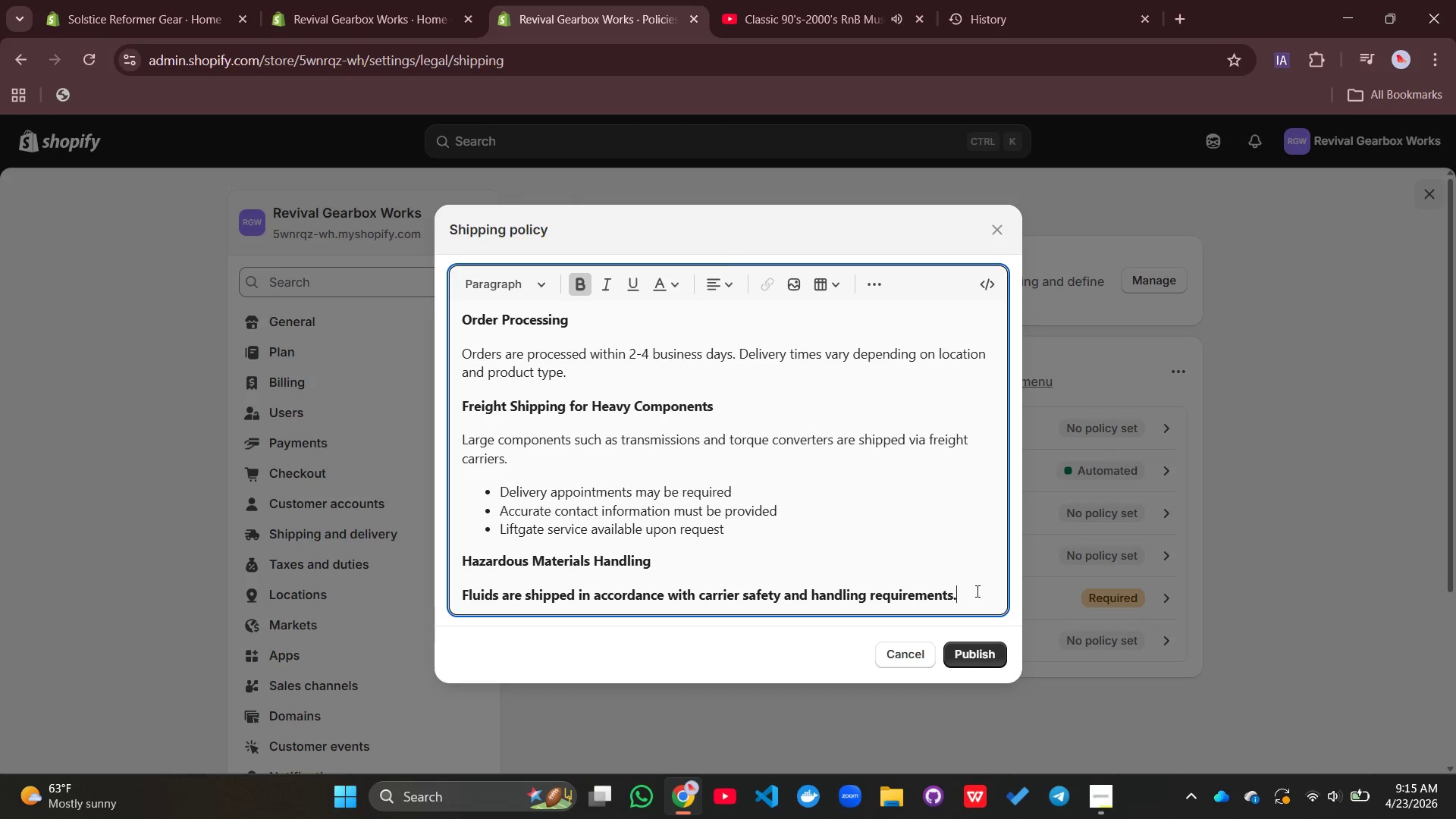 
left_click_drag(start_coordinate=[976, 591], to_coordinate=[447, 585])
 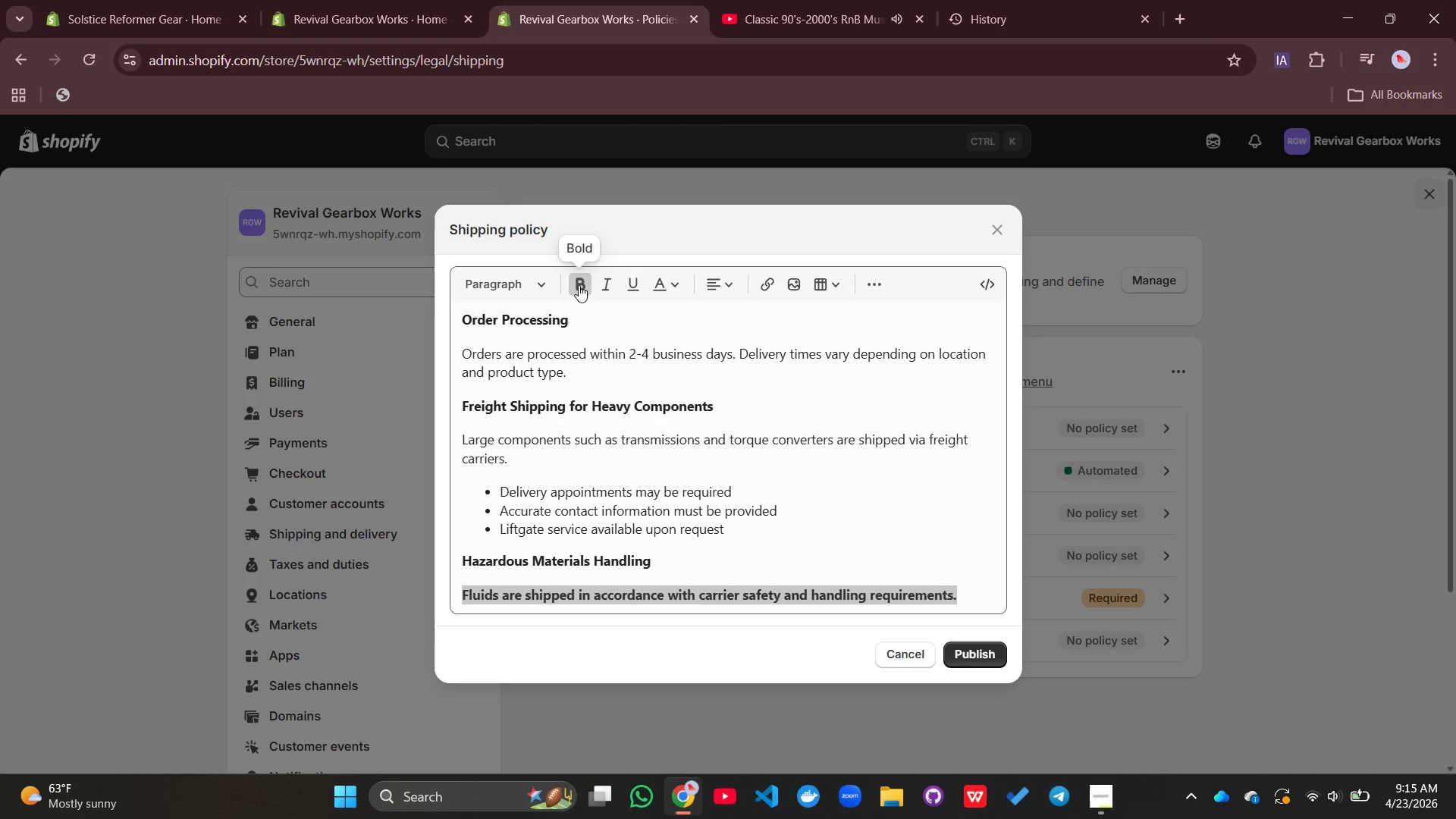 
left_click([579, 285])
 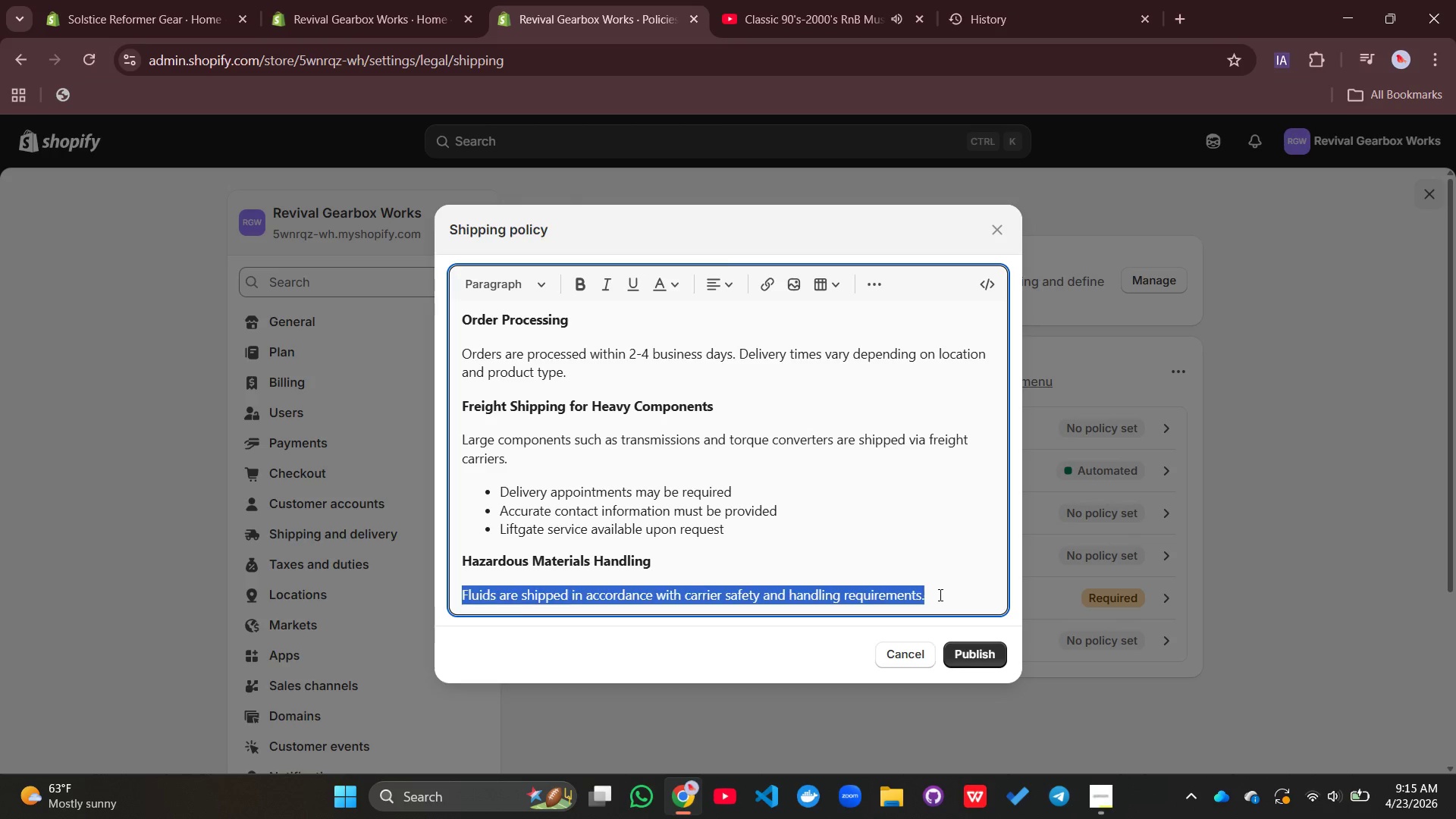 
left_click([939, 595])
 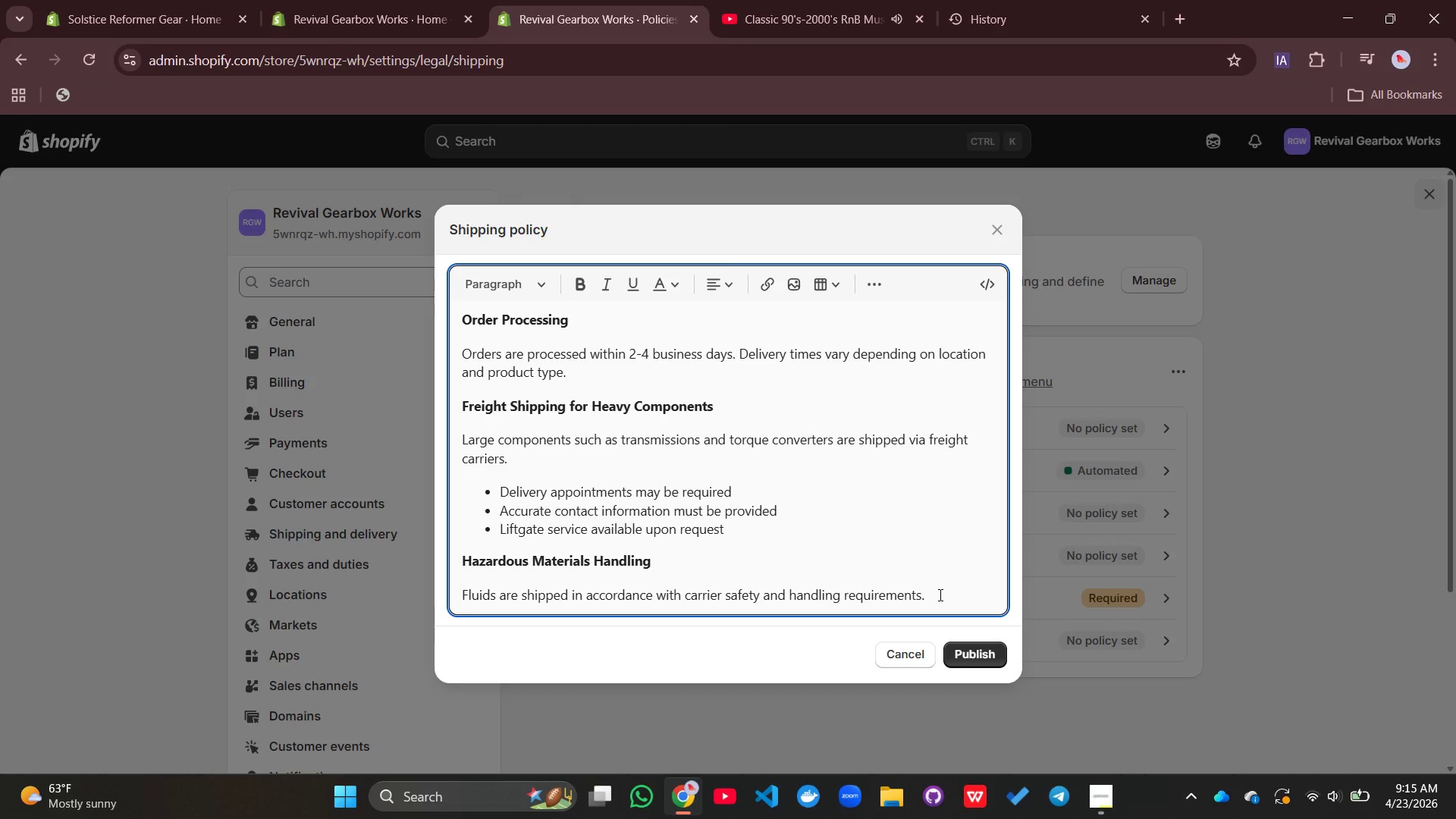 
wait(8.8)
 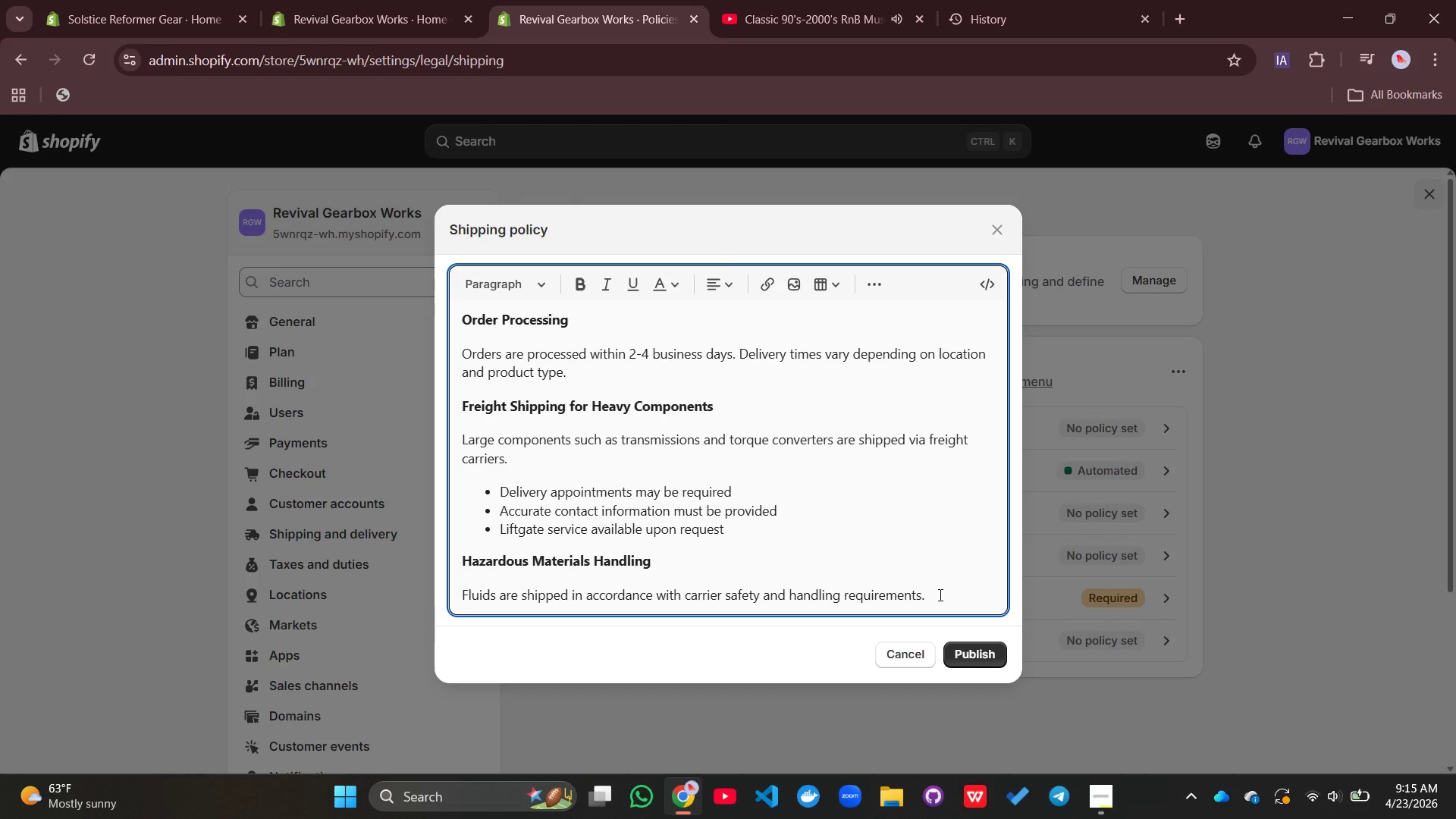 
key(Enter)
 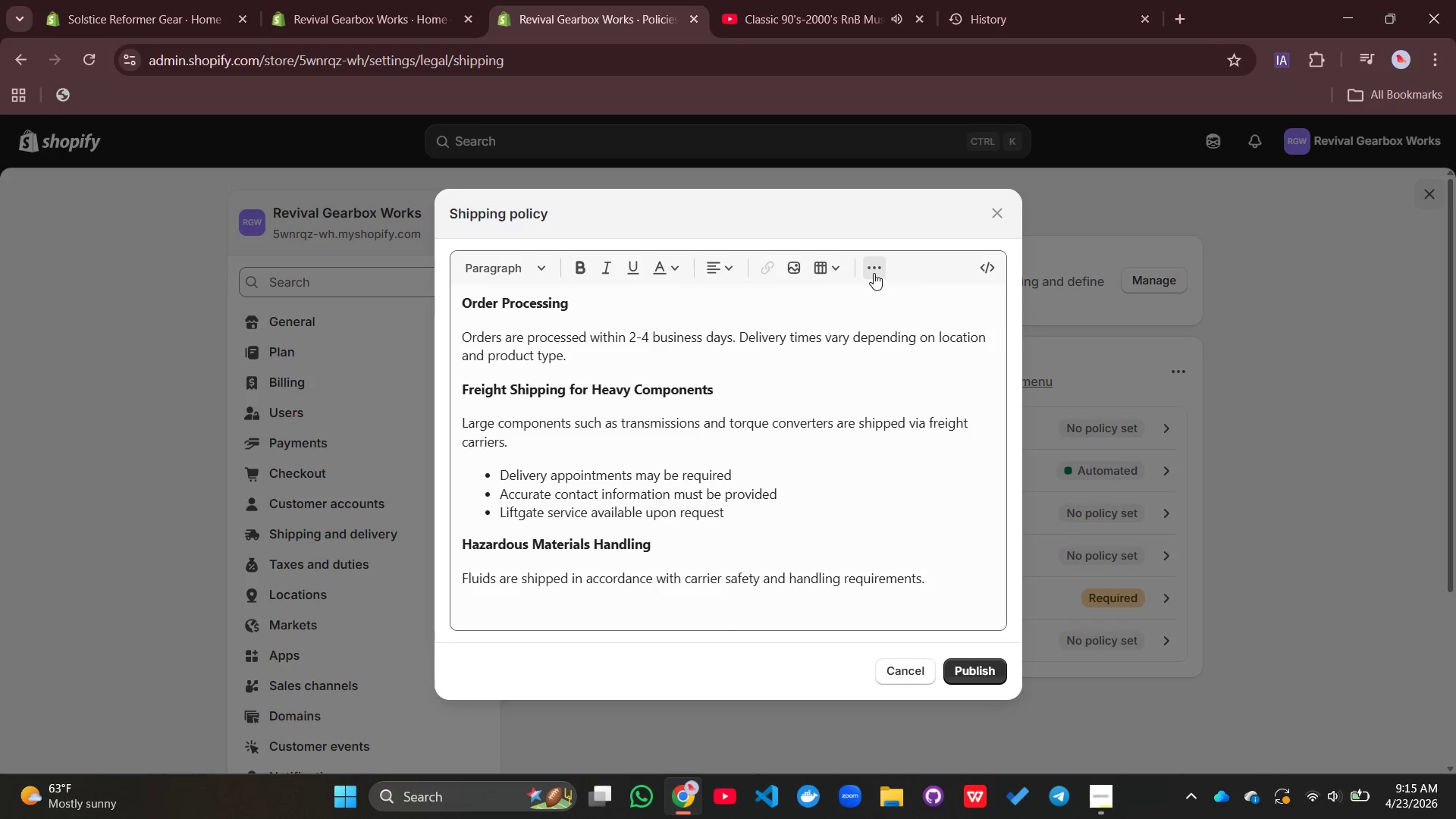 
left_click([874, 273])
 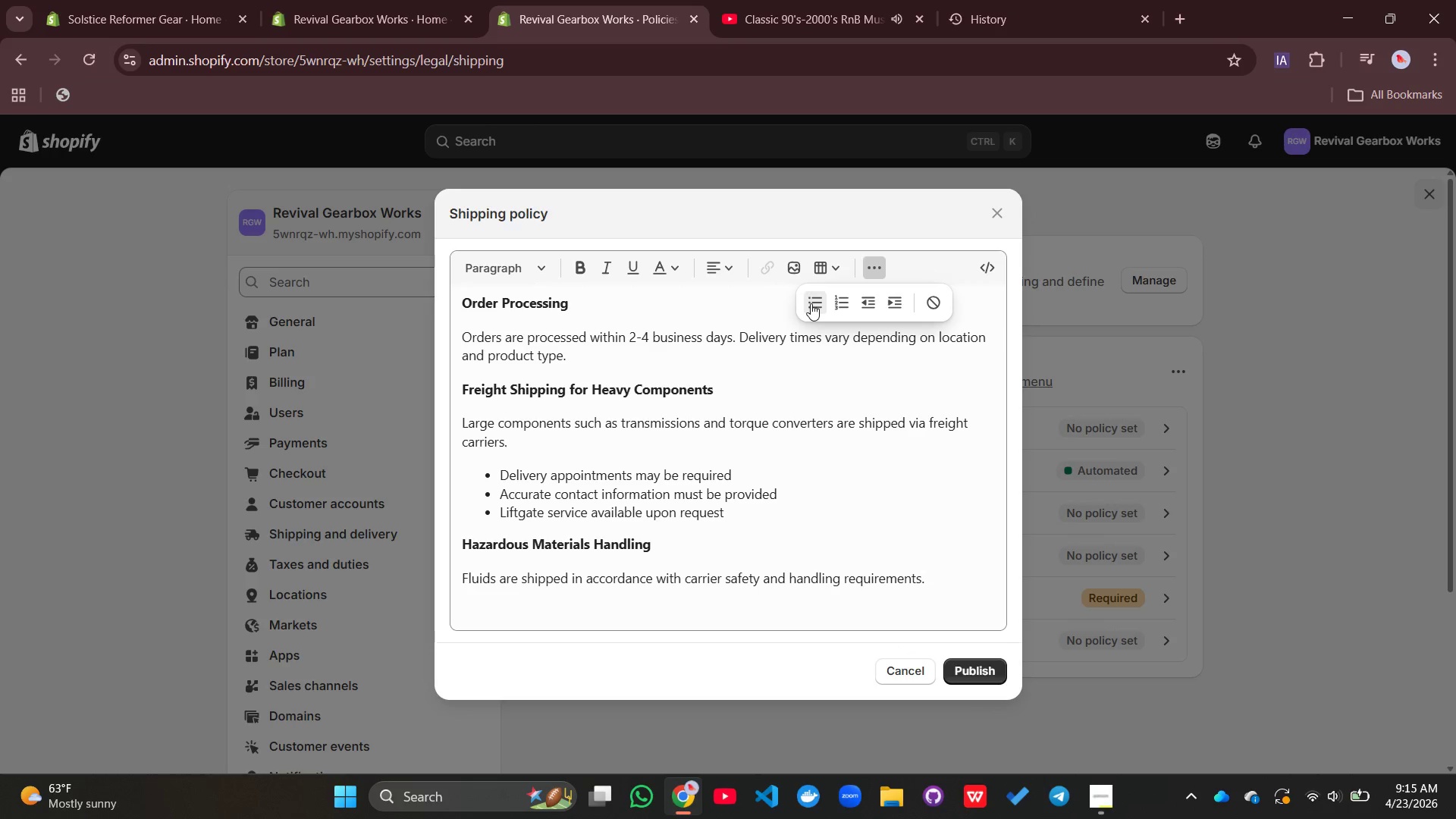 
left_click([811, 303])
 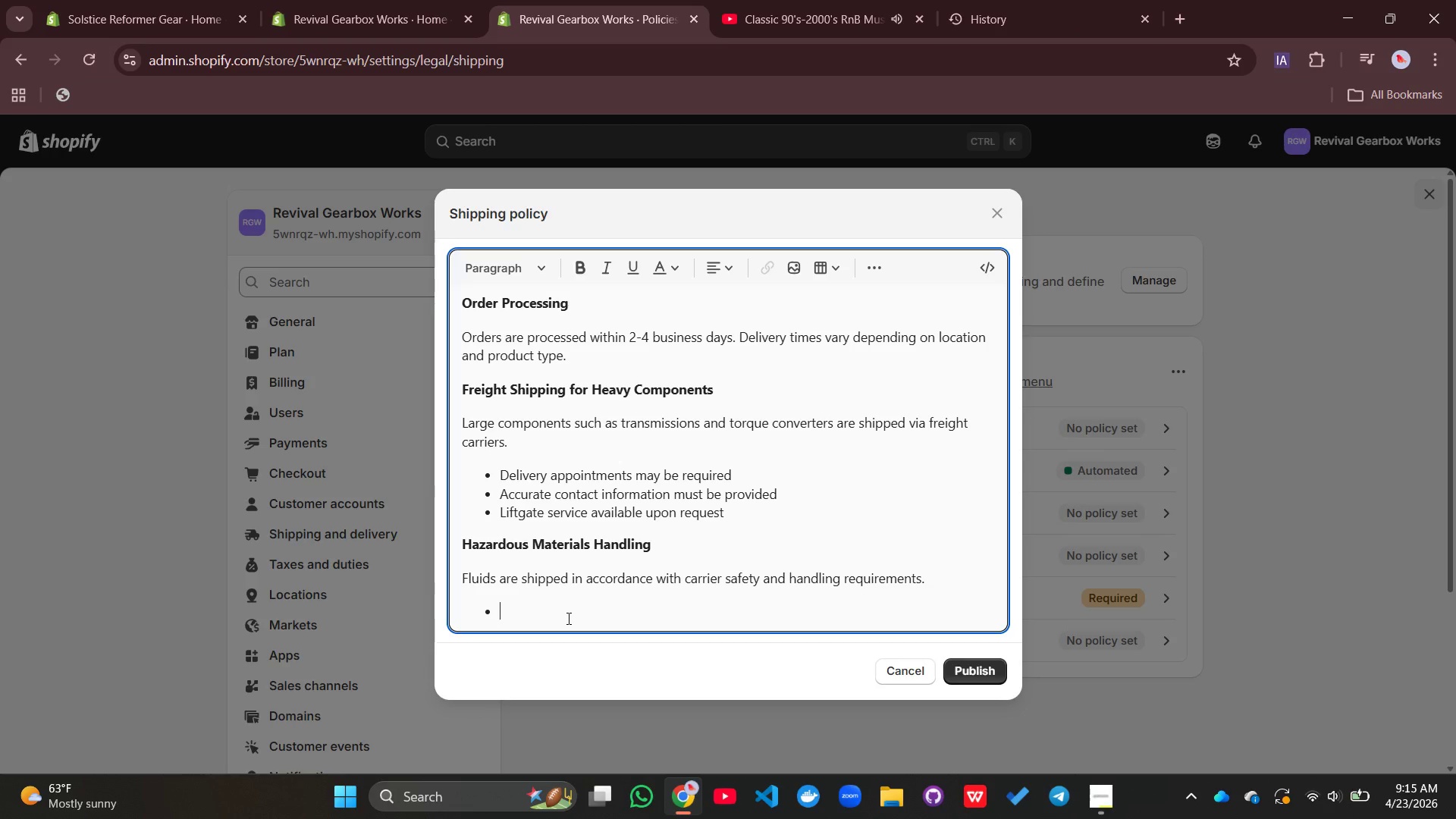 
wait(5.62)
 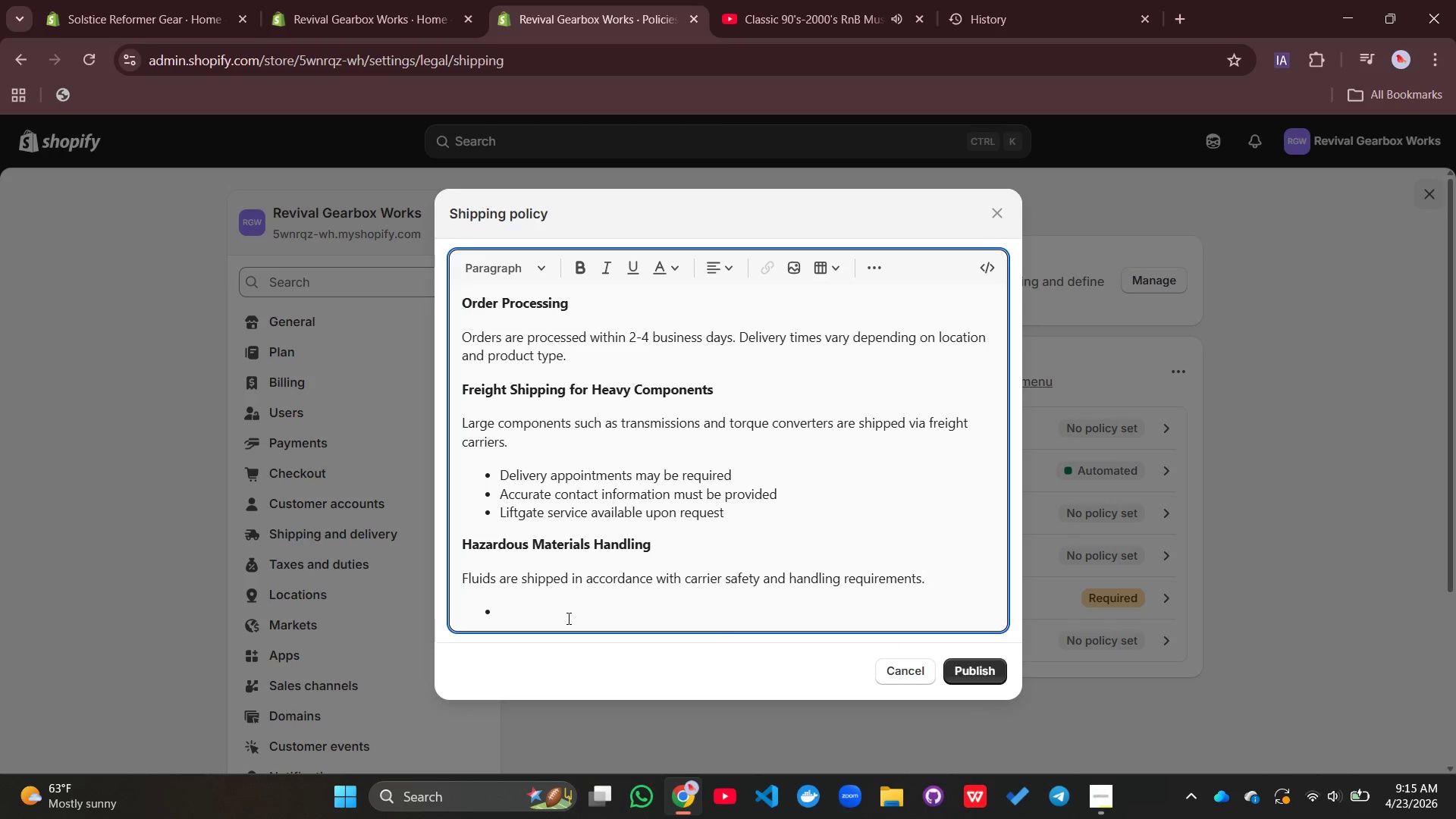 
type(Pe)
key(Backspace)
type(roper labelig)
key(Backspace)
type(ng and secure packaging )
 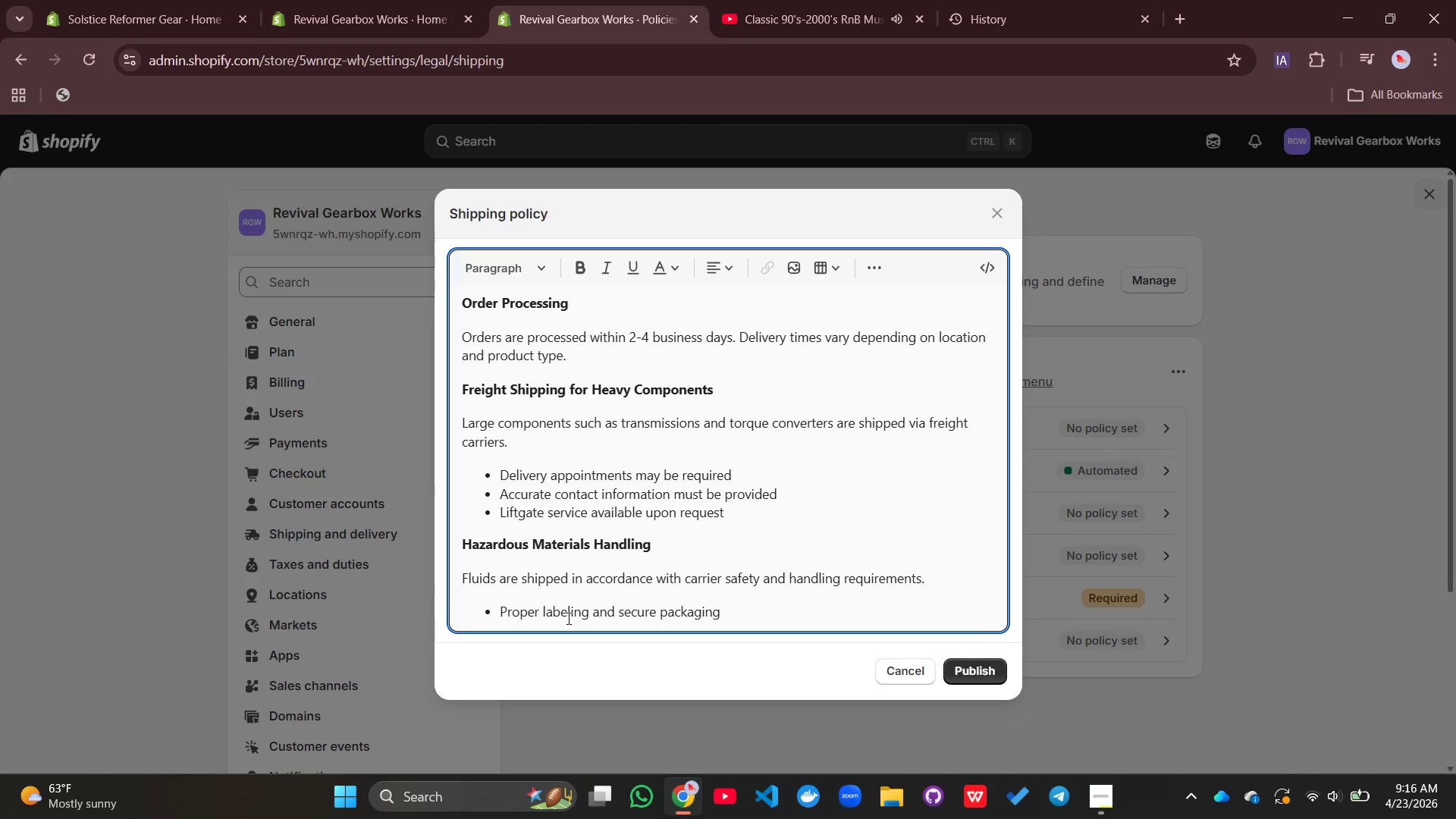 
type(applied)
 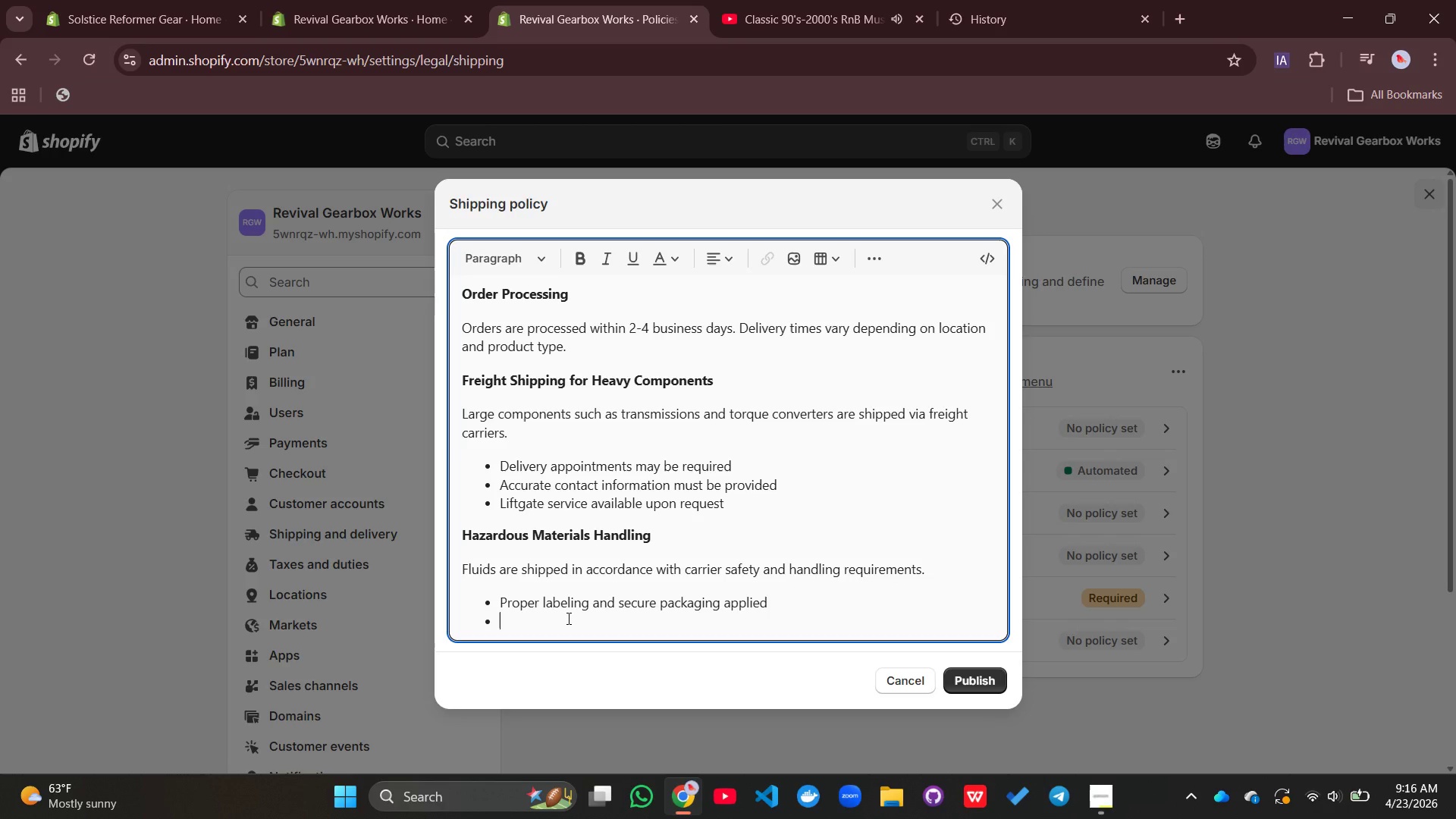 
key(Enter)
 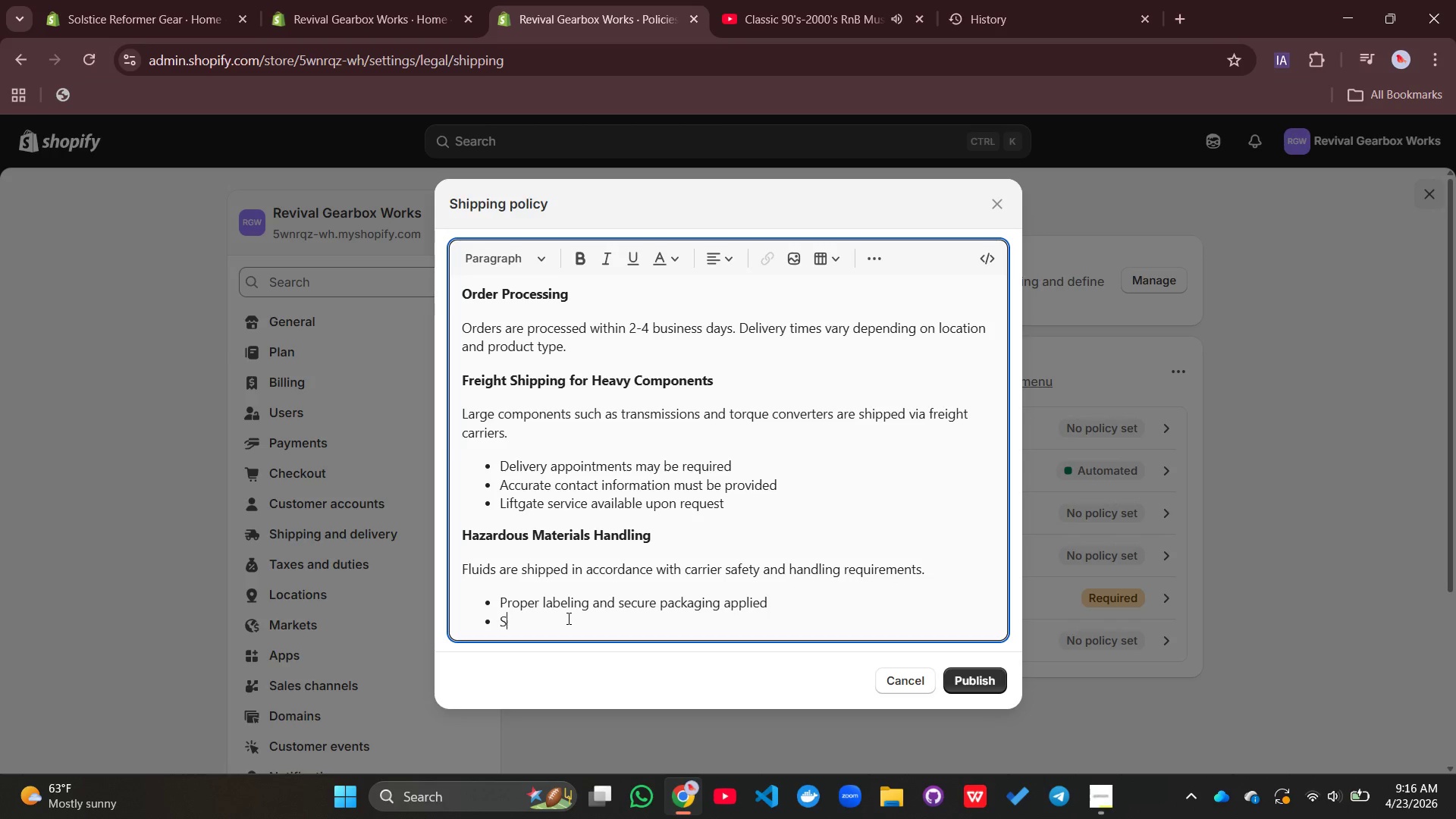 
type(Shipping restrictions may apply in certain regiond)
key(Backspace)
type(s)
 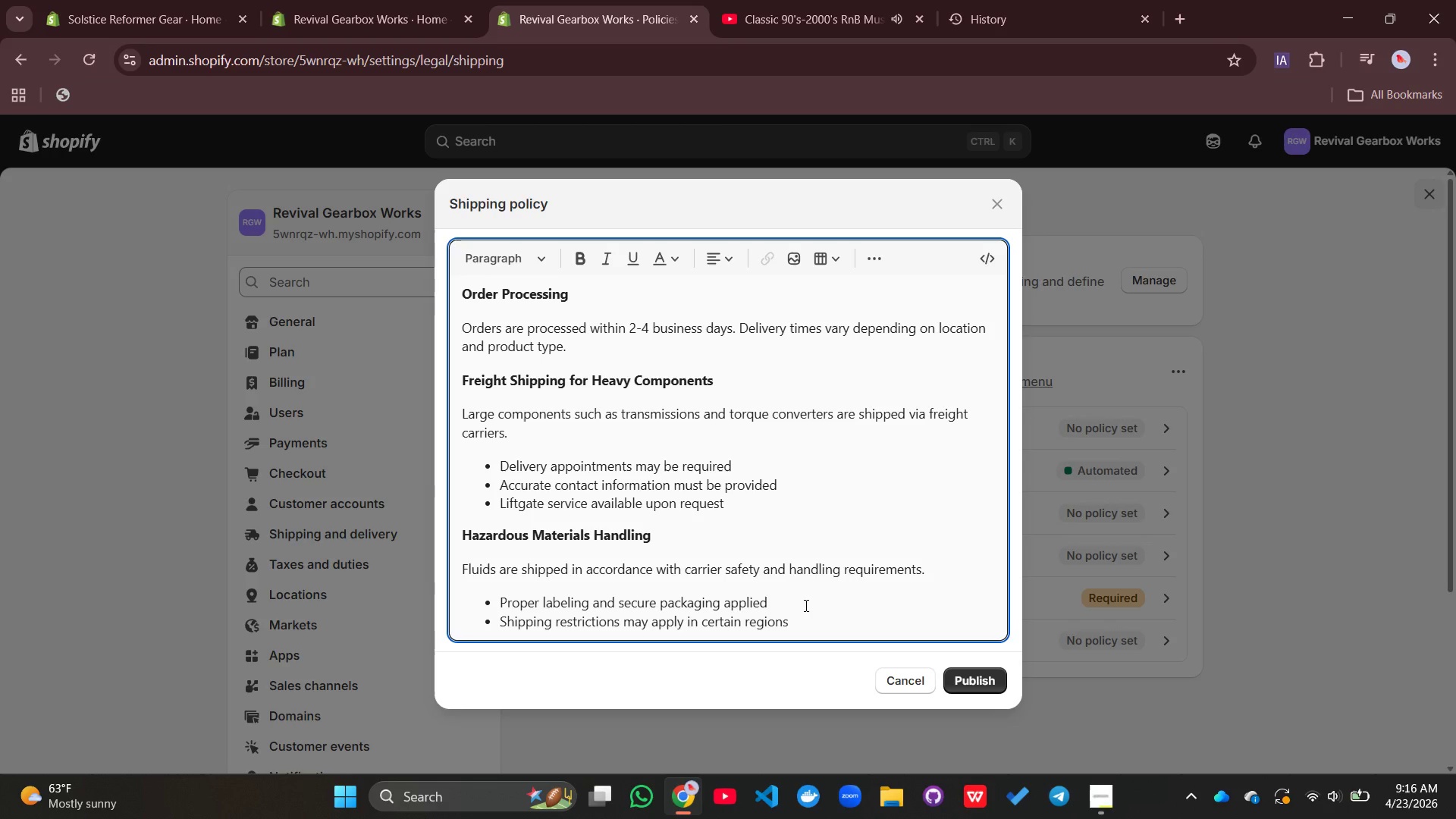 
key(Enter)
 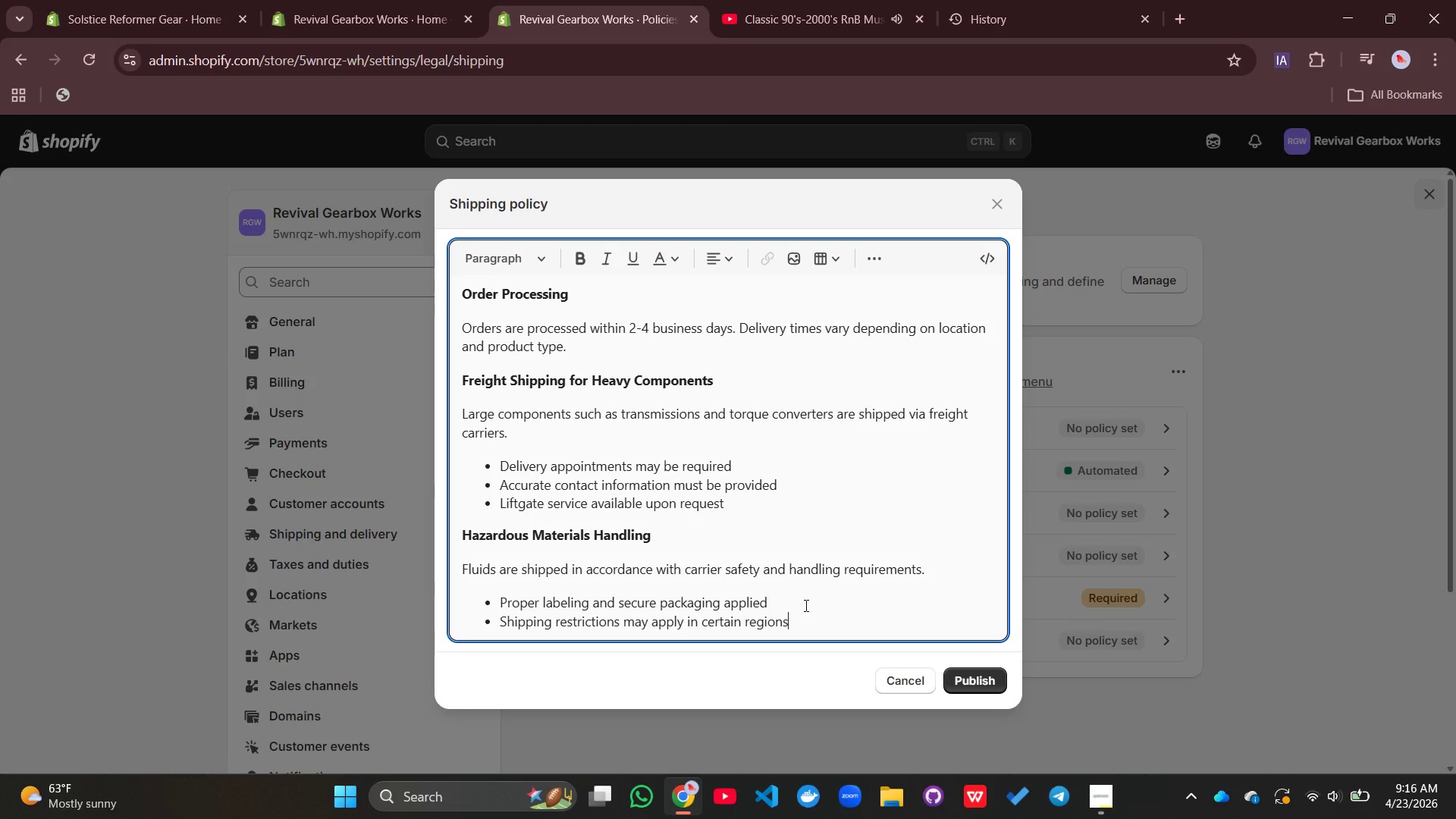 
key(Backspace)
 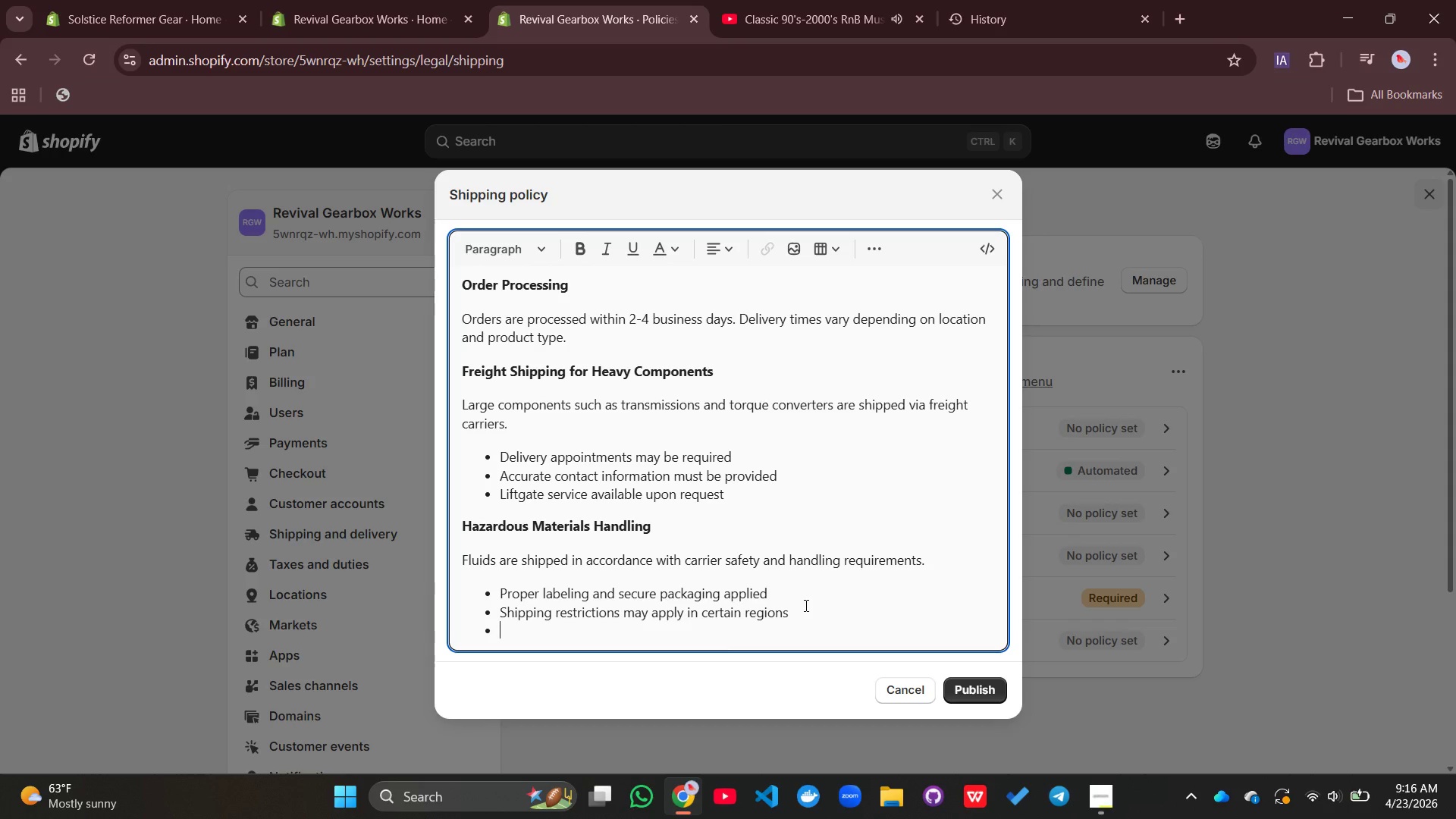 
key(Enter)
 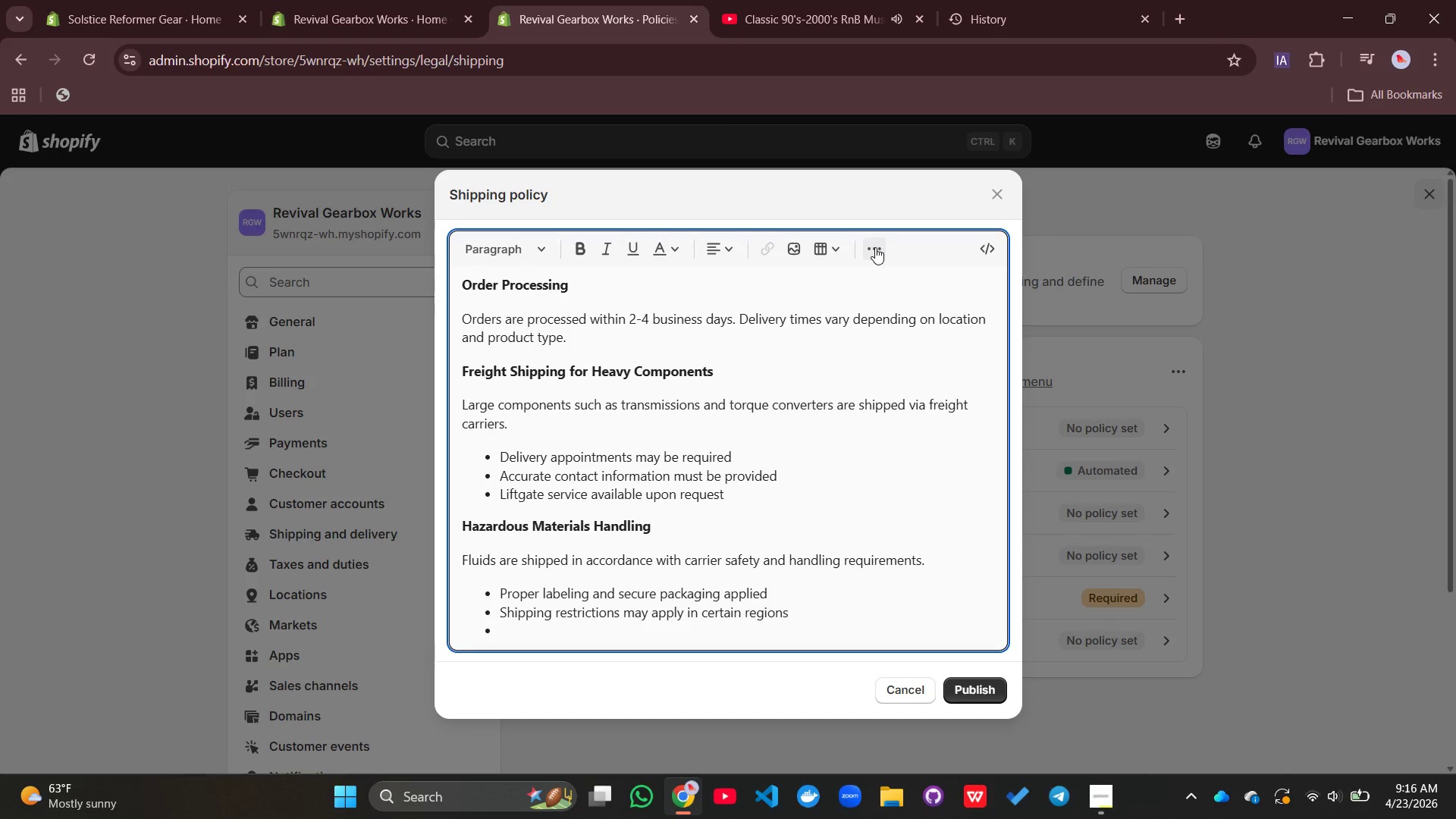 
left_click([875, 247])
 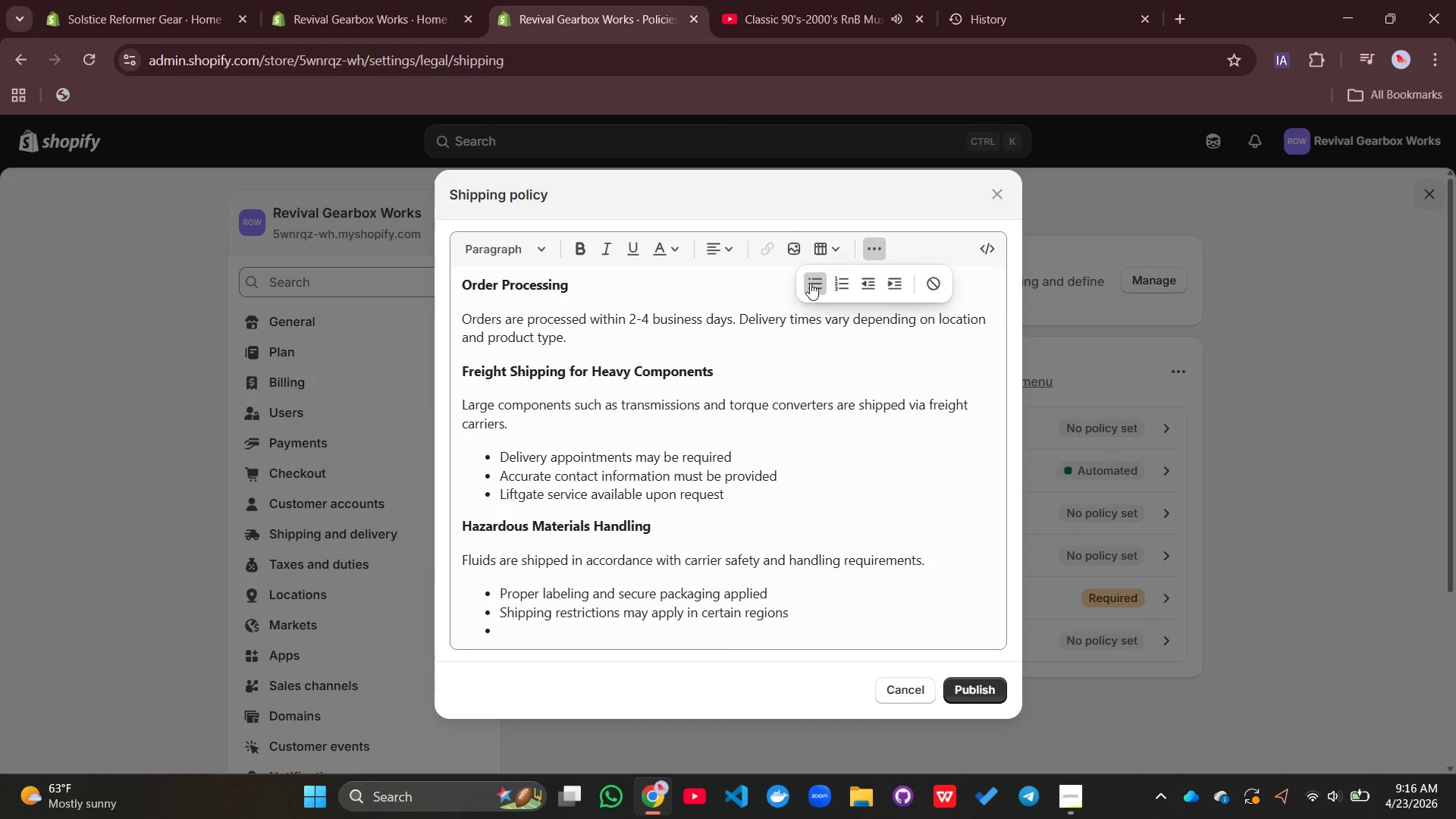 
left_click([810, 283])
 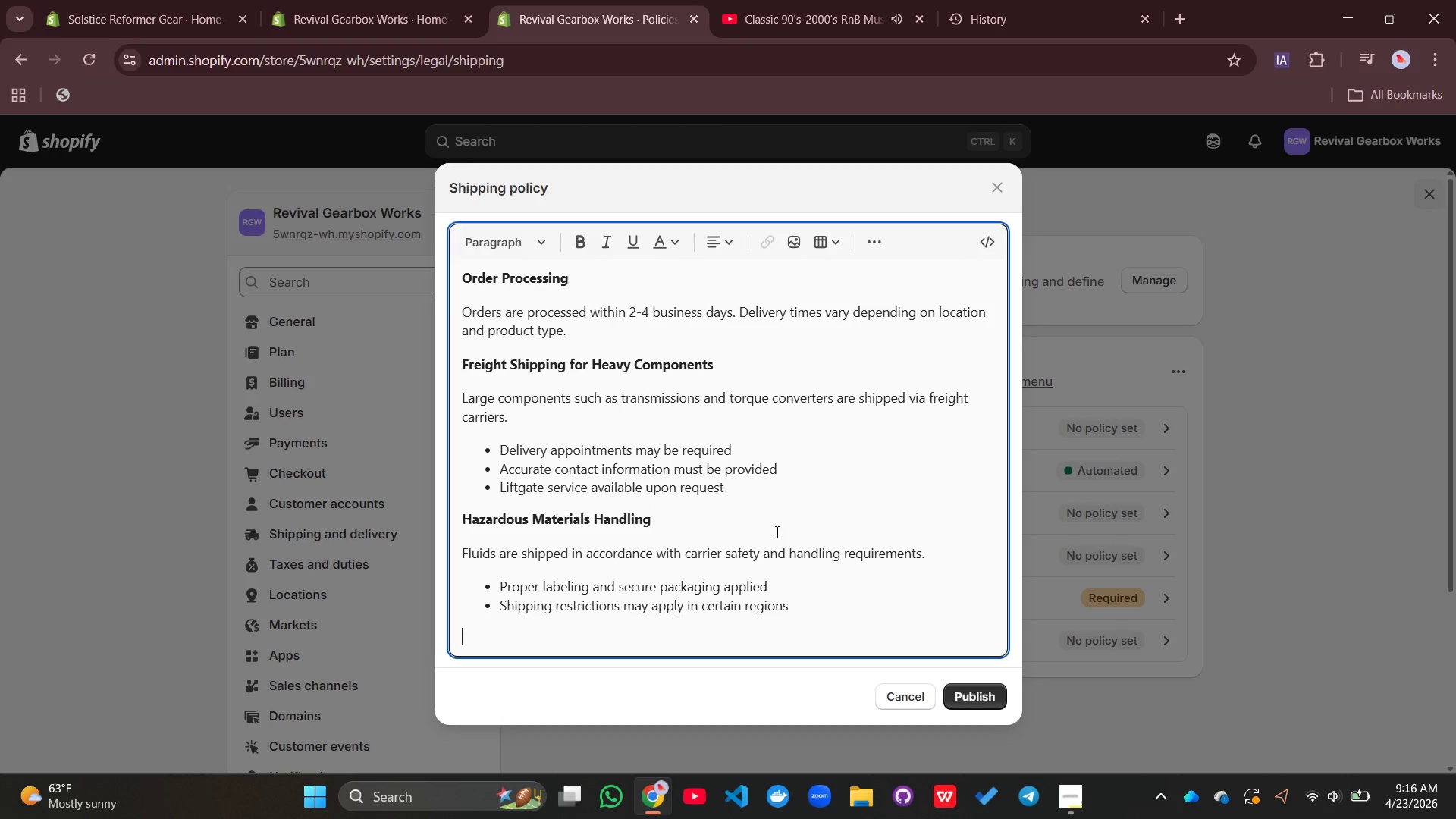 
type(INter)
key(Backspace)
key(Backspace)
key(Backspace)
key(Backspace)
type(nternationa;)
key(Backspace)
type(l Shipping)
 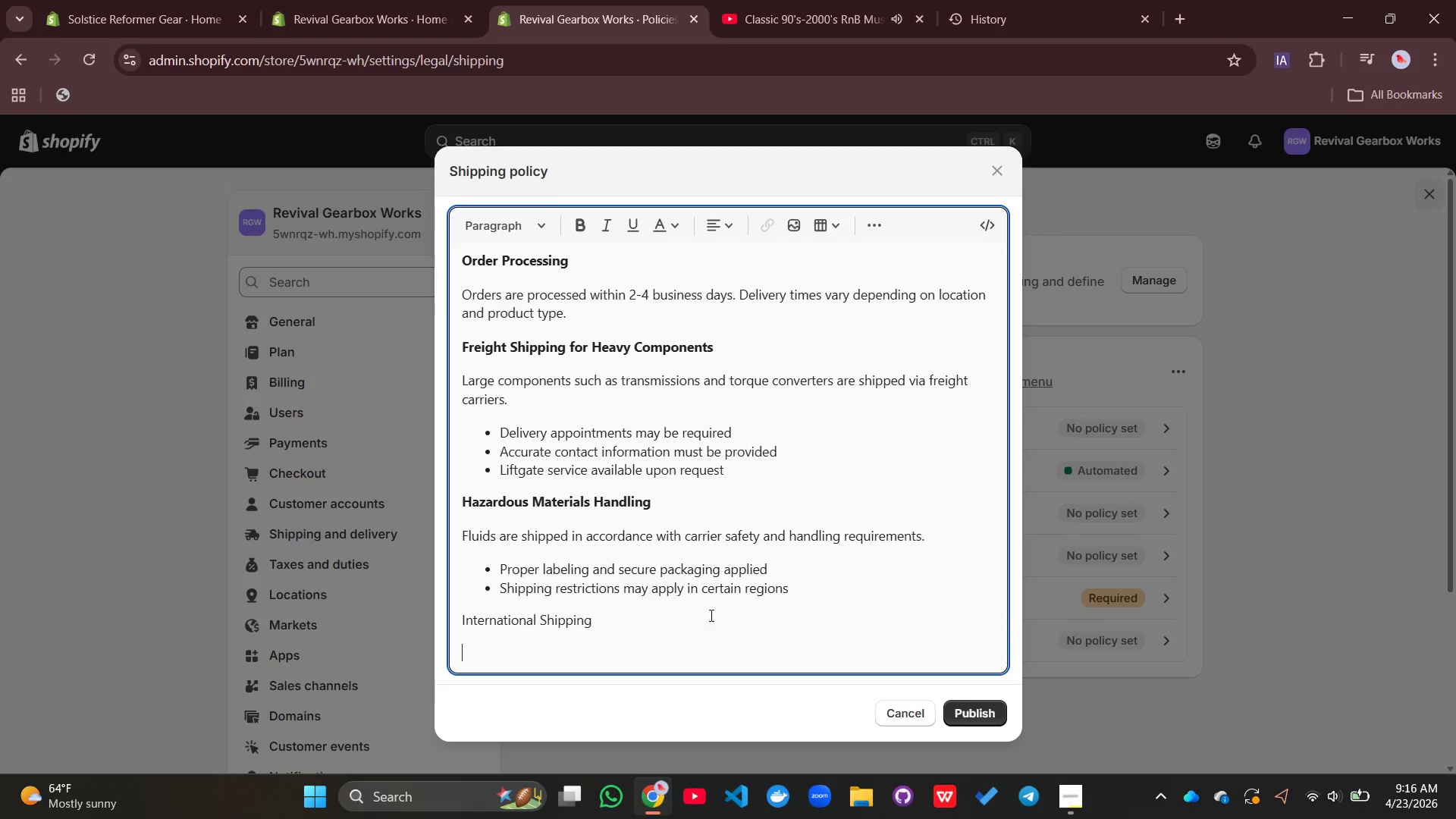 
key(Enter)
 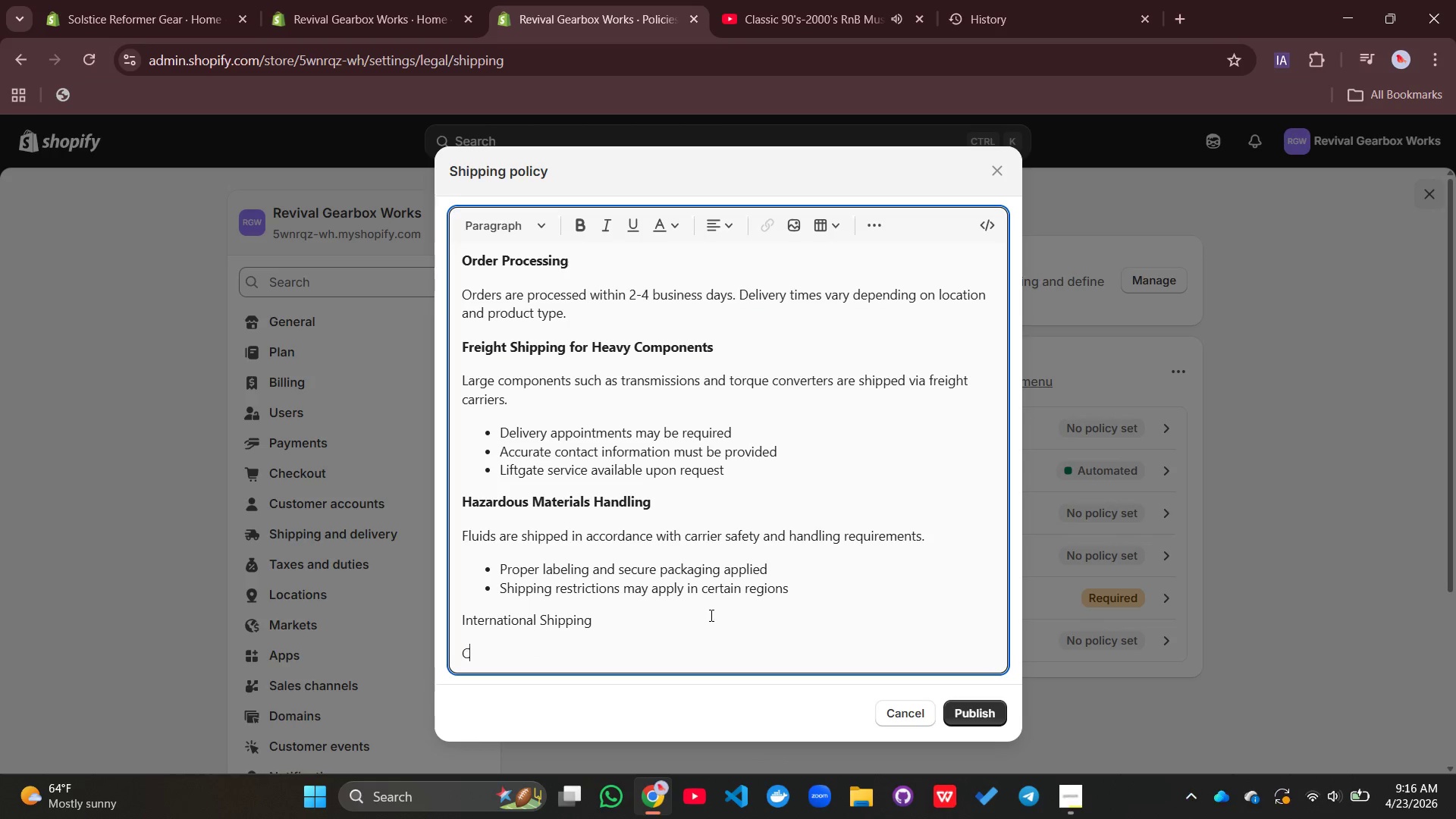 
type(Customers are a)
key(Backspace)
type(responsible for dutei)
key(Backspace)
key(Backspace)
type(ies, taxes and compliance with local req)
key(Backspace)
type(gualtions)
 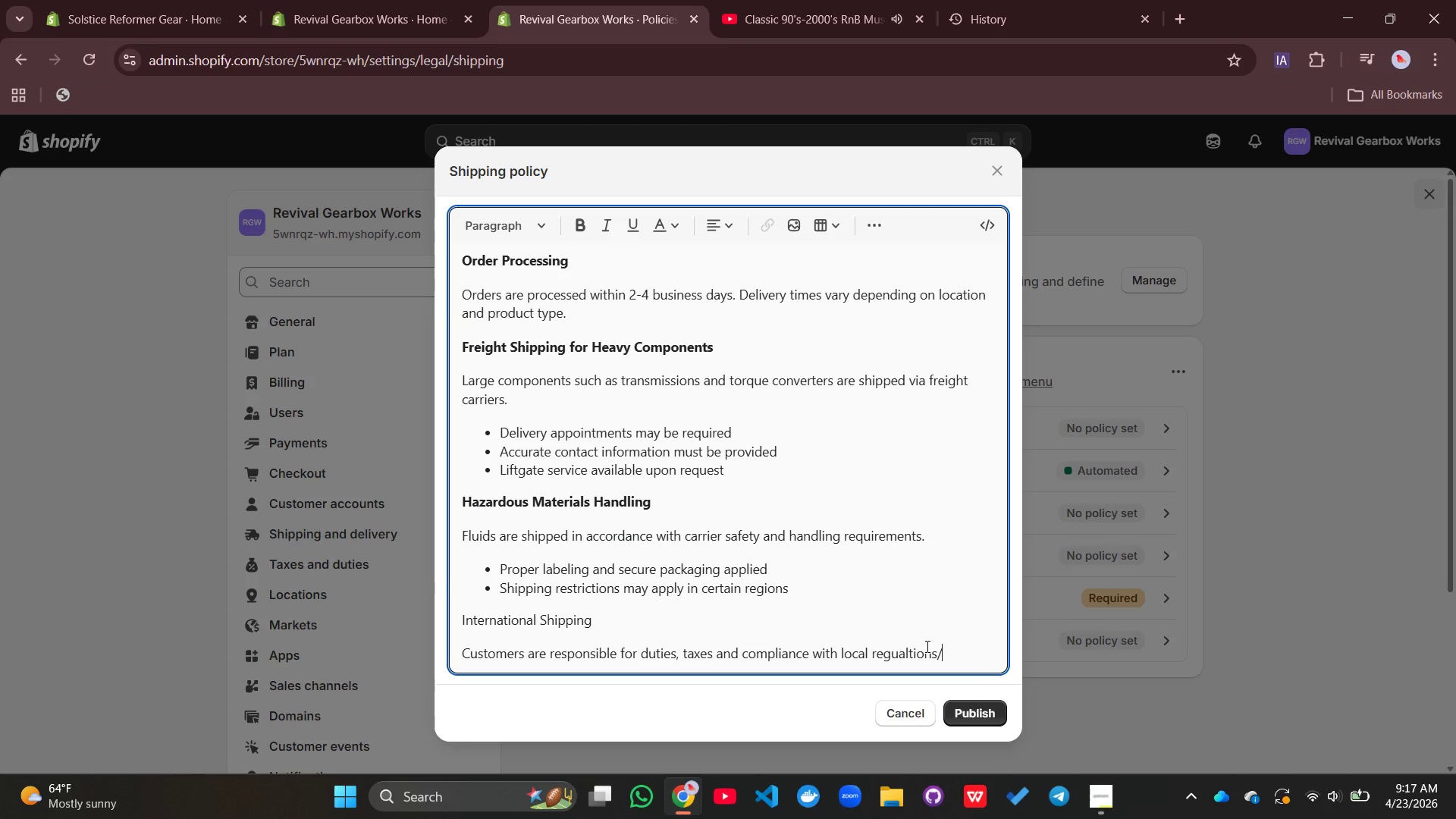 
key(Slash)
 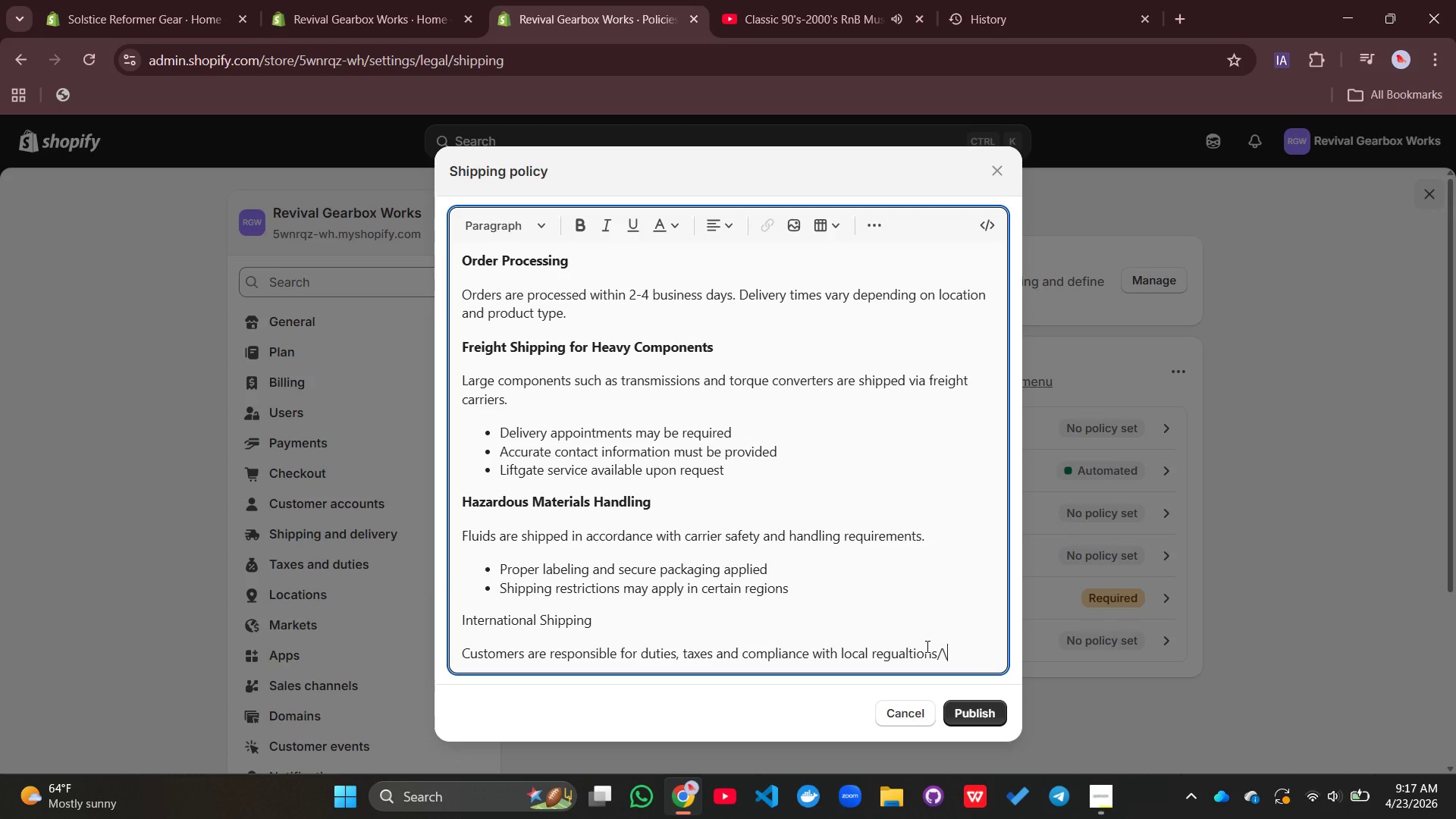 
key(Backslash)
 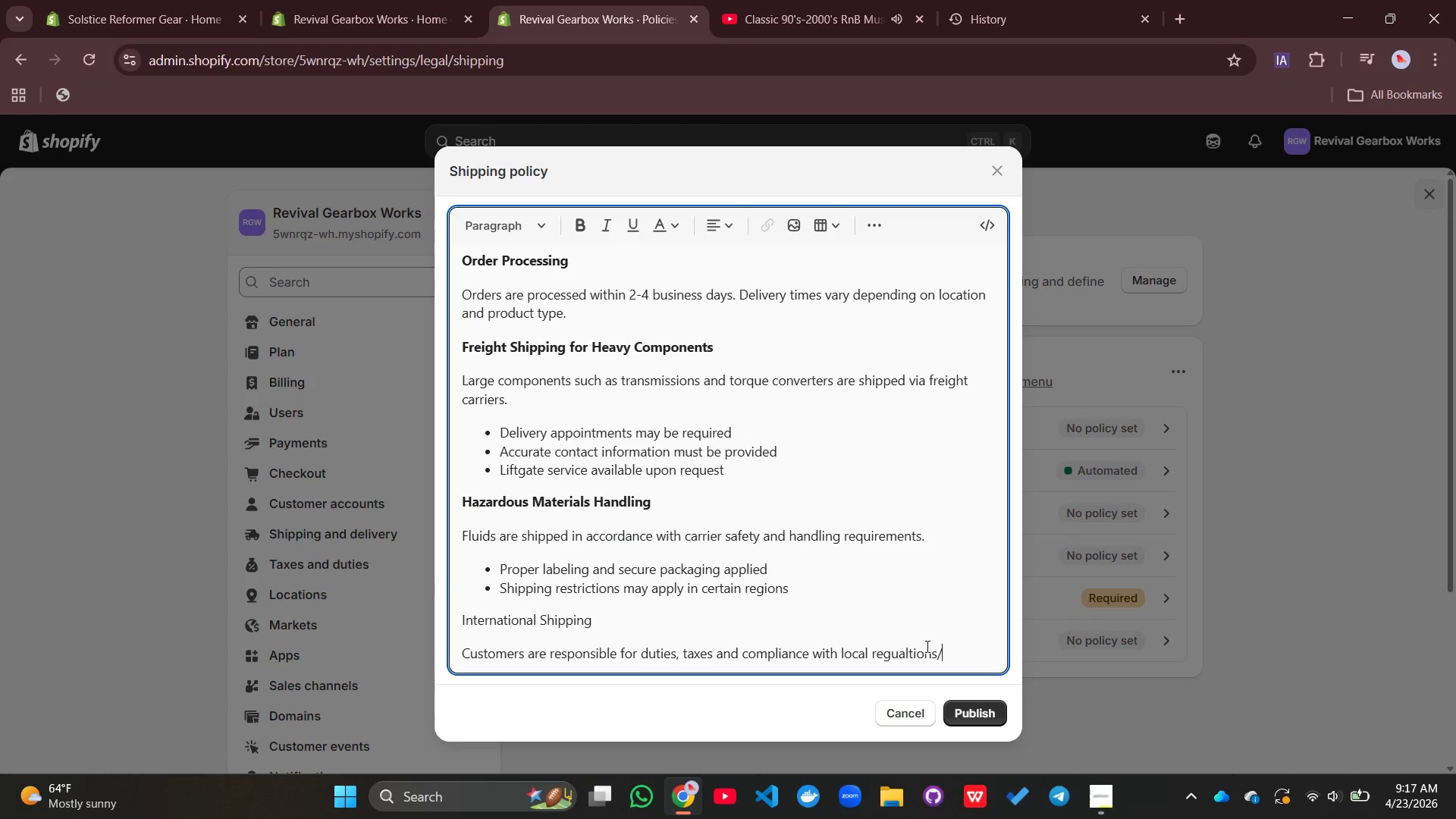 
key(Backspace)
 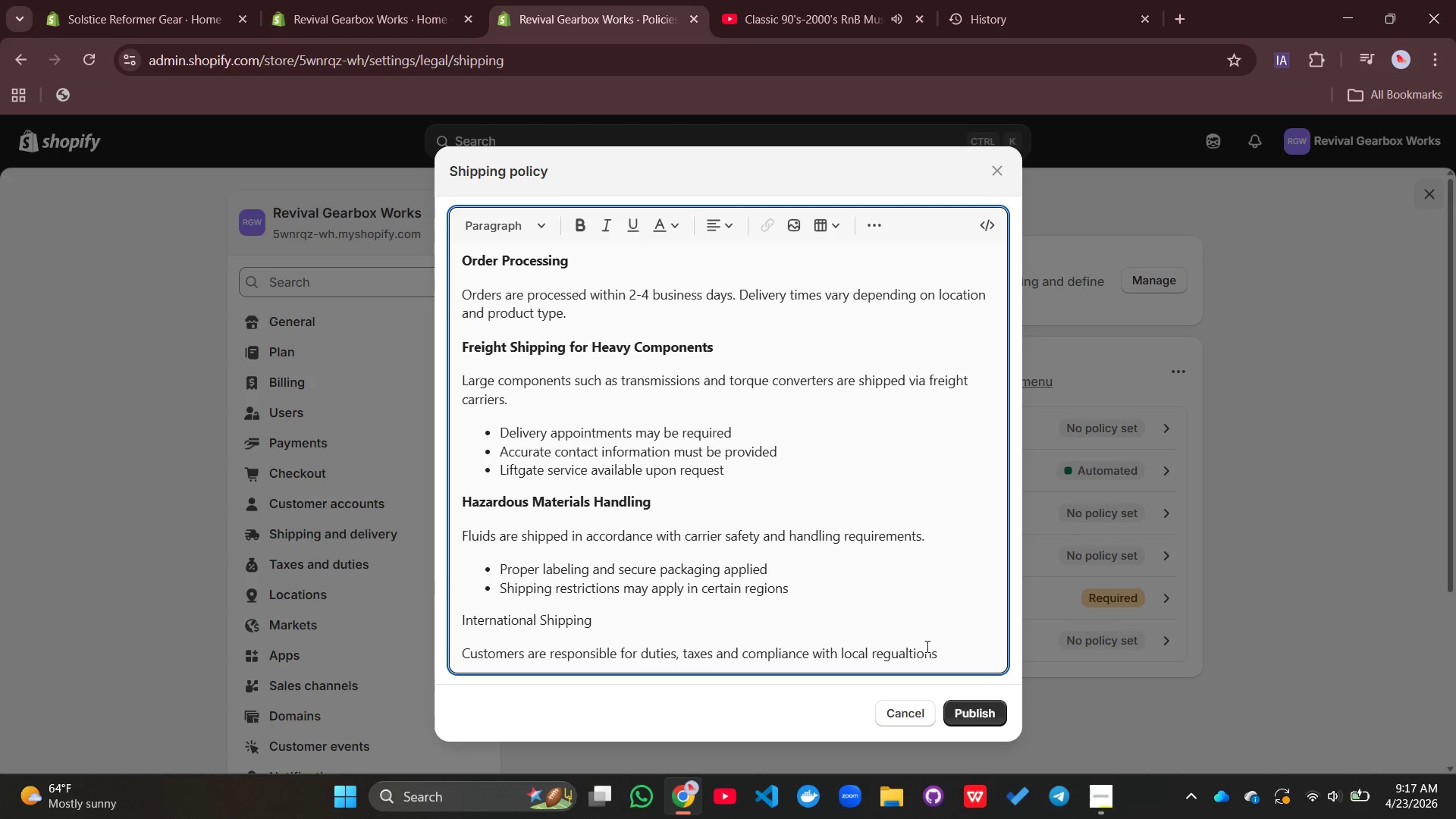 
key(Backspace)
 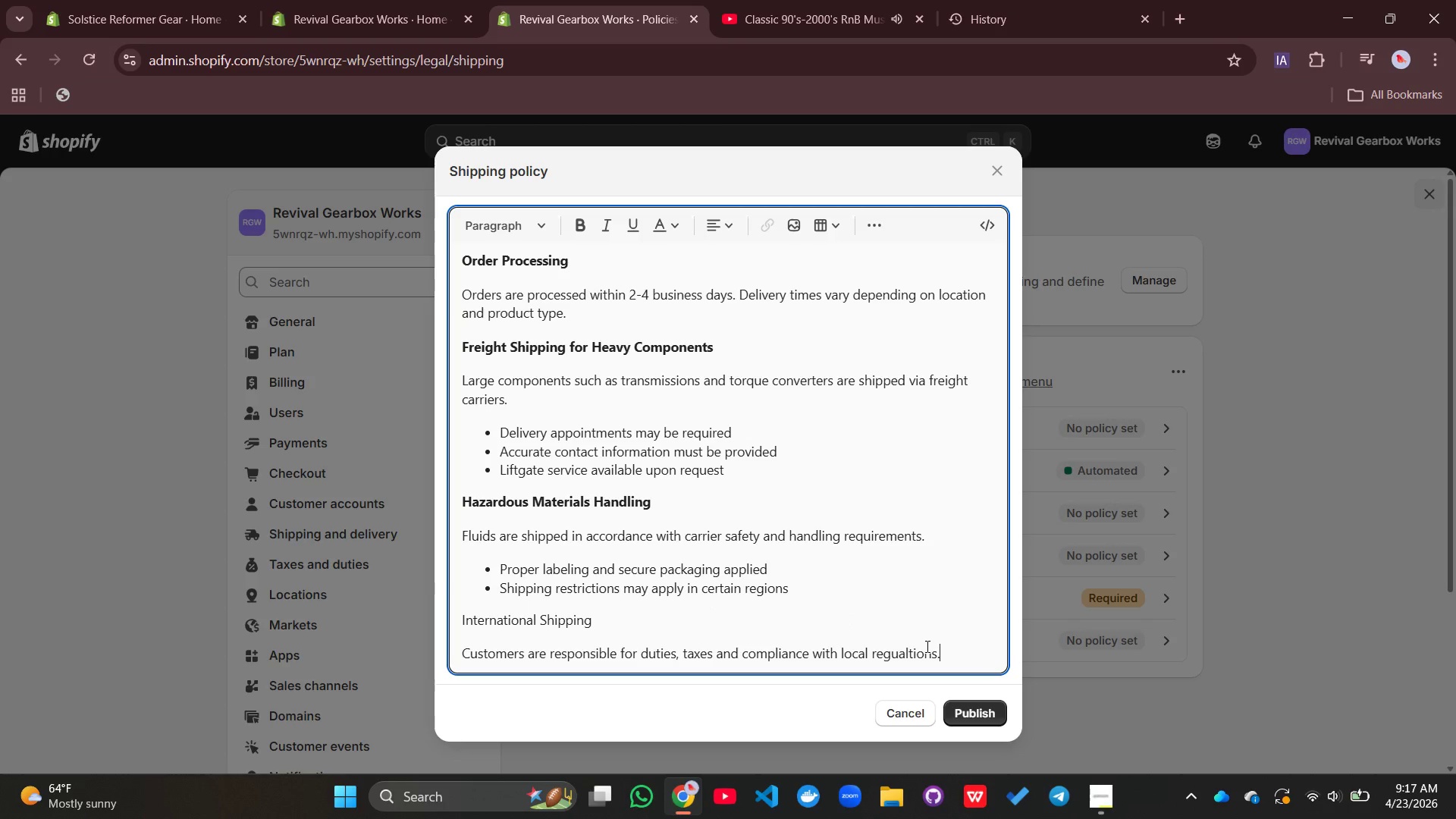 
key(Period)
 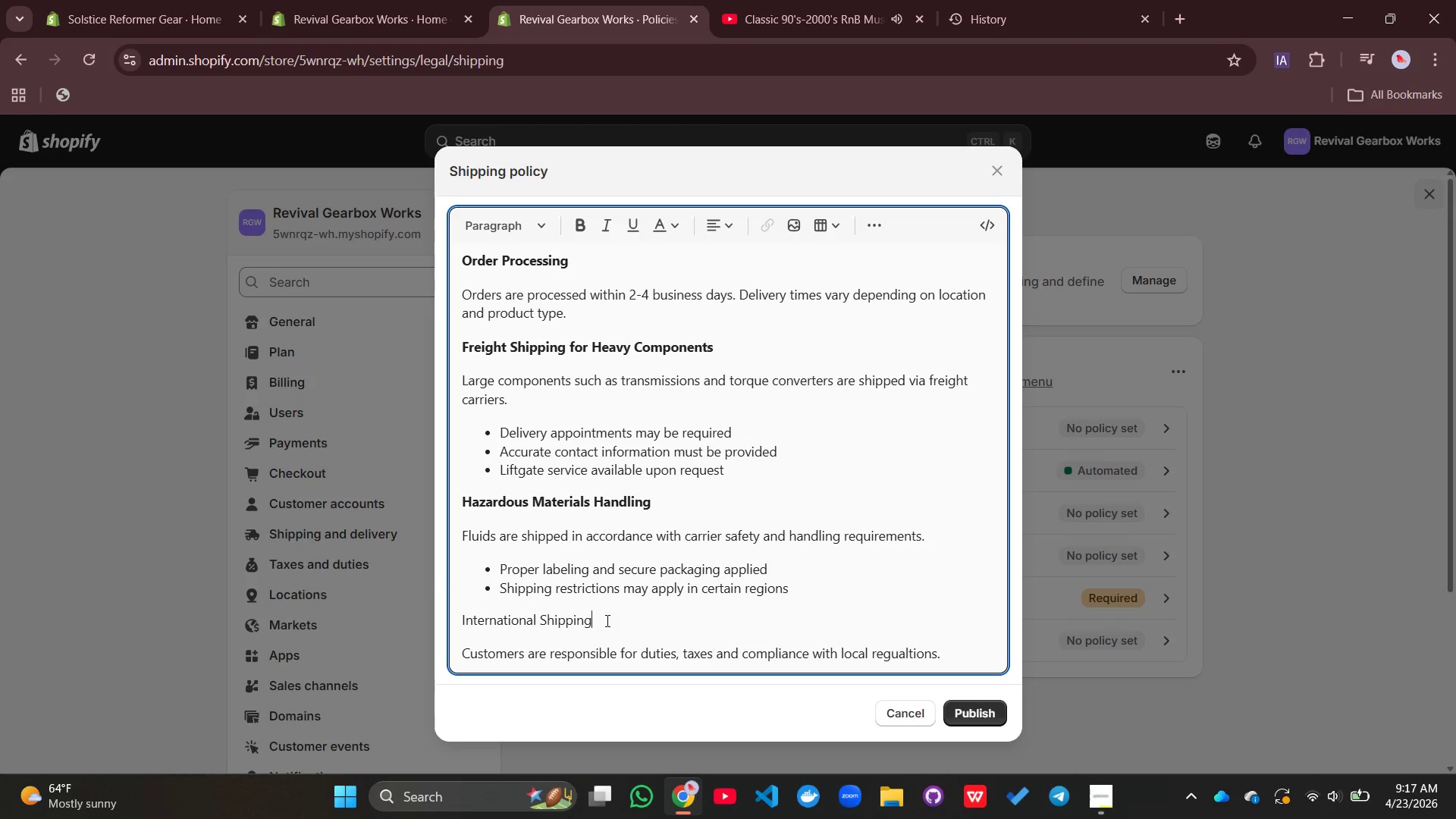 
left_click_drag(start_coordinate=[606, 620], to_coordinate=[458, 616])
 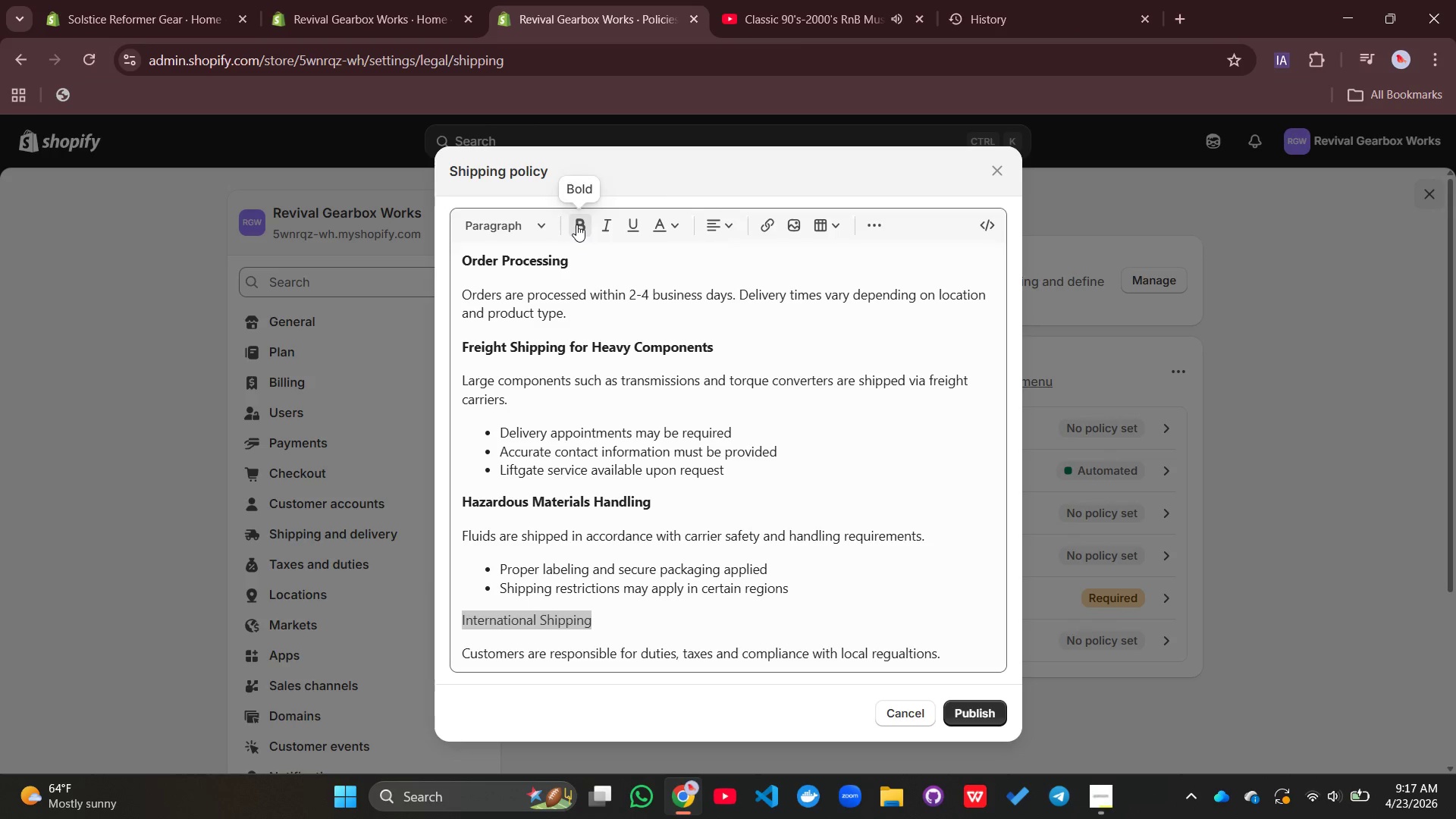 
left_click([576, 224])
 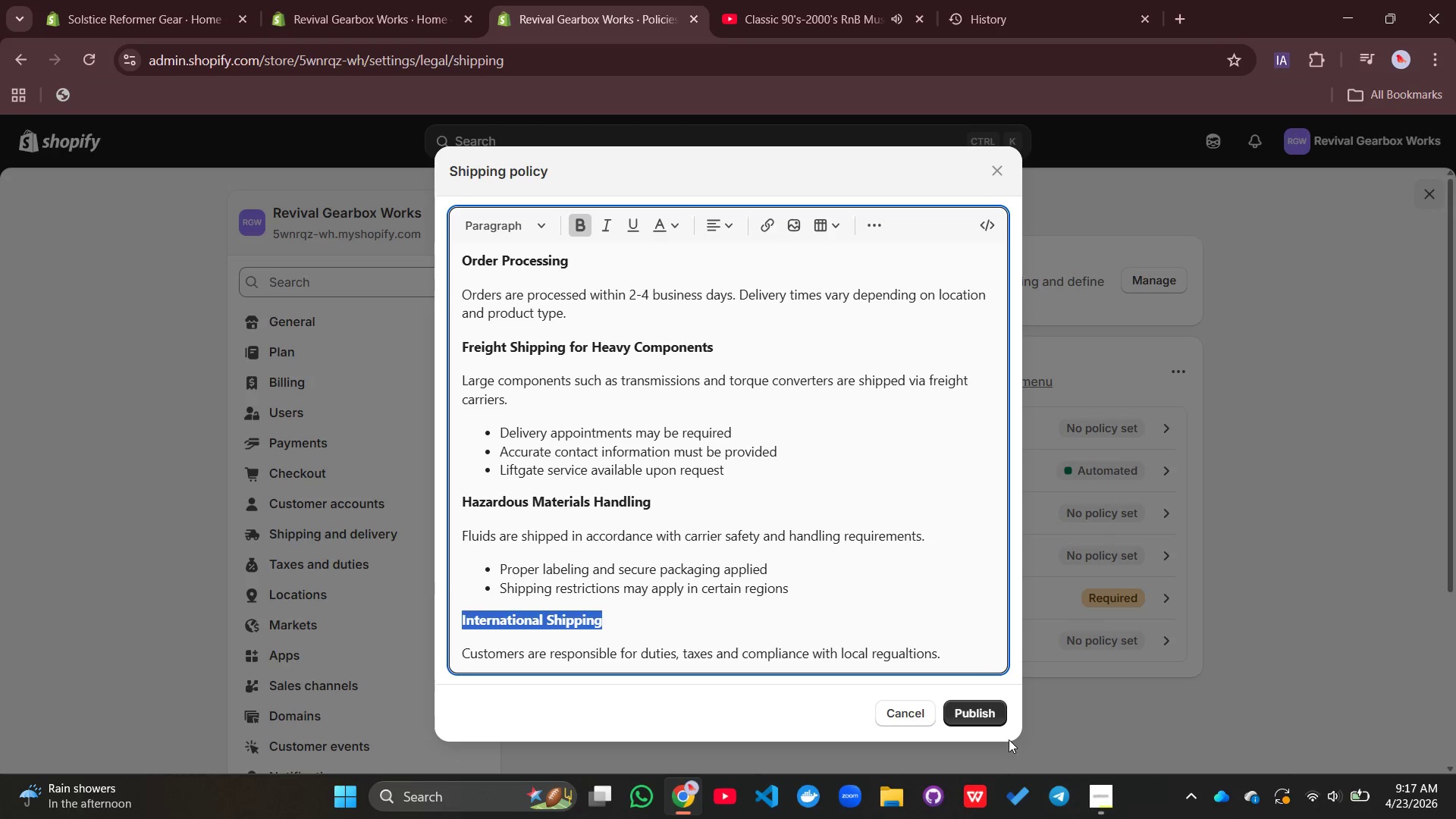 
left_click([986, 719])
 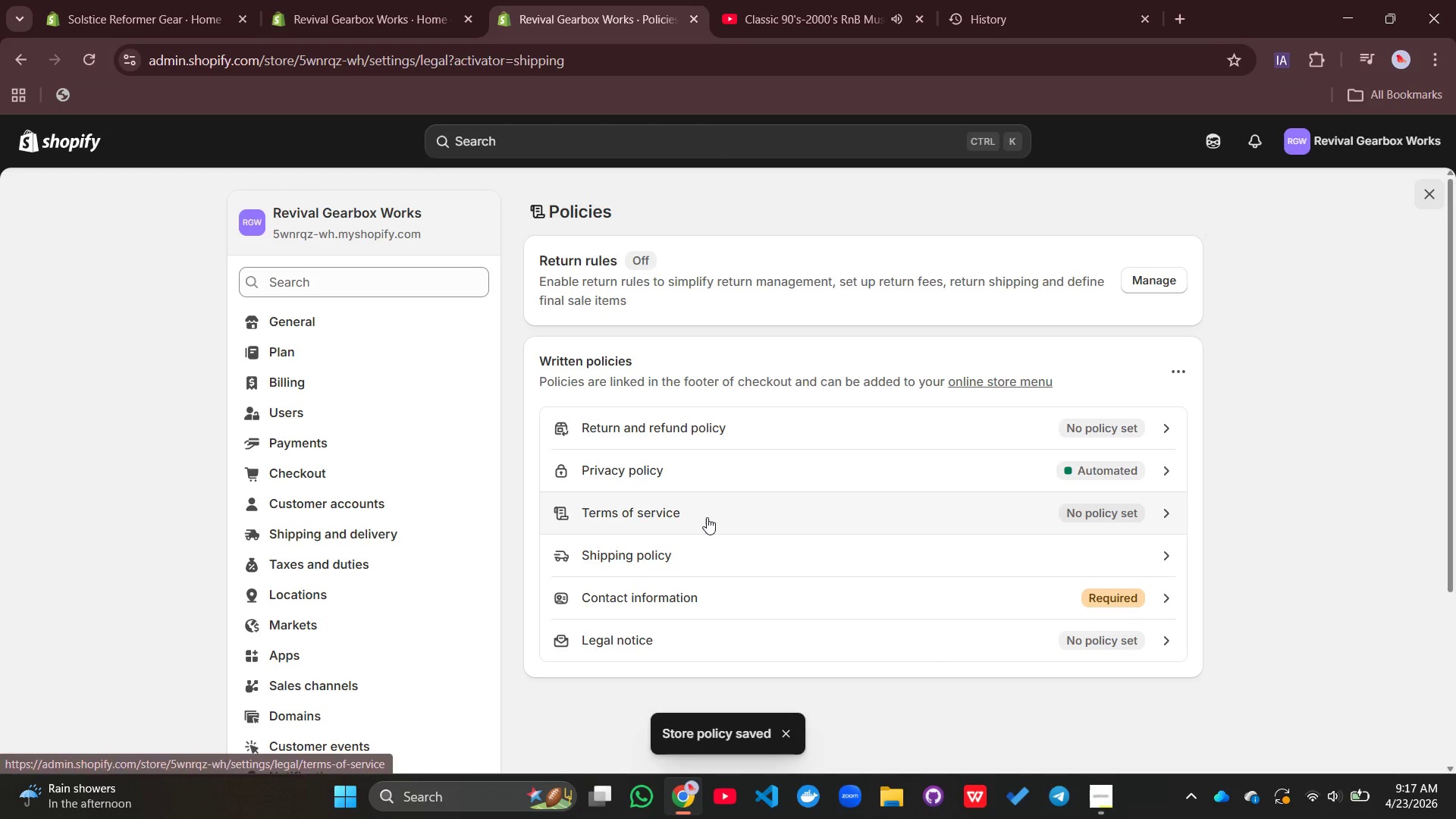 
wait(6.09)
 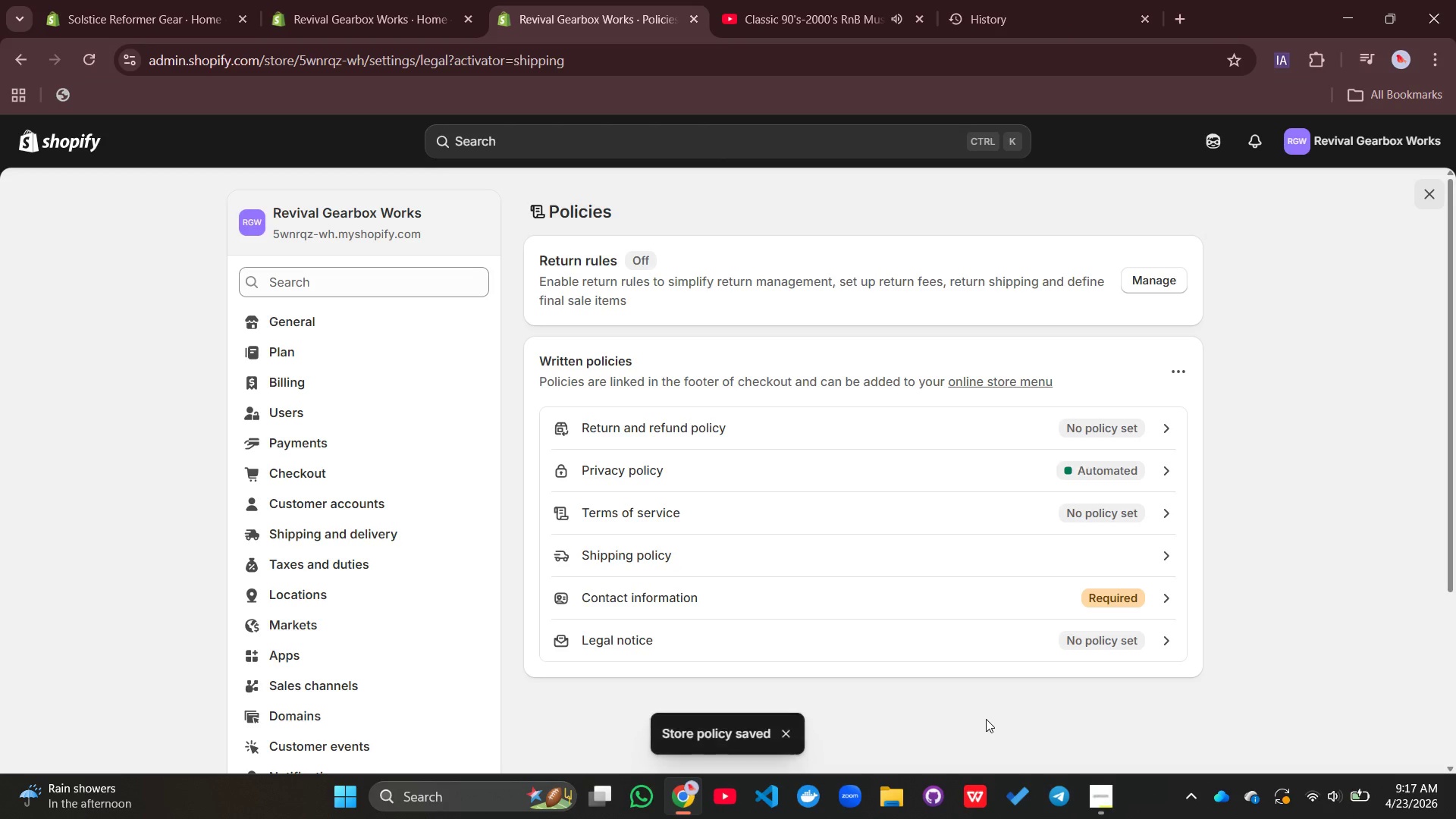 
left_click([680, 426])
 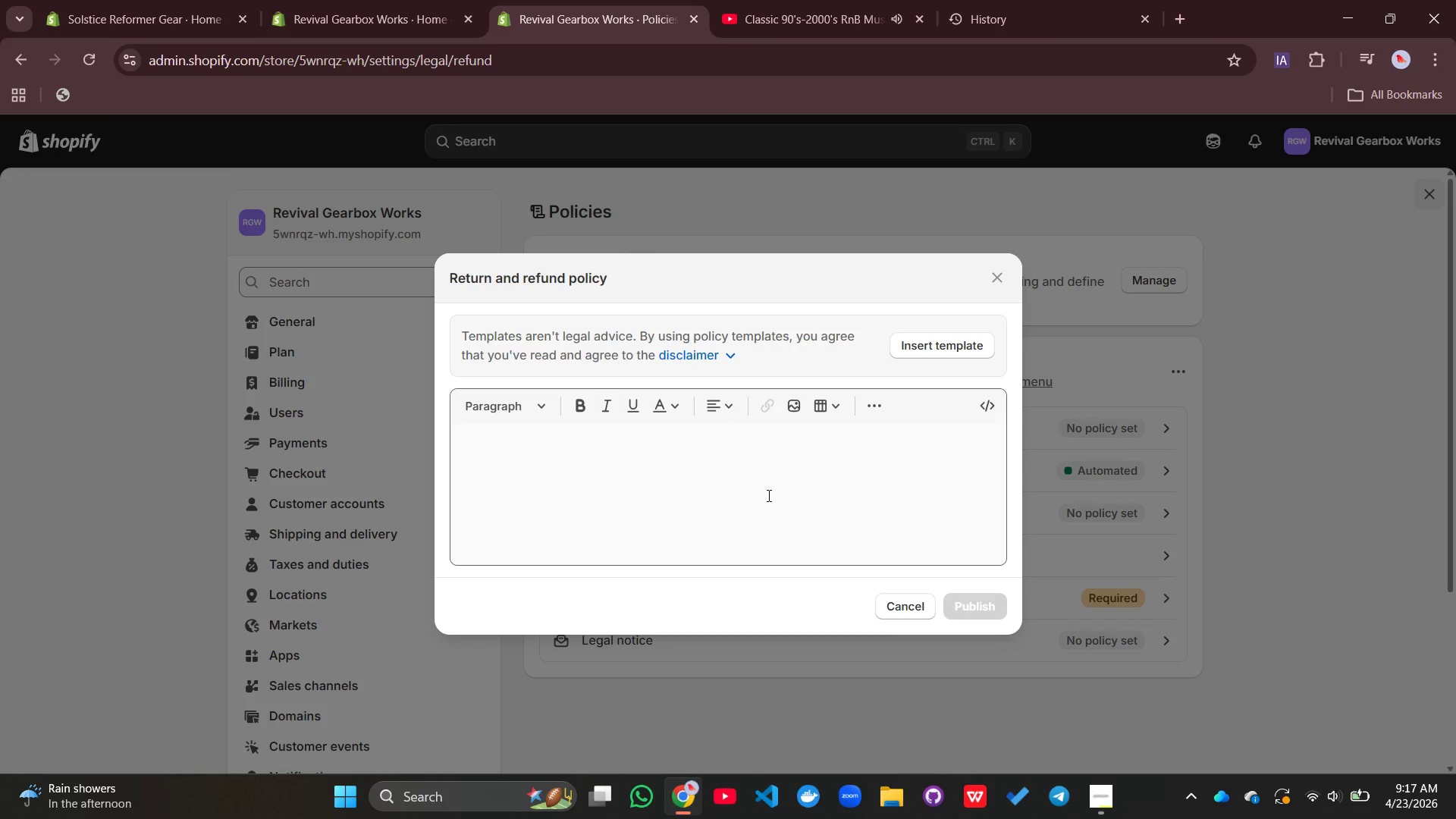 
left_click([767, 495])
 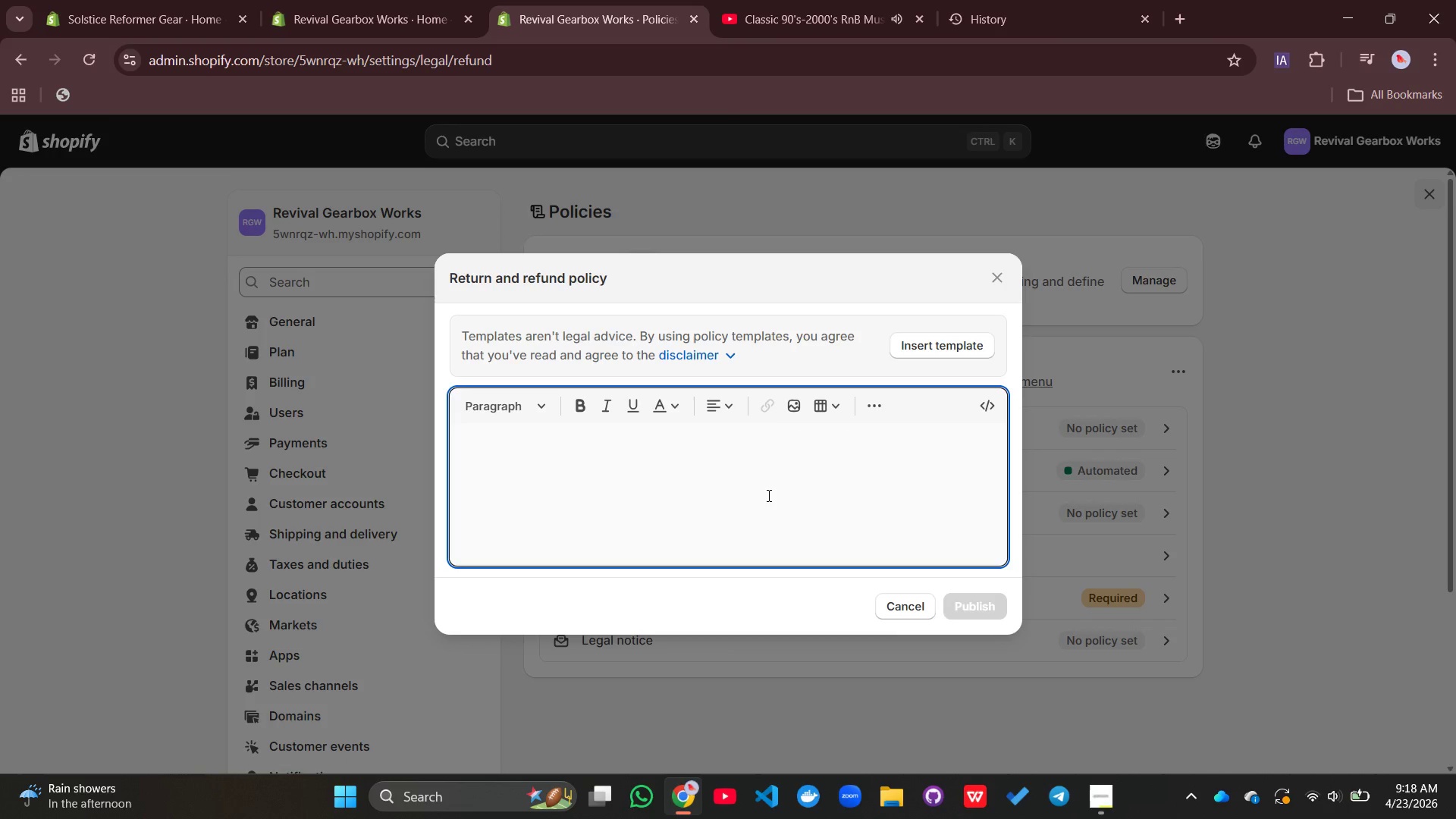 
type(Return are accepted within 30 days of delivery.)
 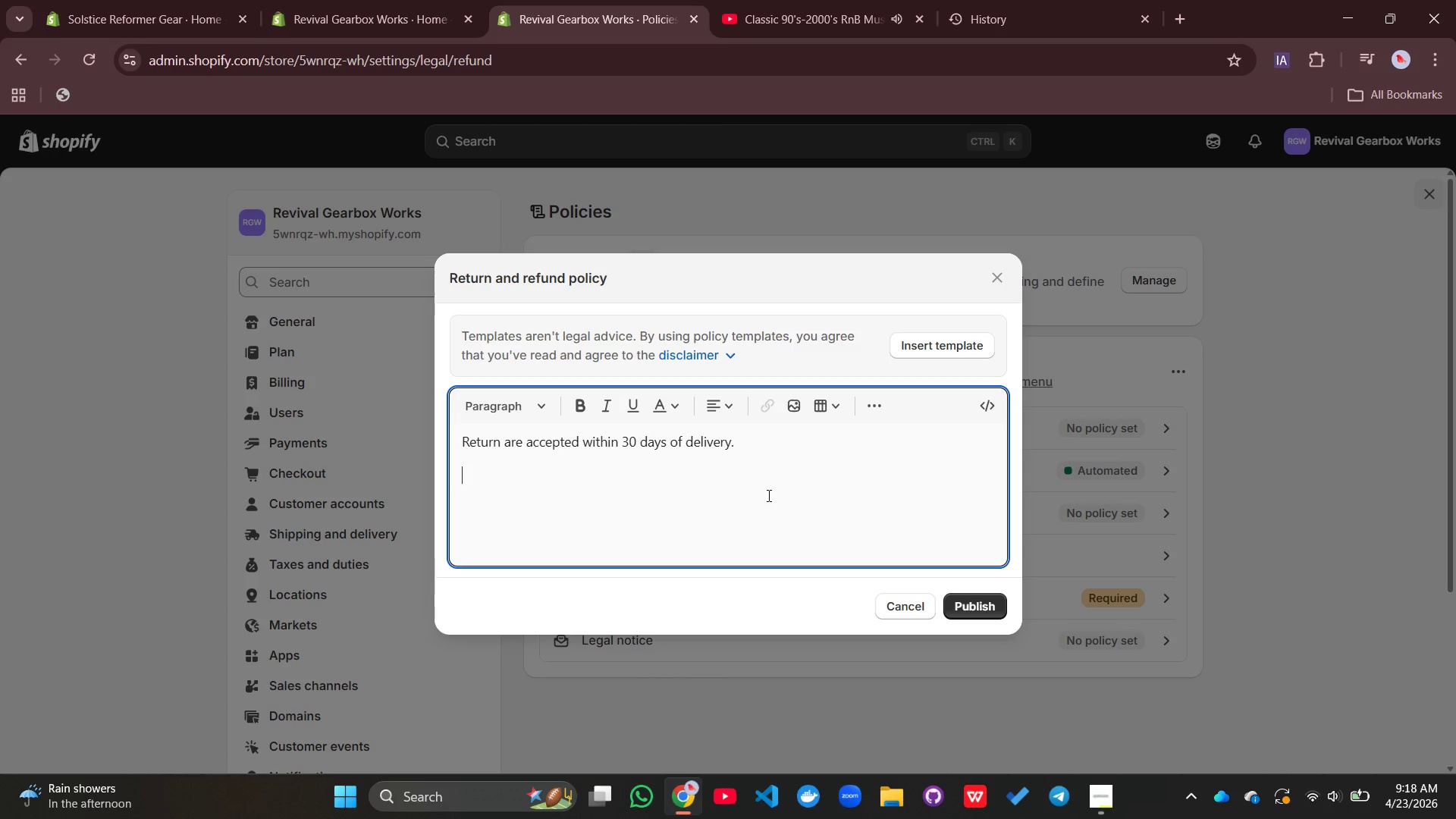 
key(Enter)
 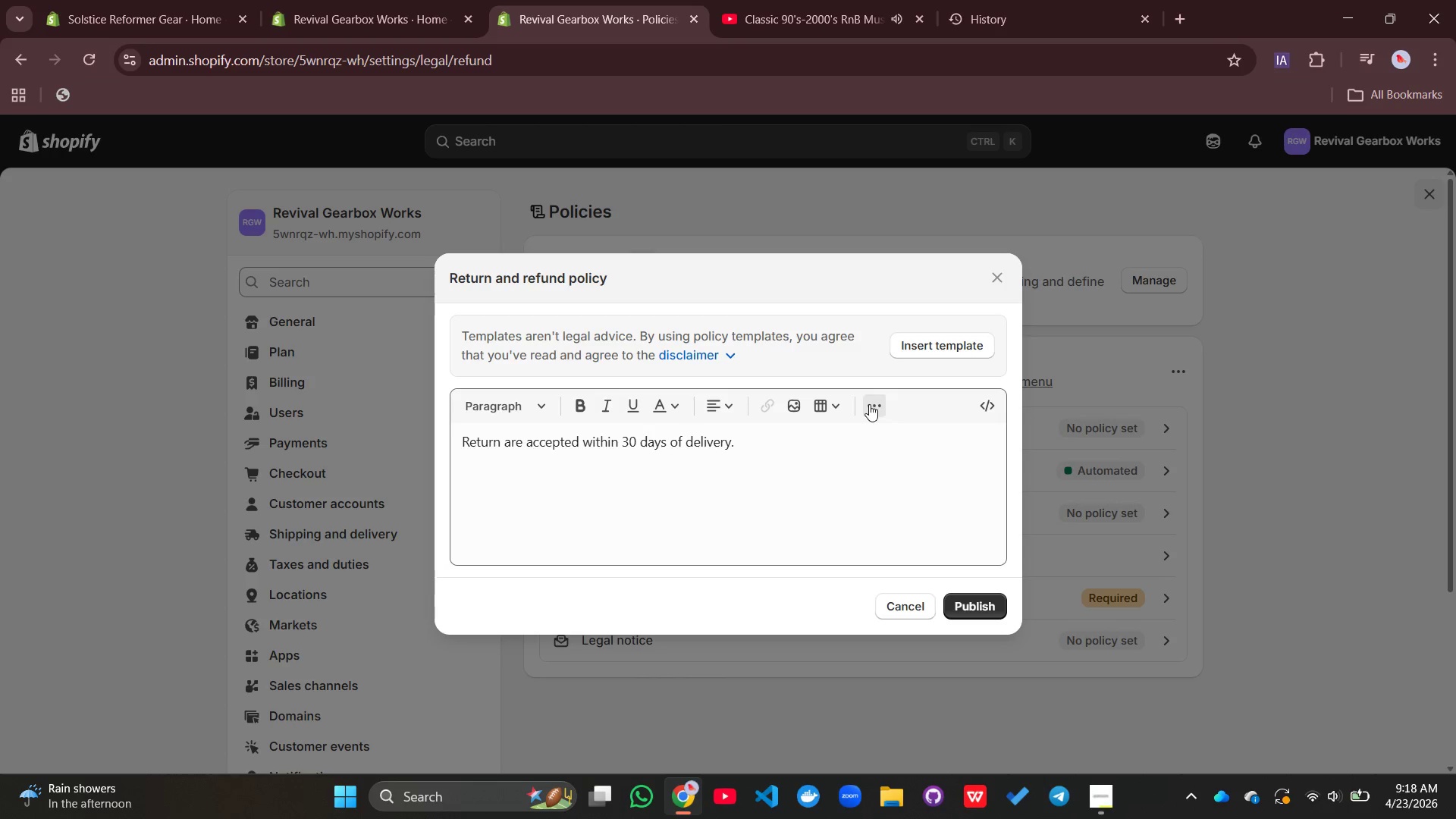 
left_click([869, 404])
 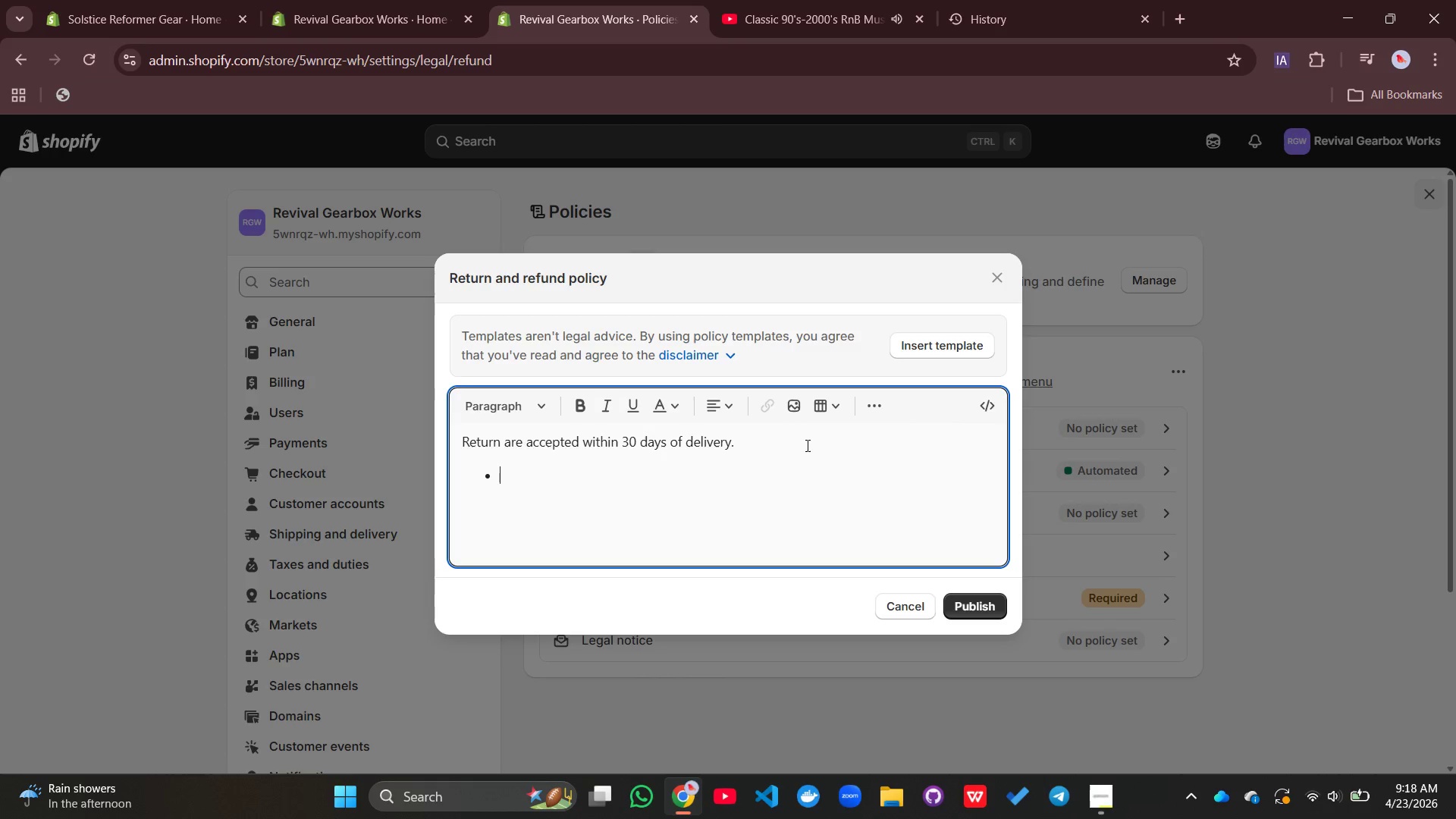 
left_click([806, 445])
 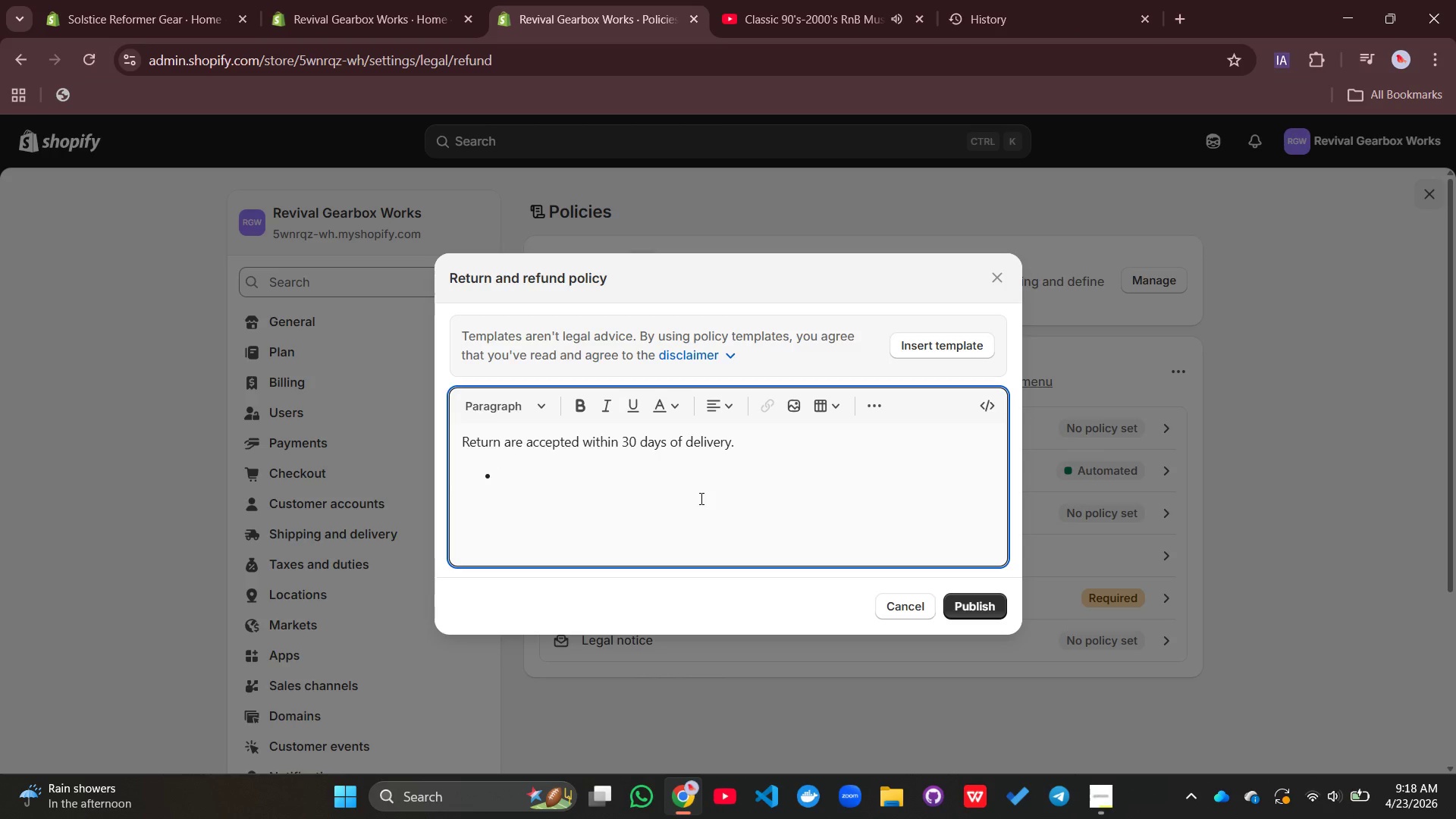 
type(items)
key(Backspace)
key(Backspace)
key(Backspace)
key(Backspace)
key(Backspace)
type(Items must be unused and in original packaging)
 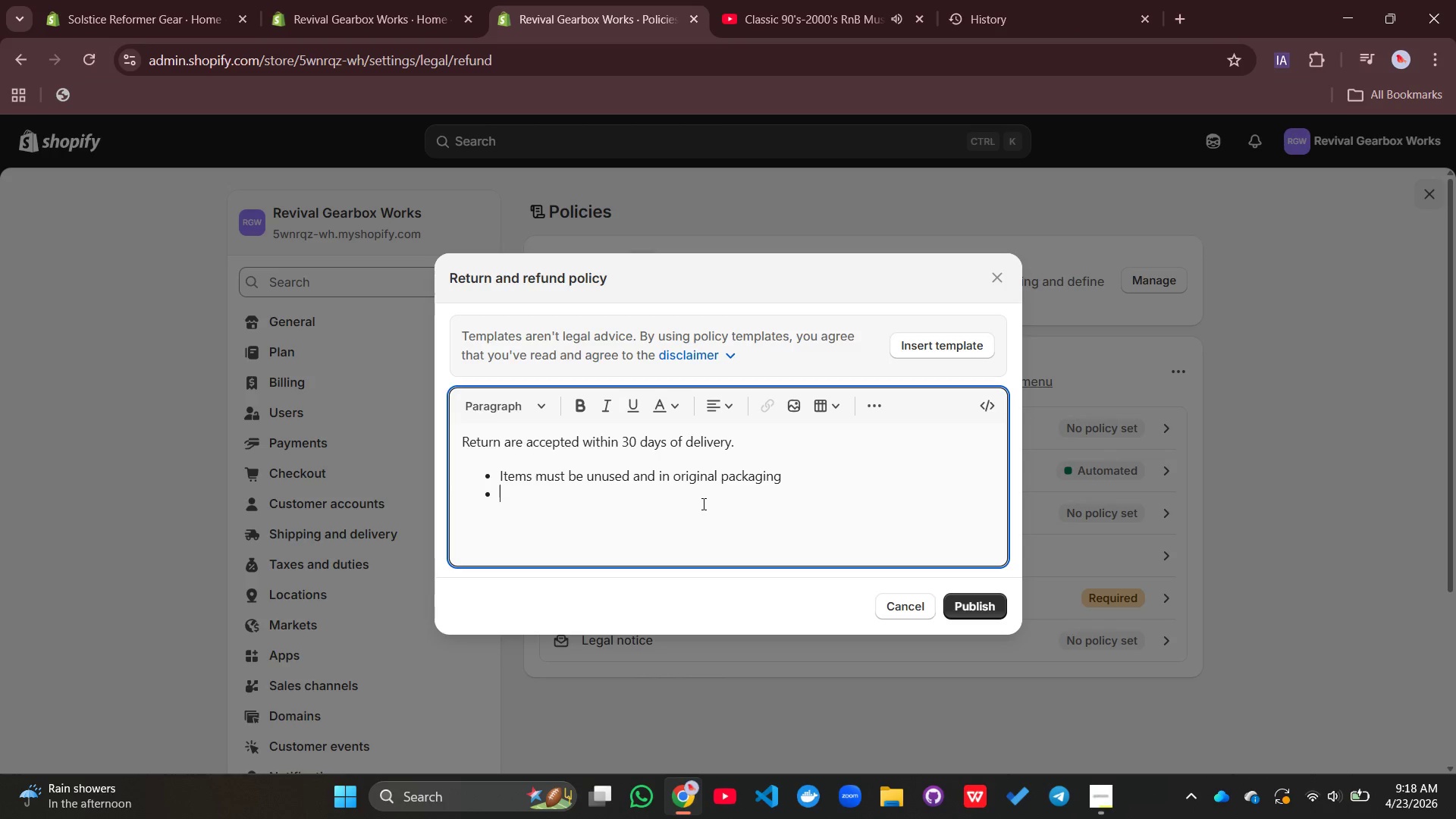 
key(Enter)
 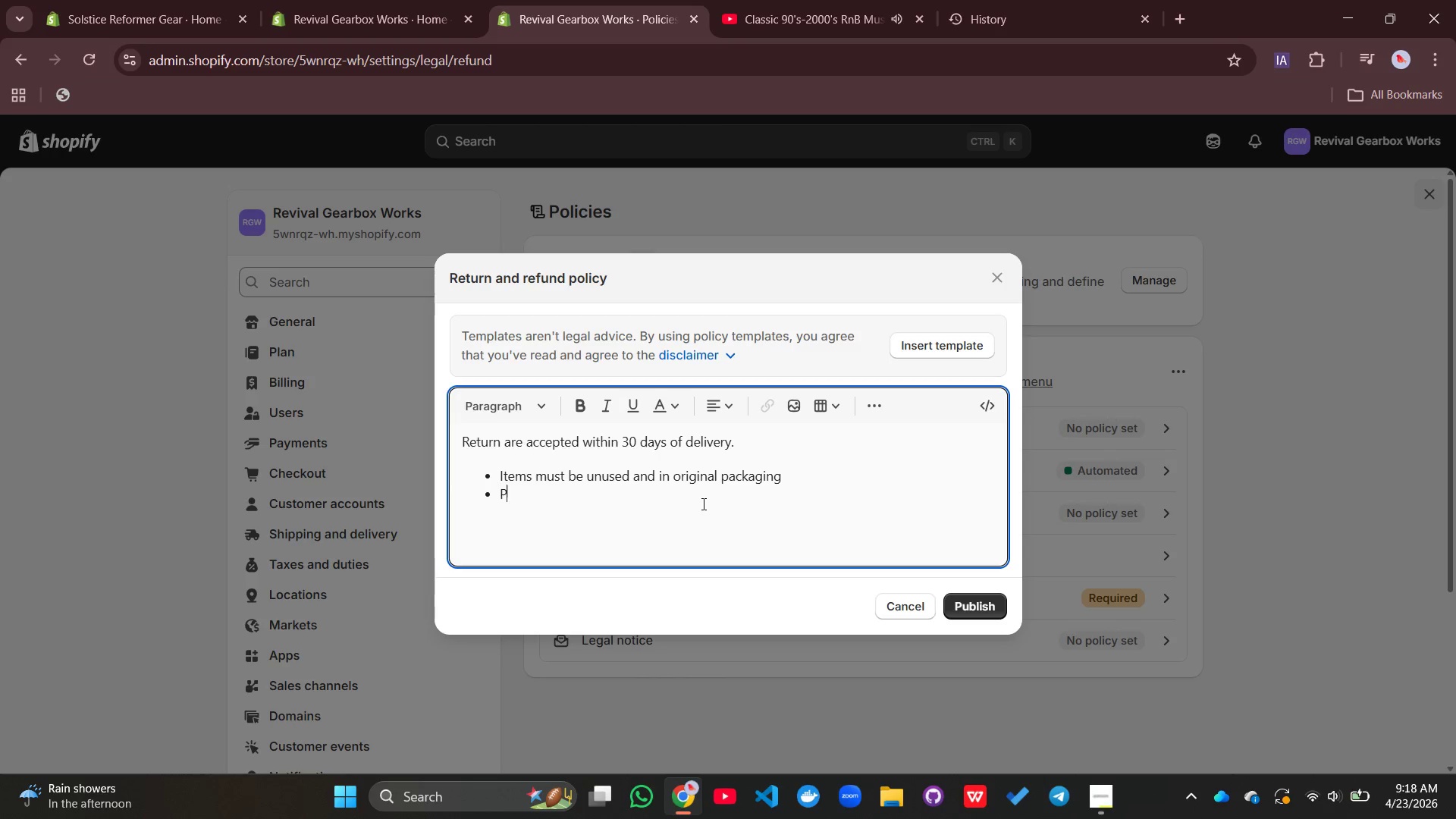 
type(Proof of purchase is required)
 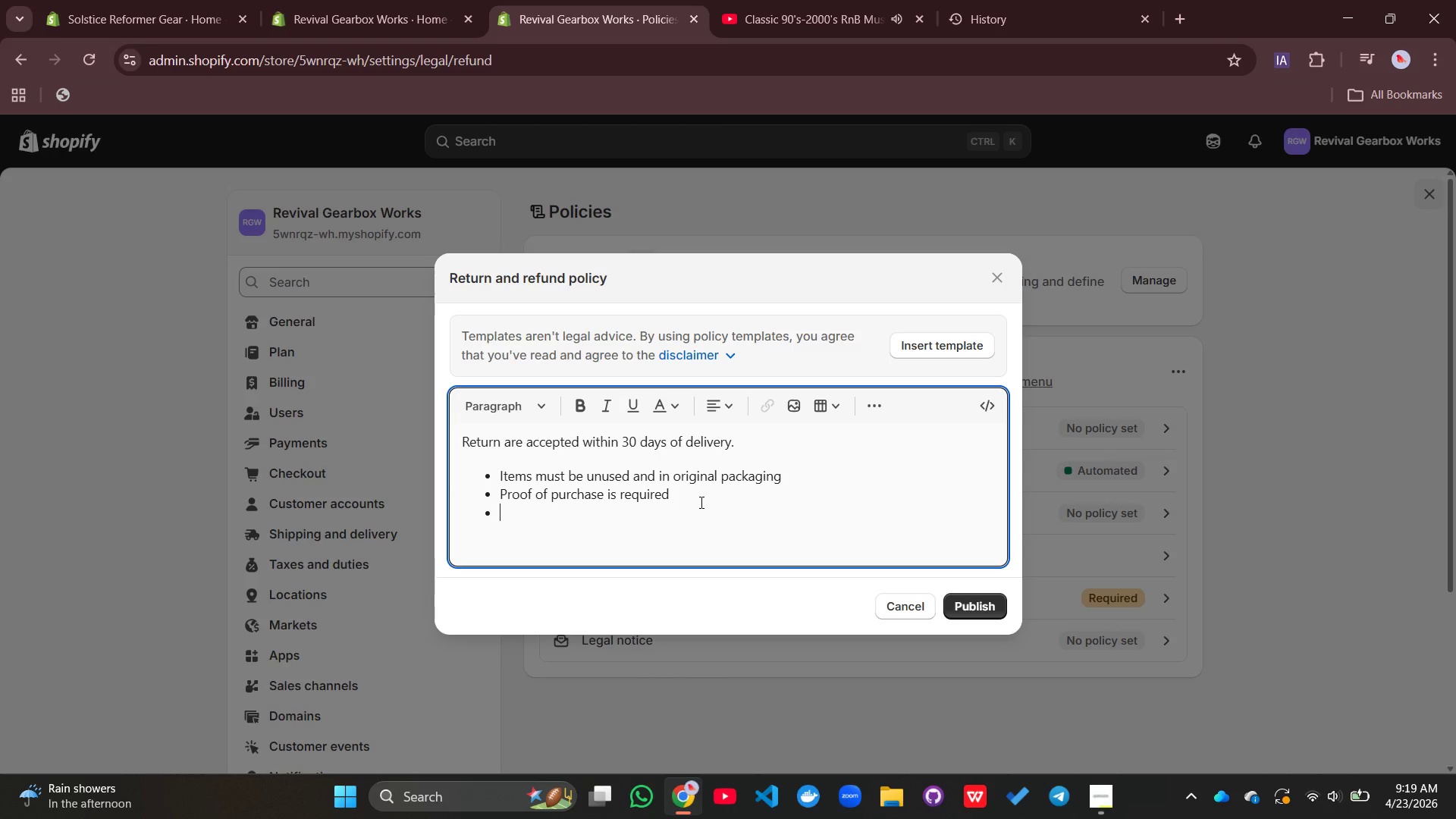 
key(Enter)
 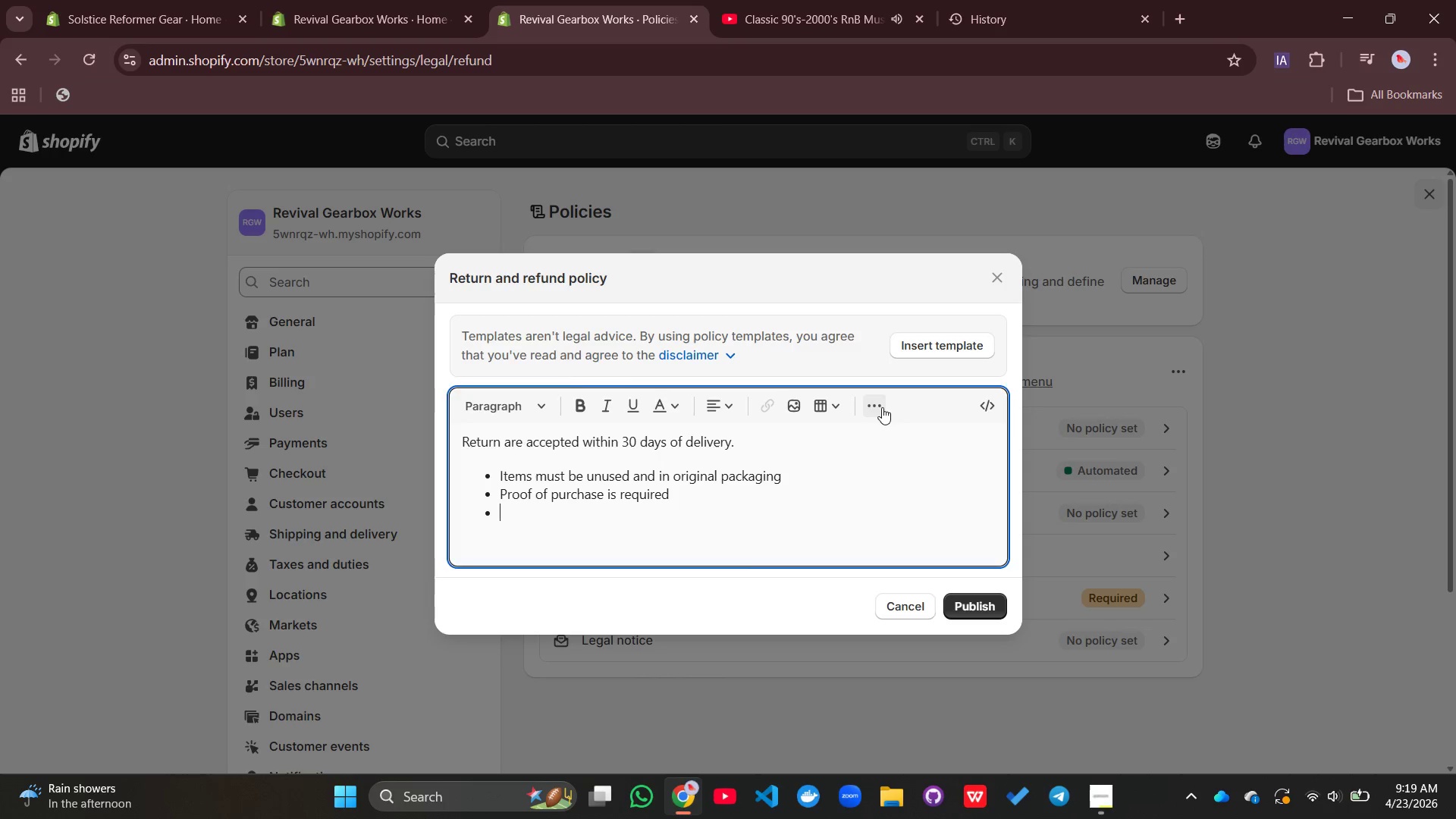 
left_click([882, 407])
 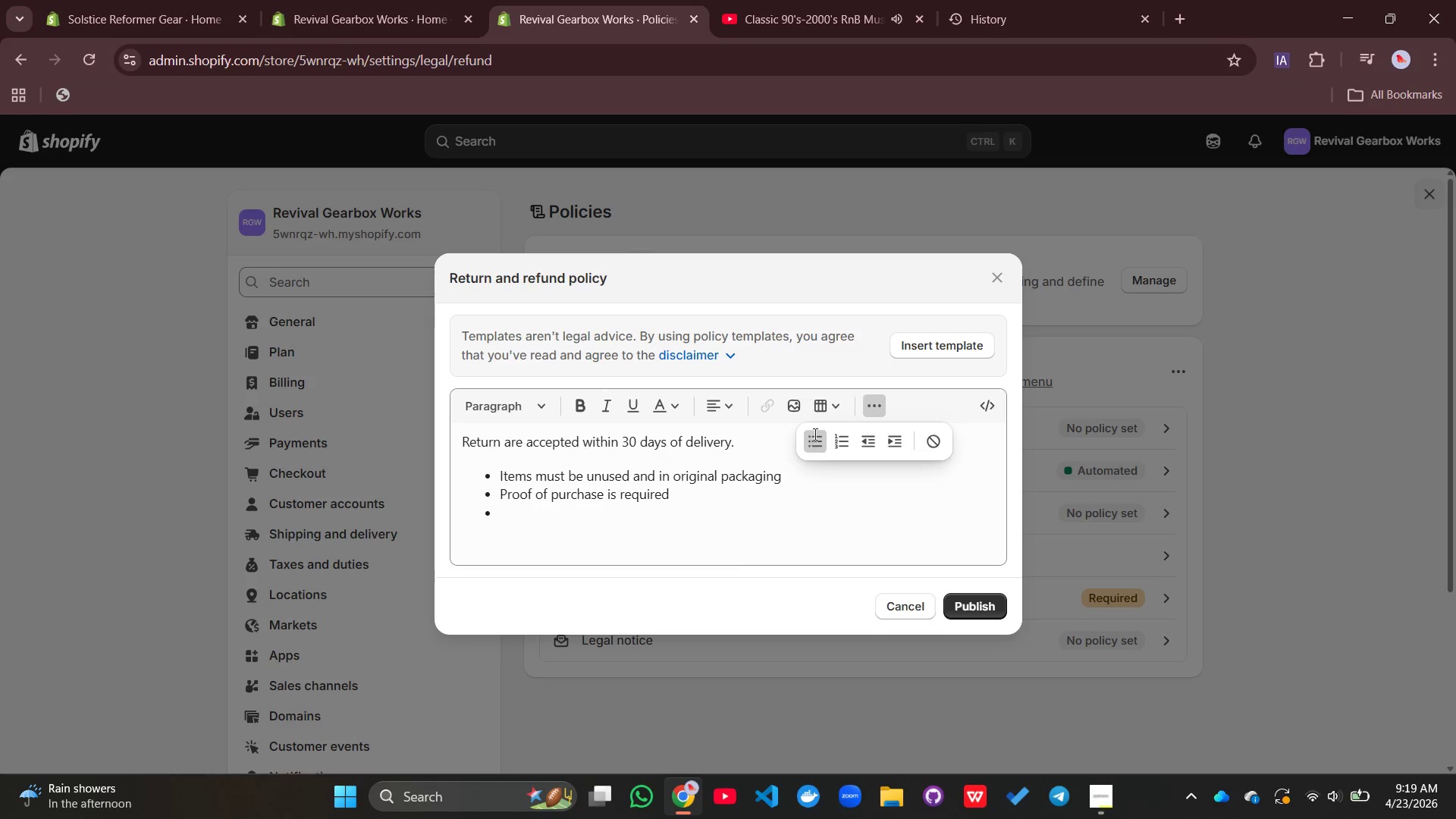 
left_click([814, 434])
 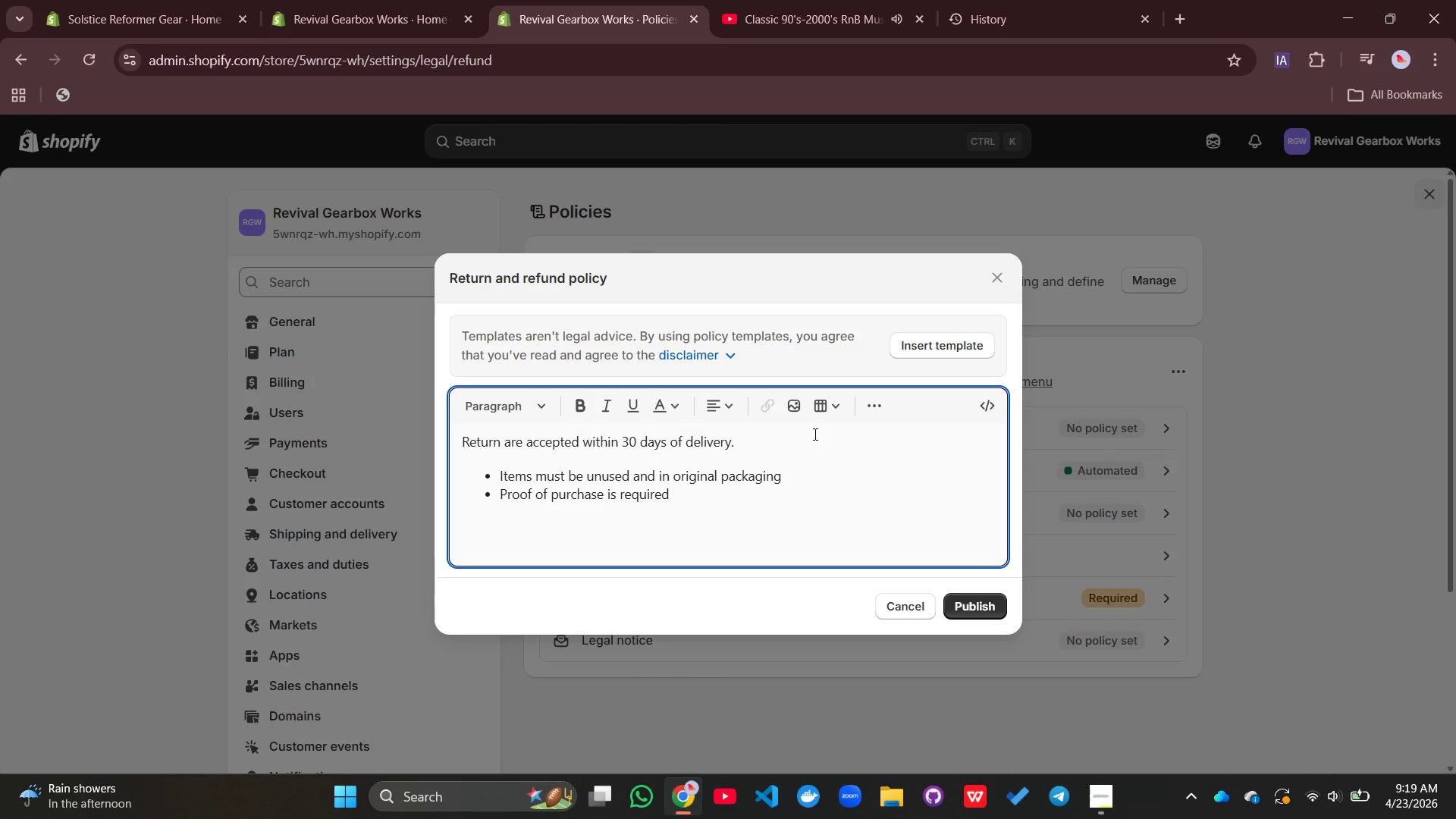 
type(Non-Returnable irt)
key(Backspace)
key(Backspace)
type(tems)
key(Backspace)
type(s:)
 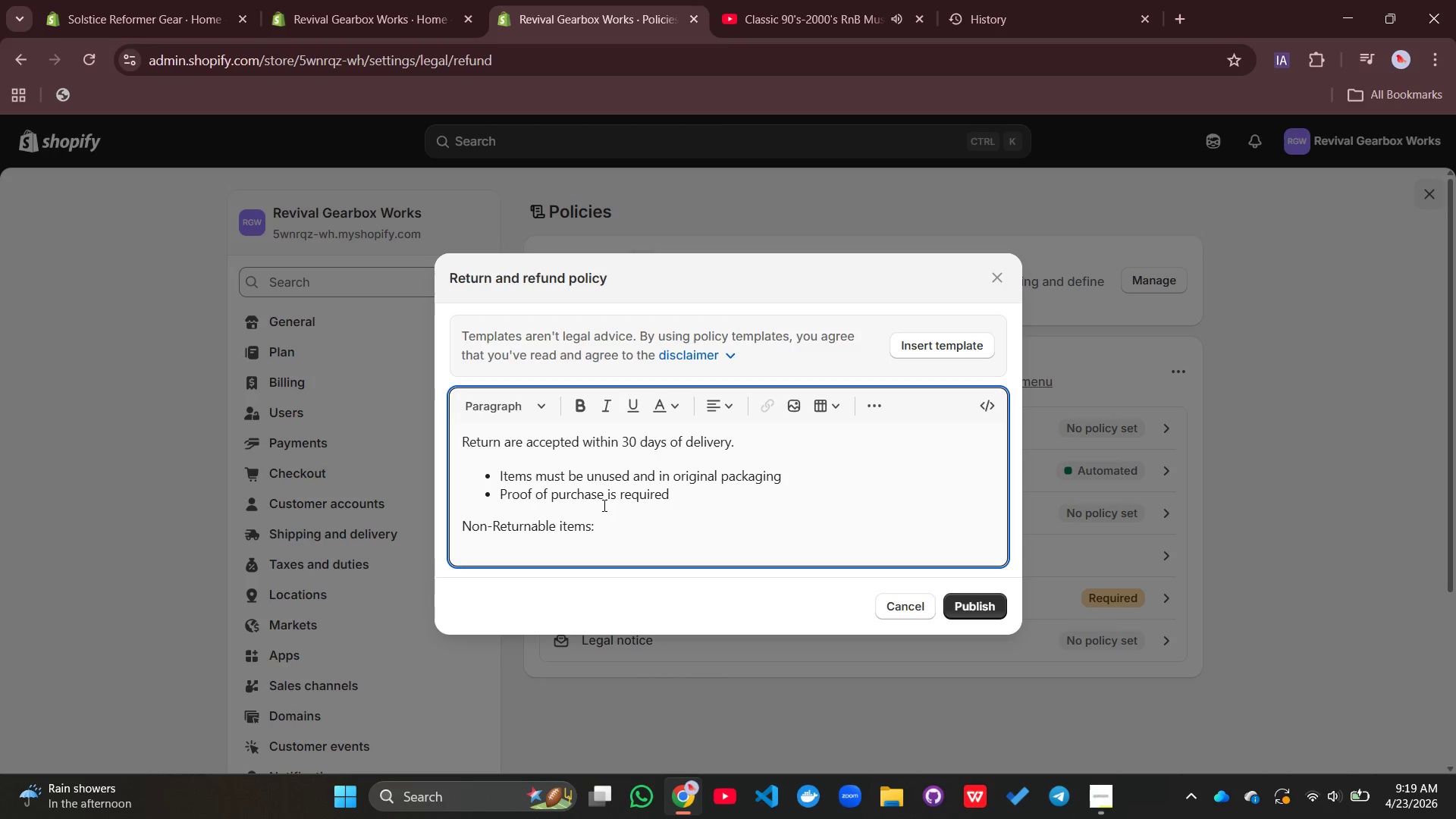 
left_click([499, 522])
 